 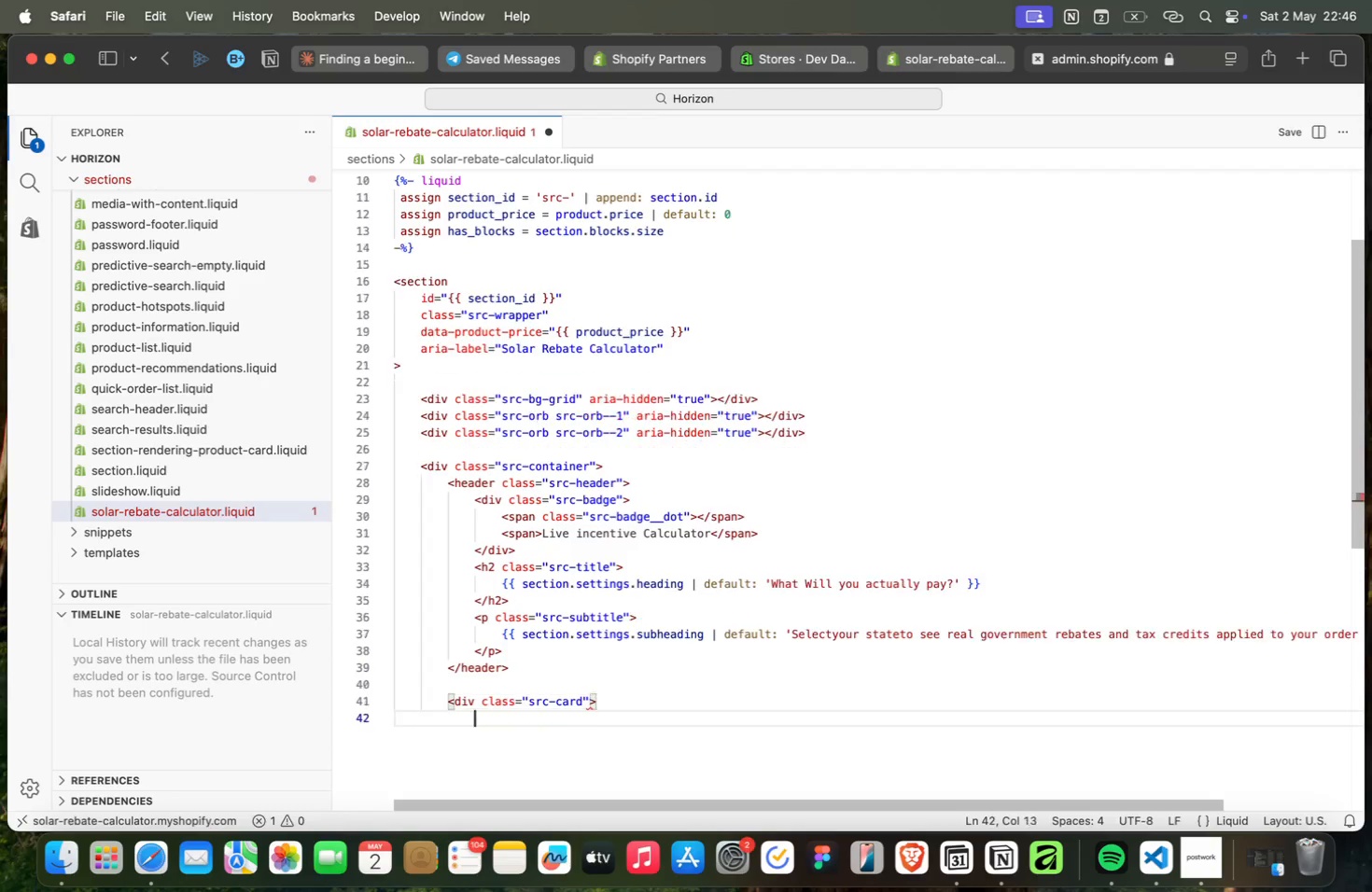 
key(Enter)
 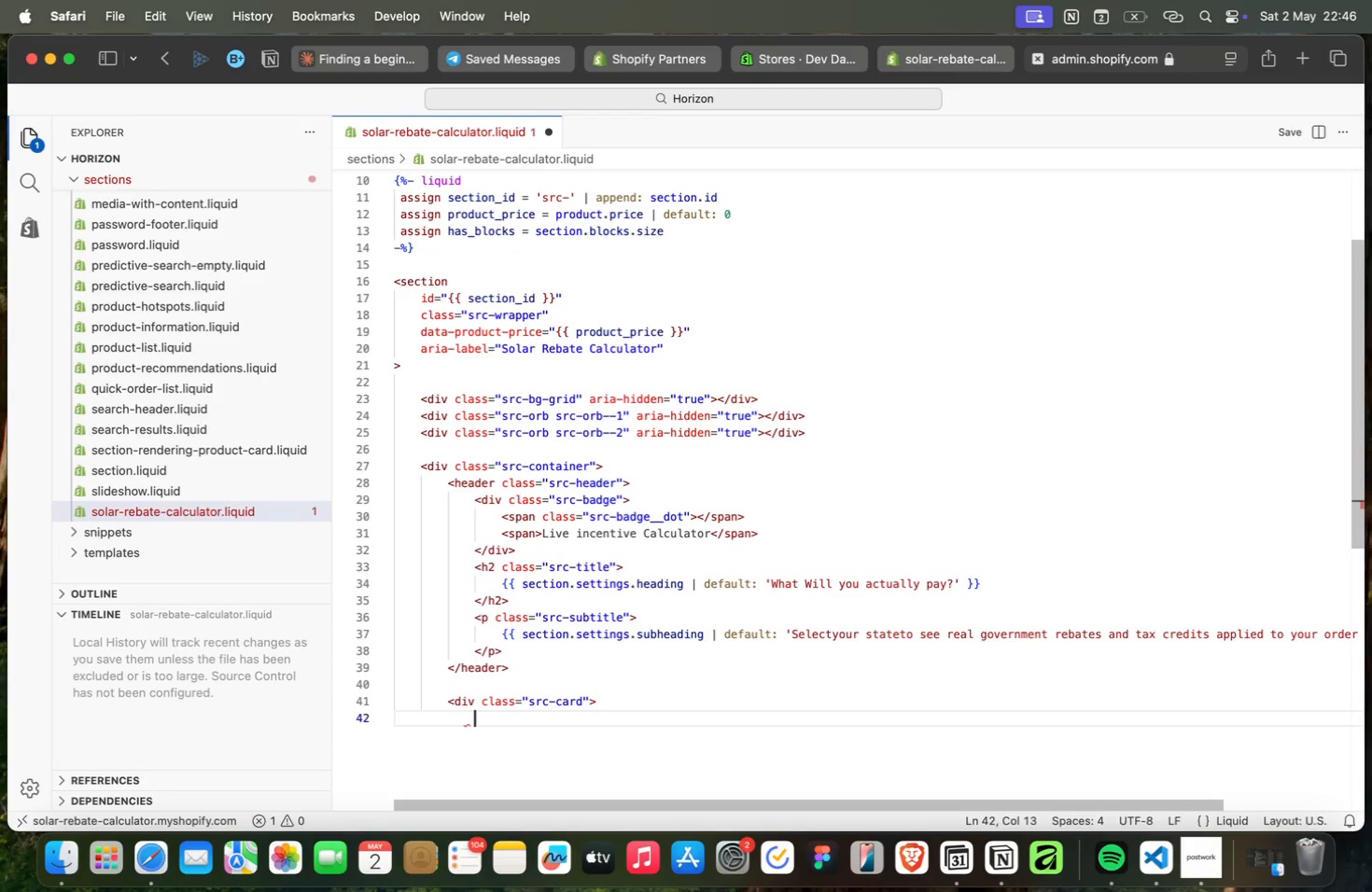 
key(Enter)
 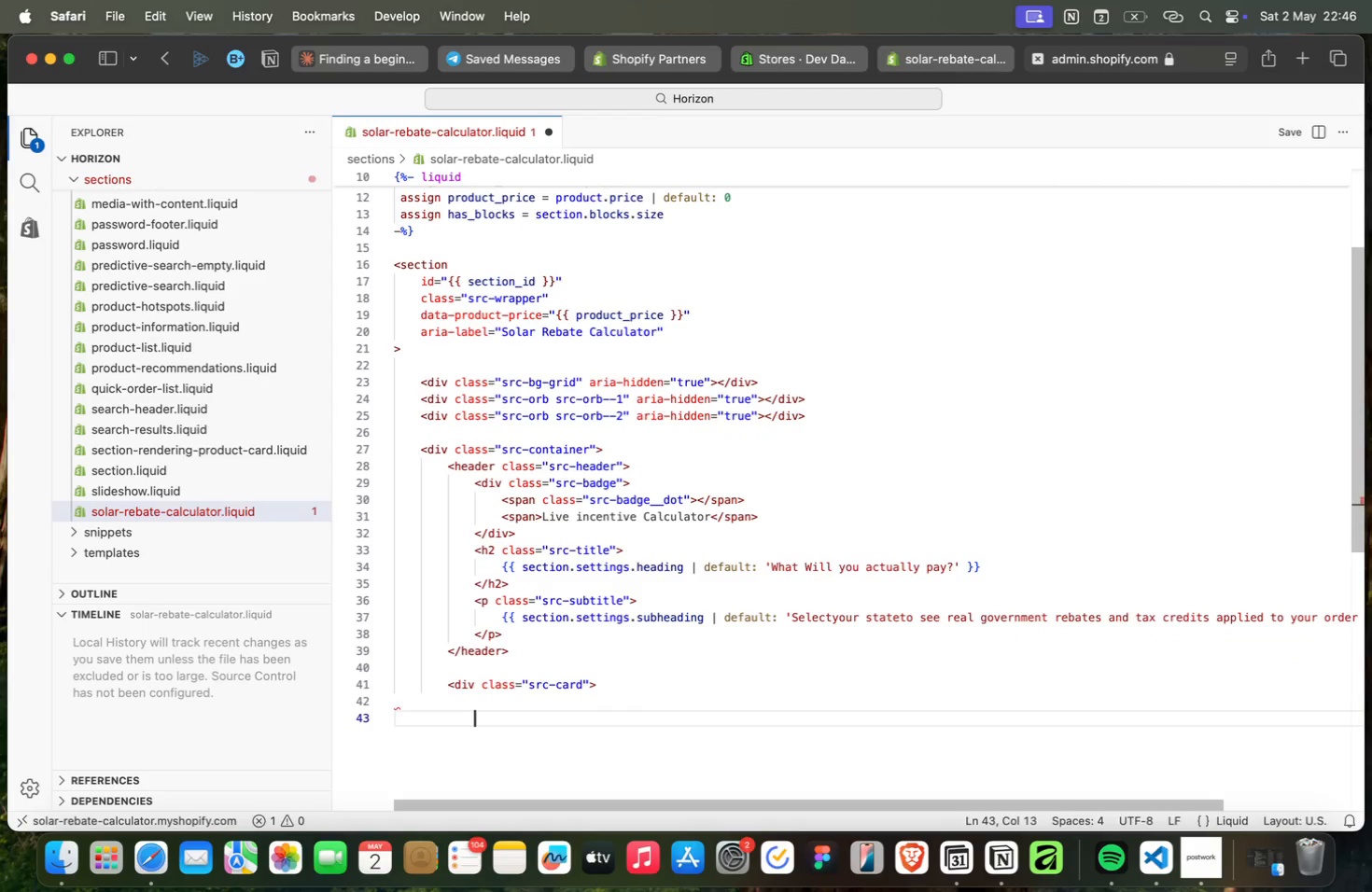 
type(<di)
 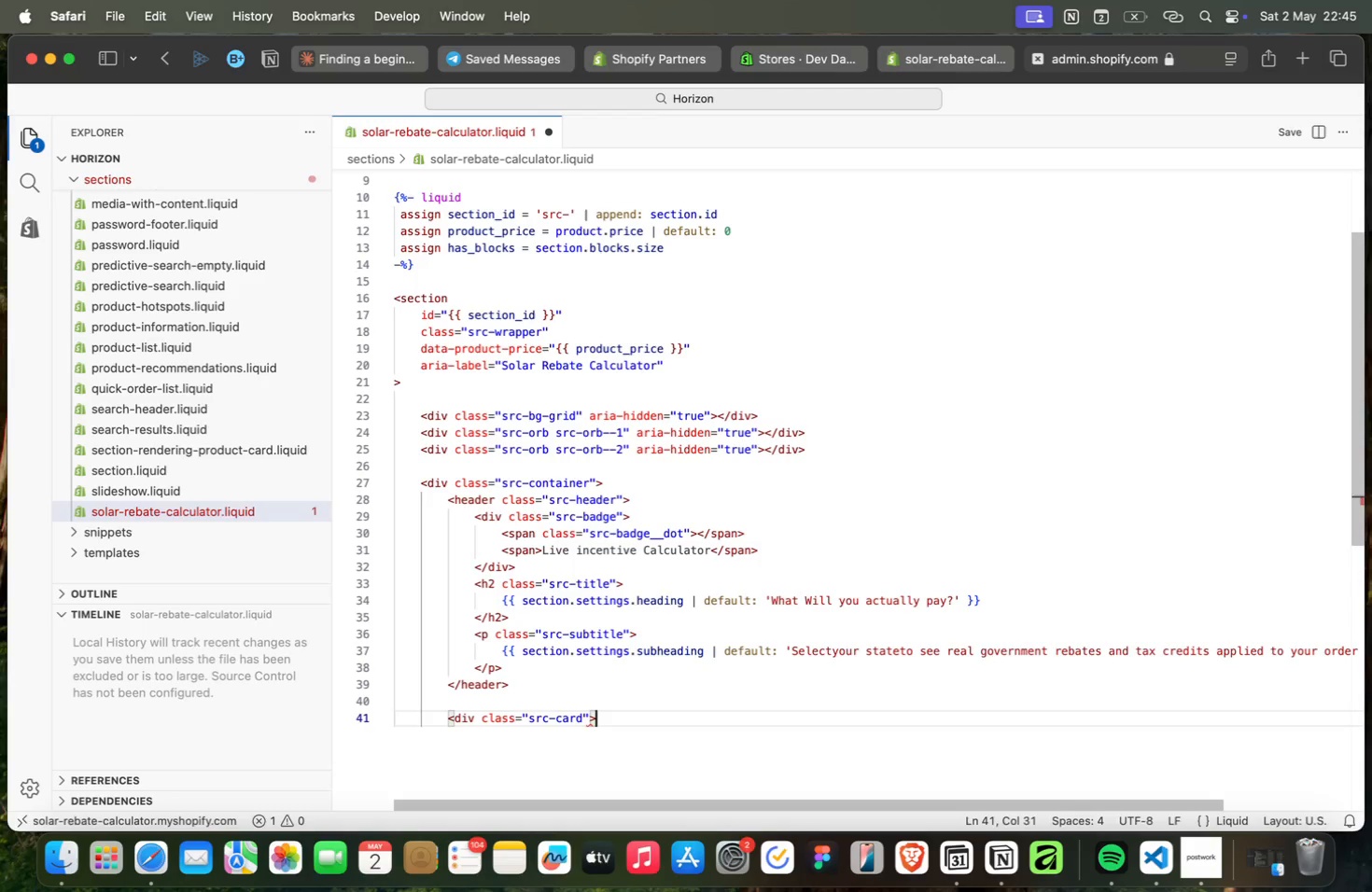 
key(ArrowDown)
 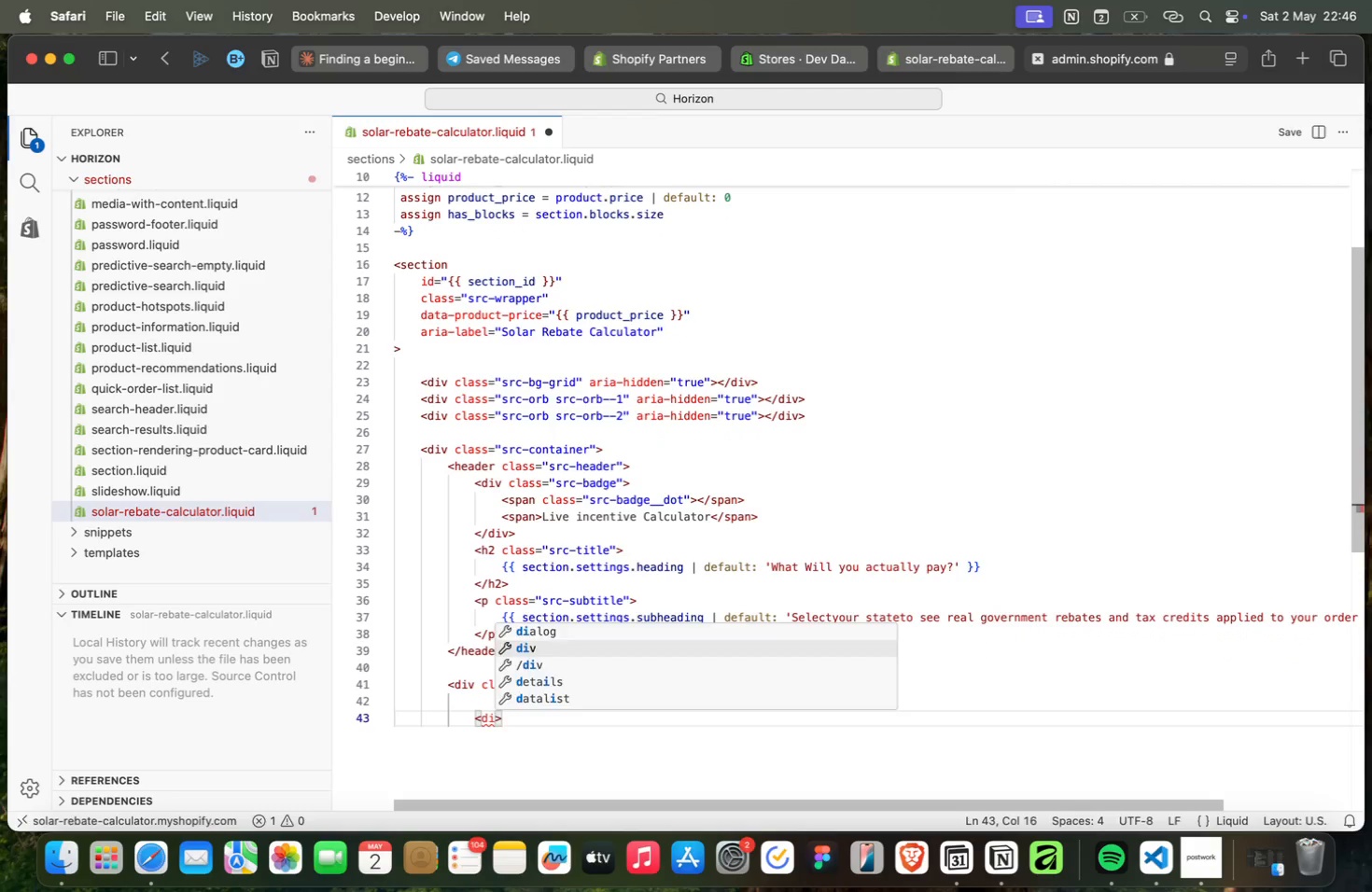 
key(Enter)
 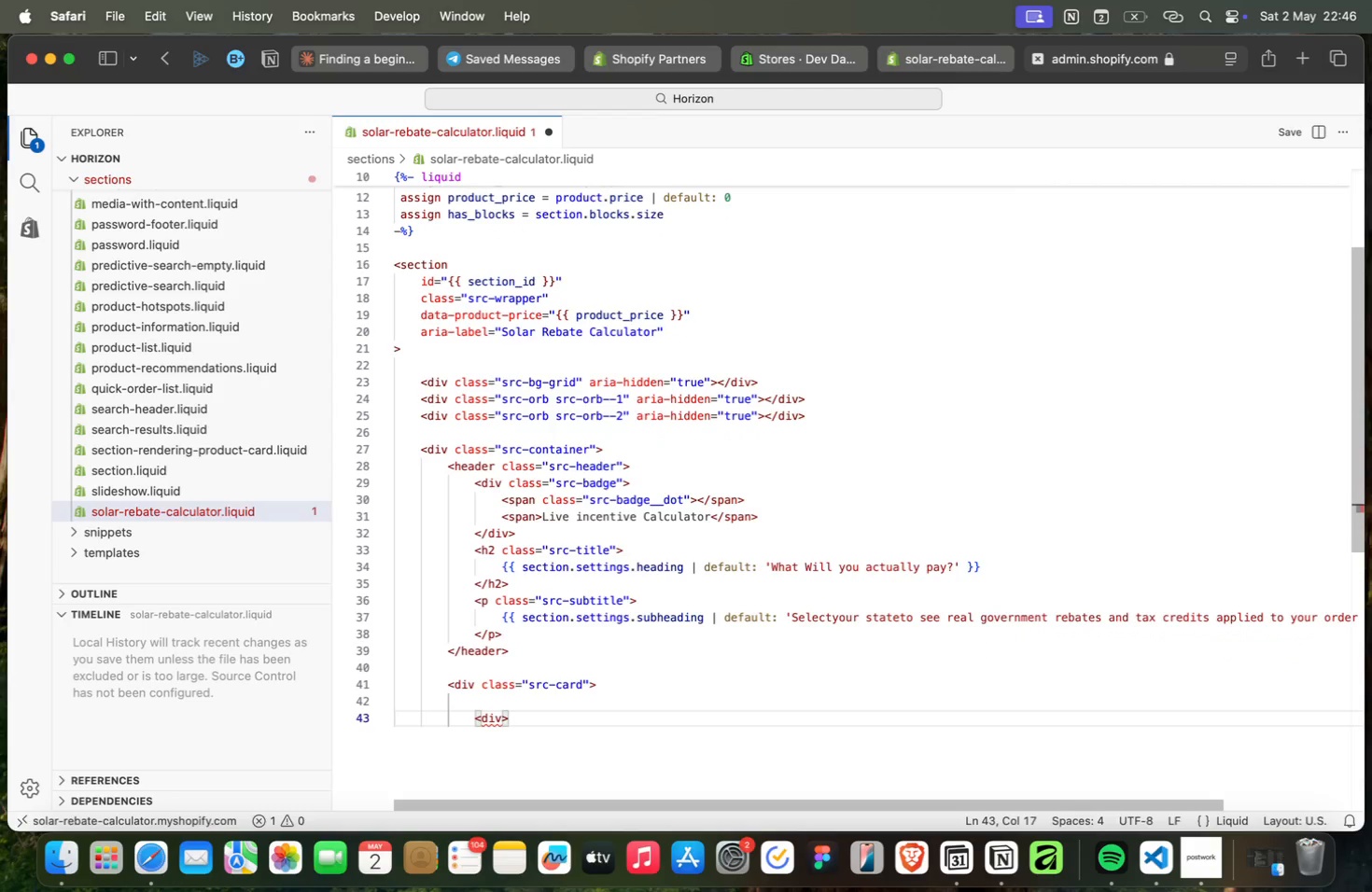 
type( cla)
 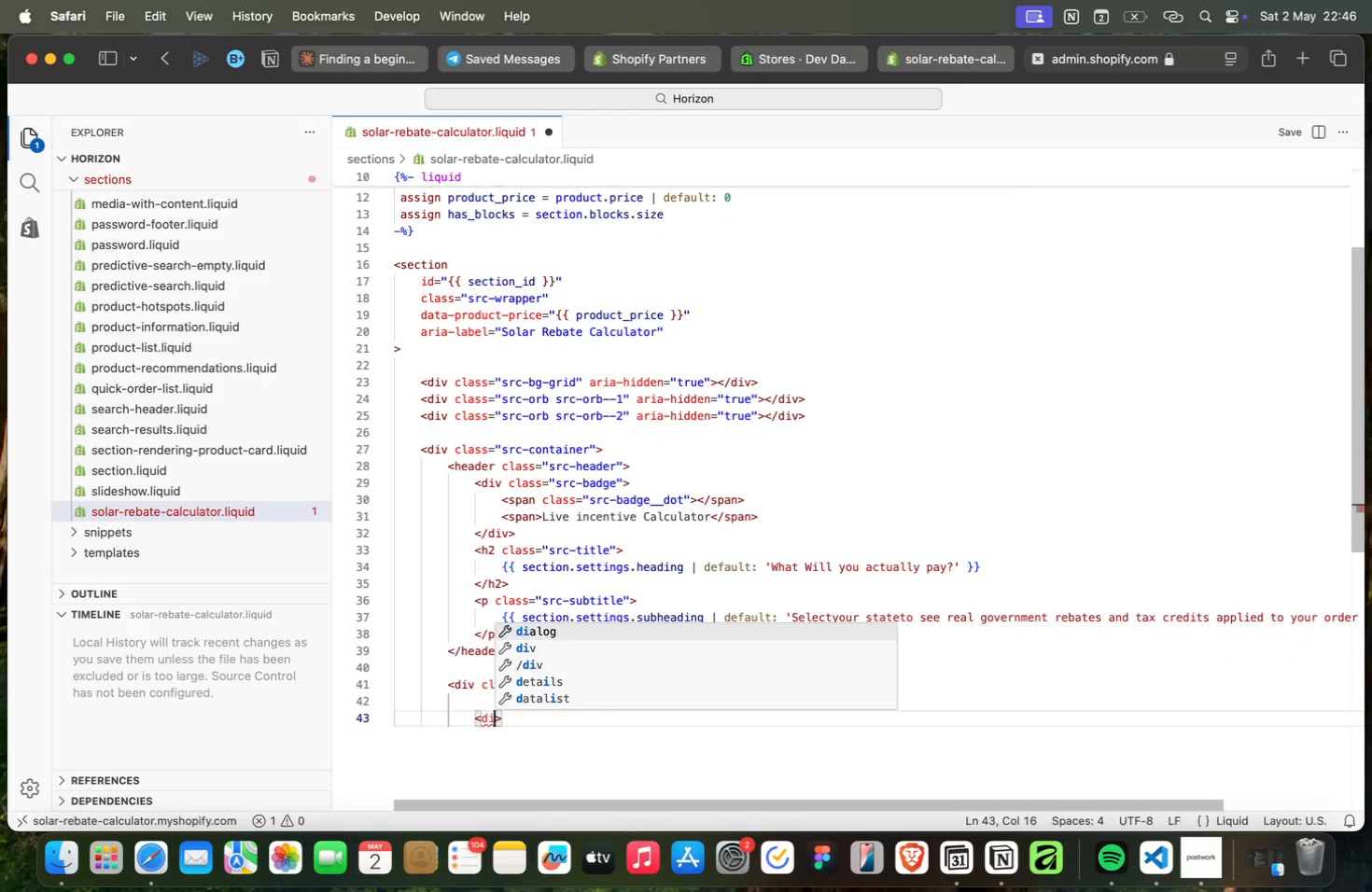 
key(Enter)
 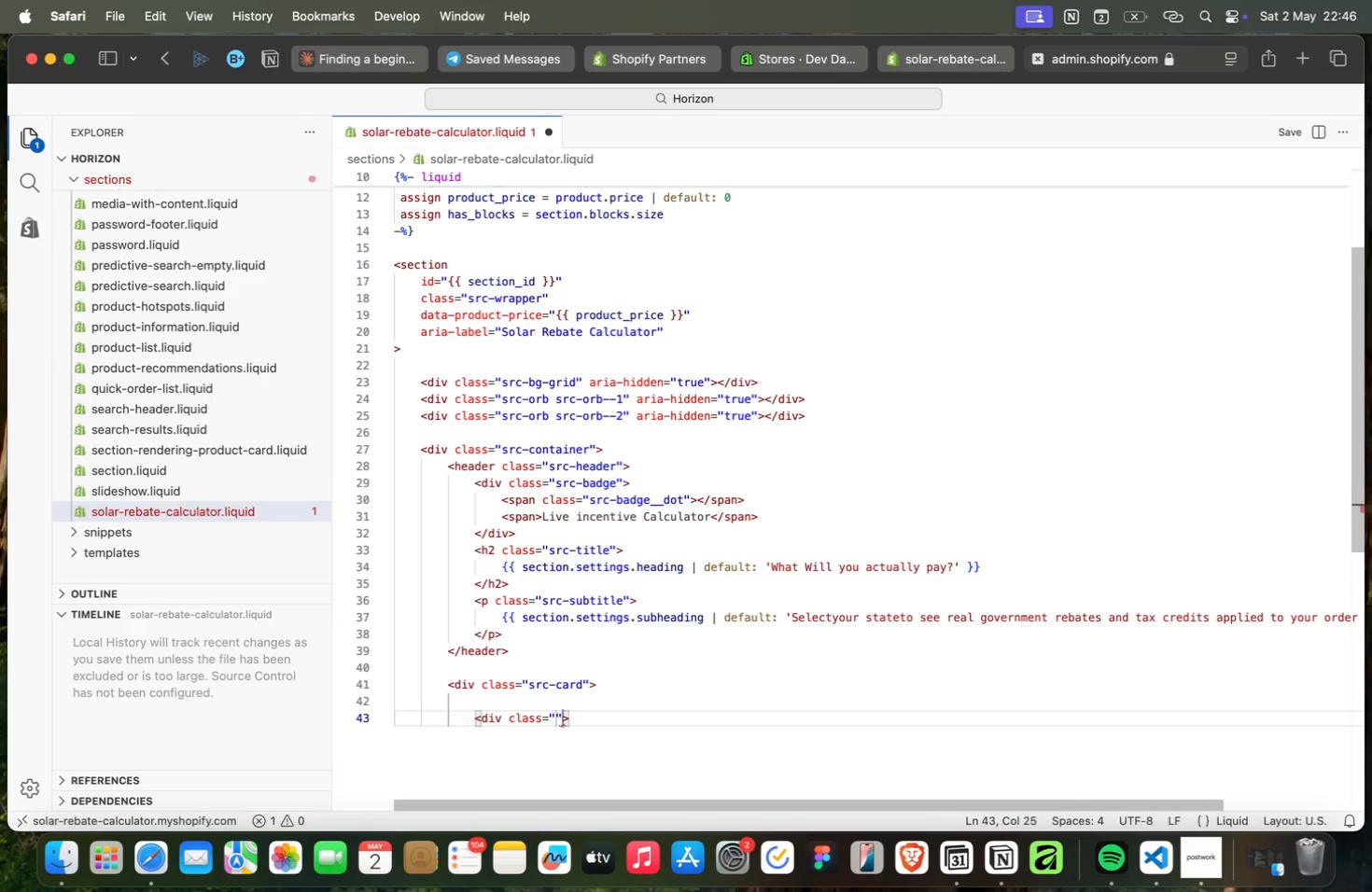 
type(src-card__left)
 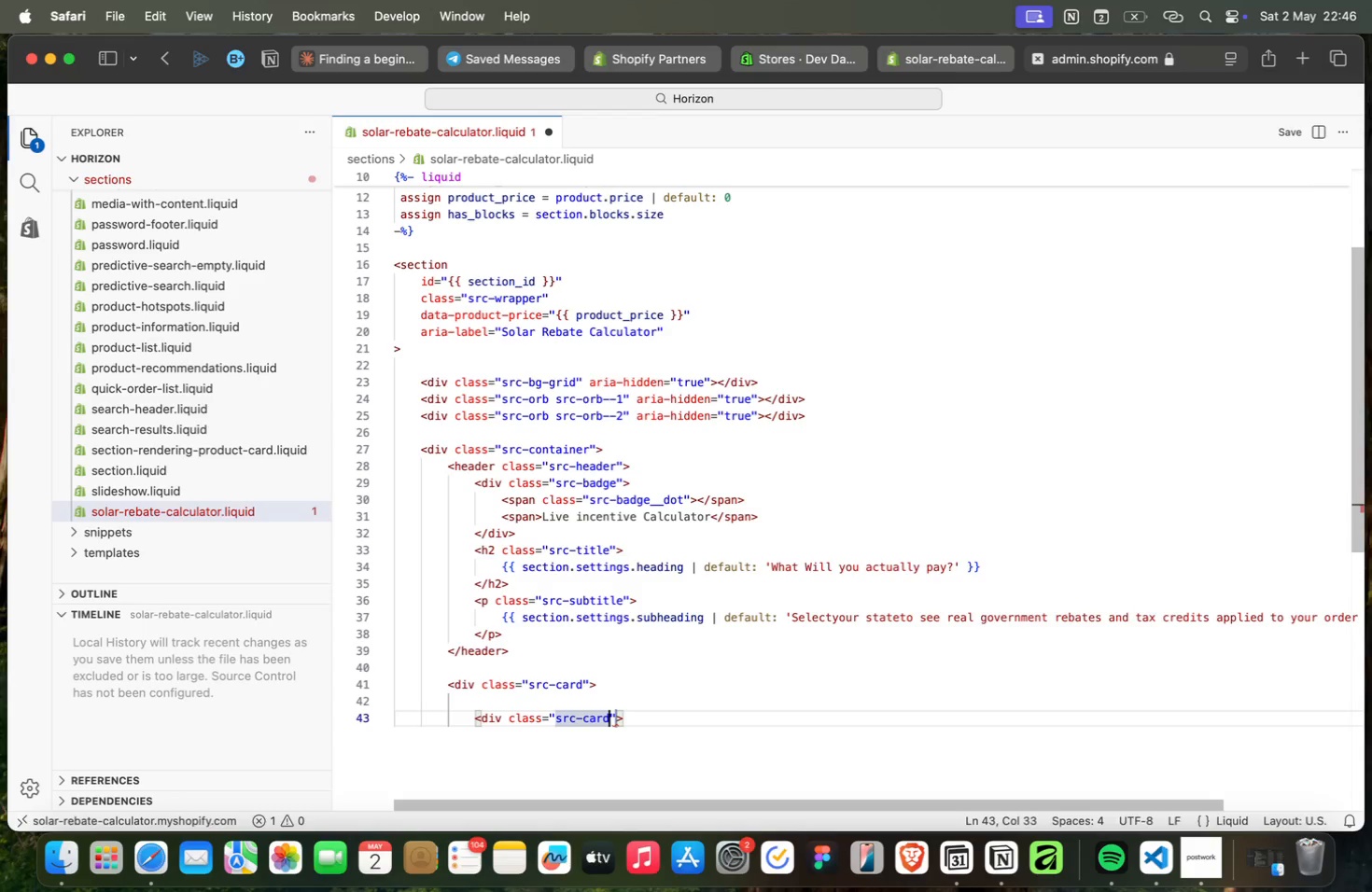 
key(Meta+ArrowRight)
 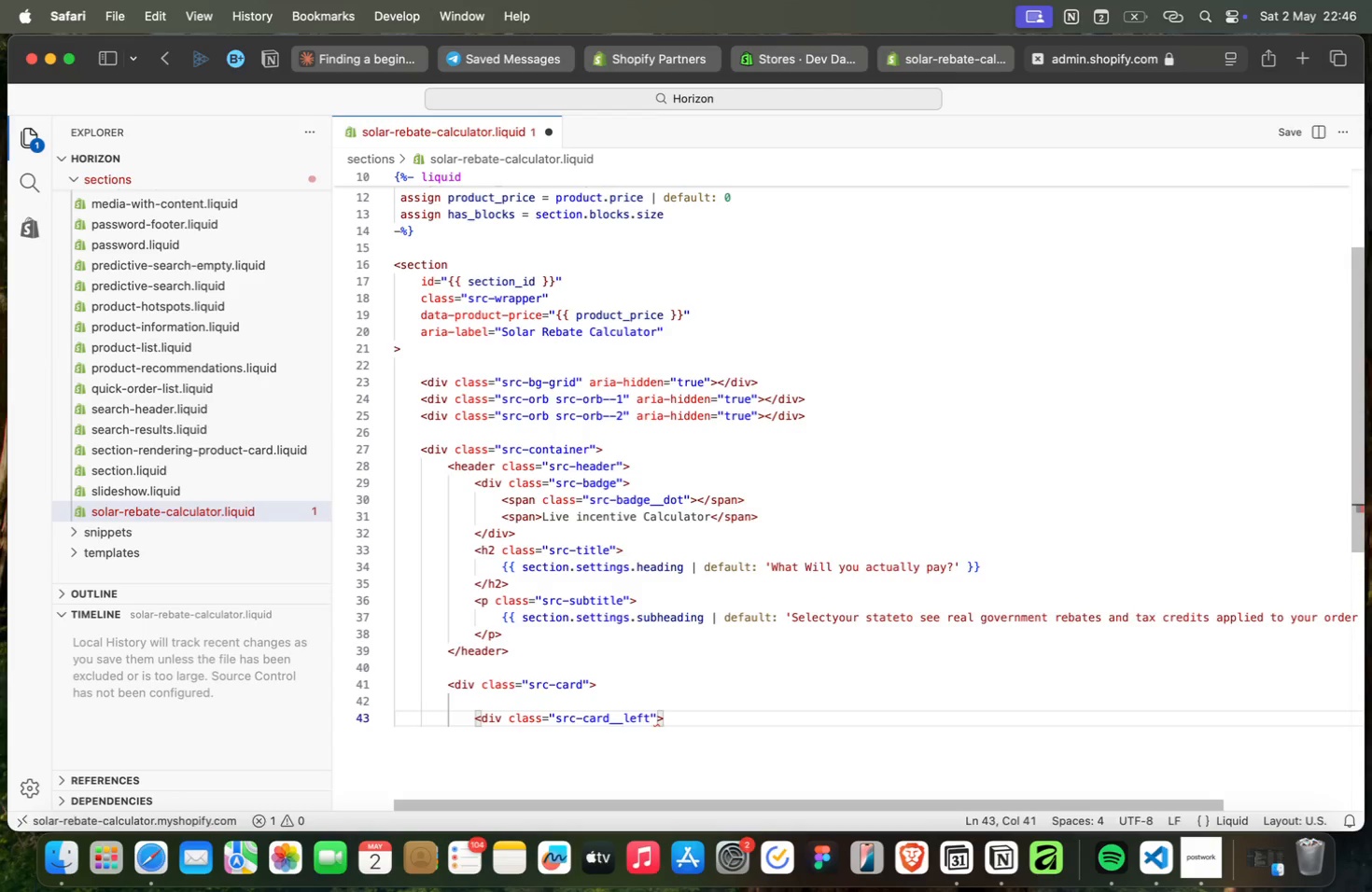 
wait(11.12)
 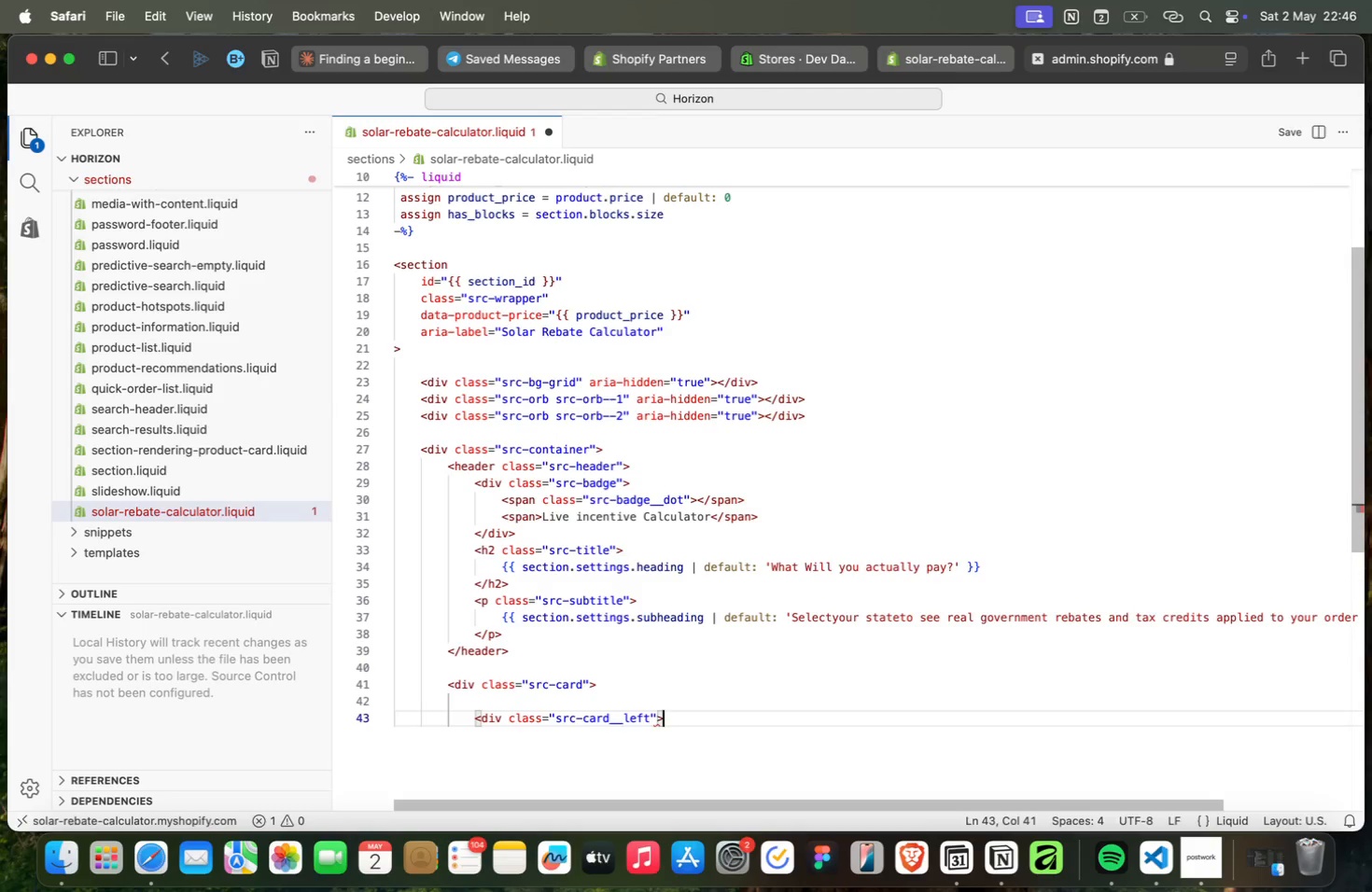 
key(Enter)
 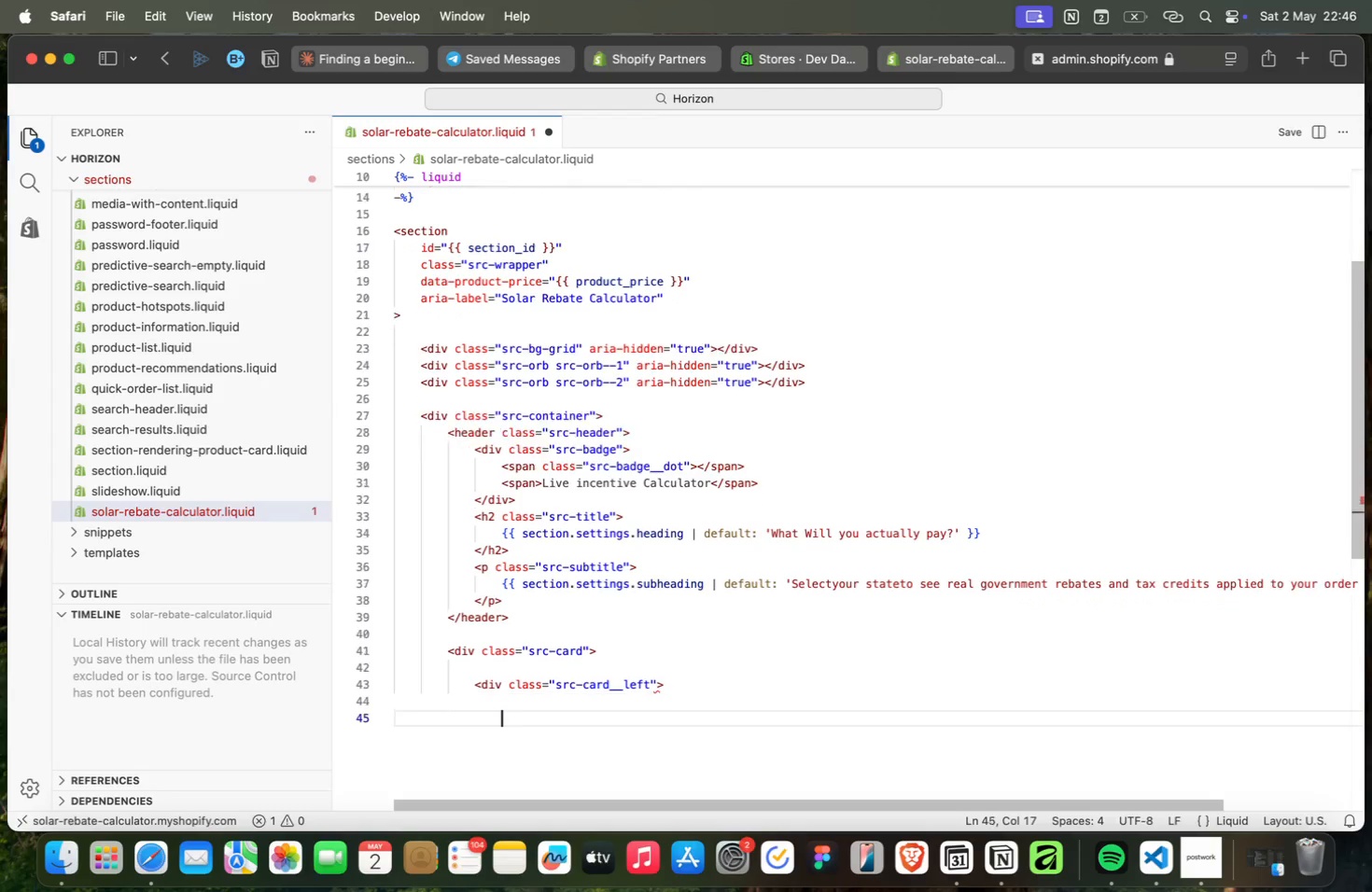 
key(Enter)
 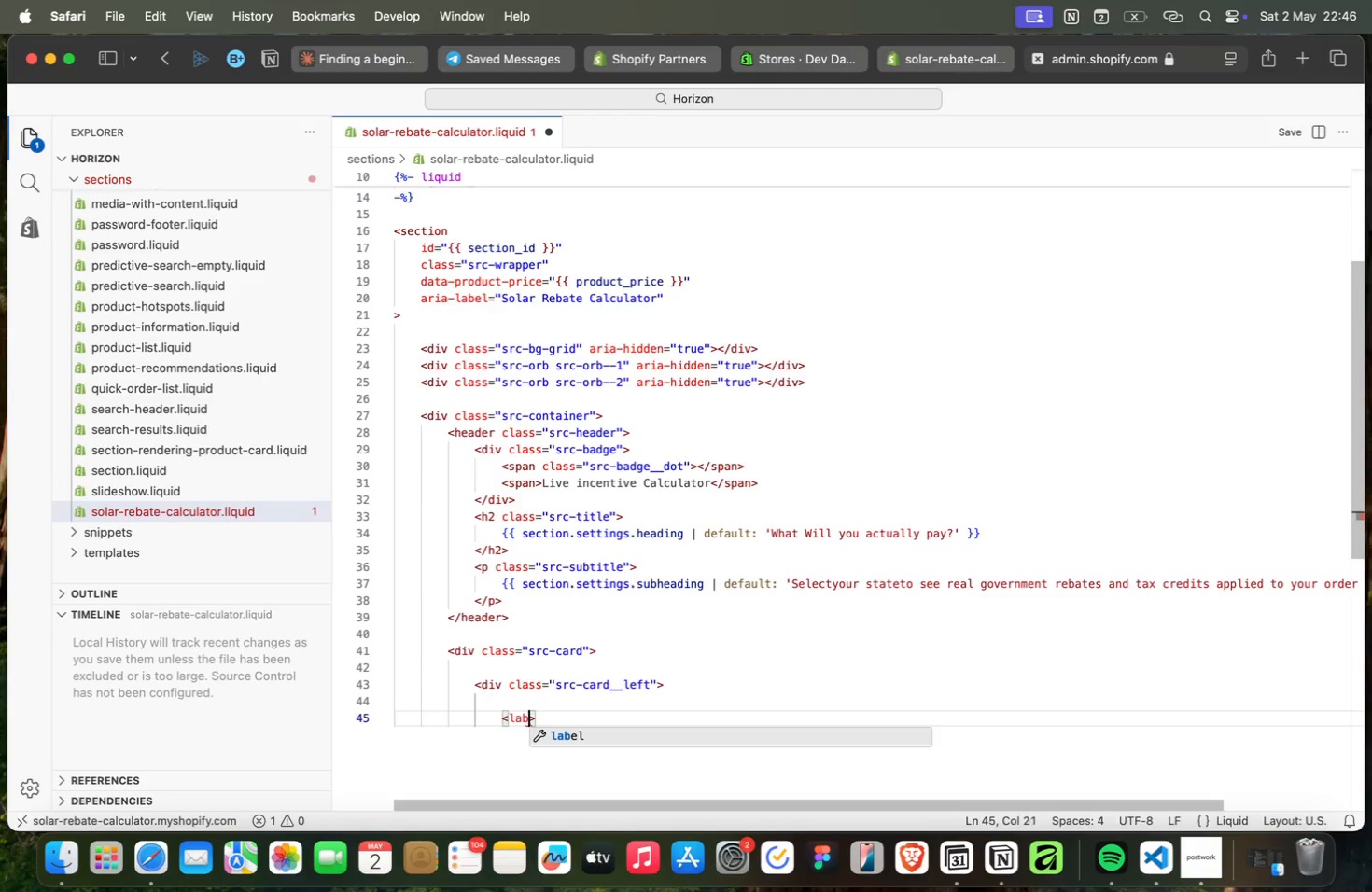 
type(<lab)
 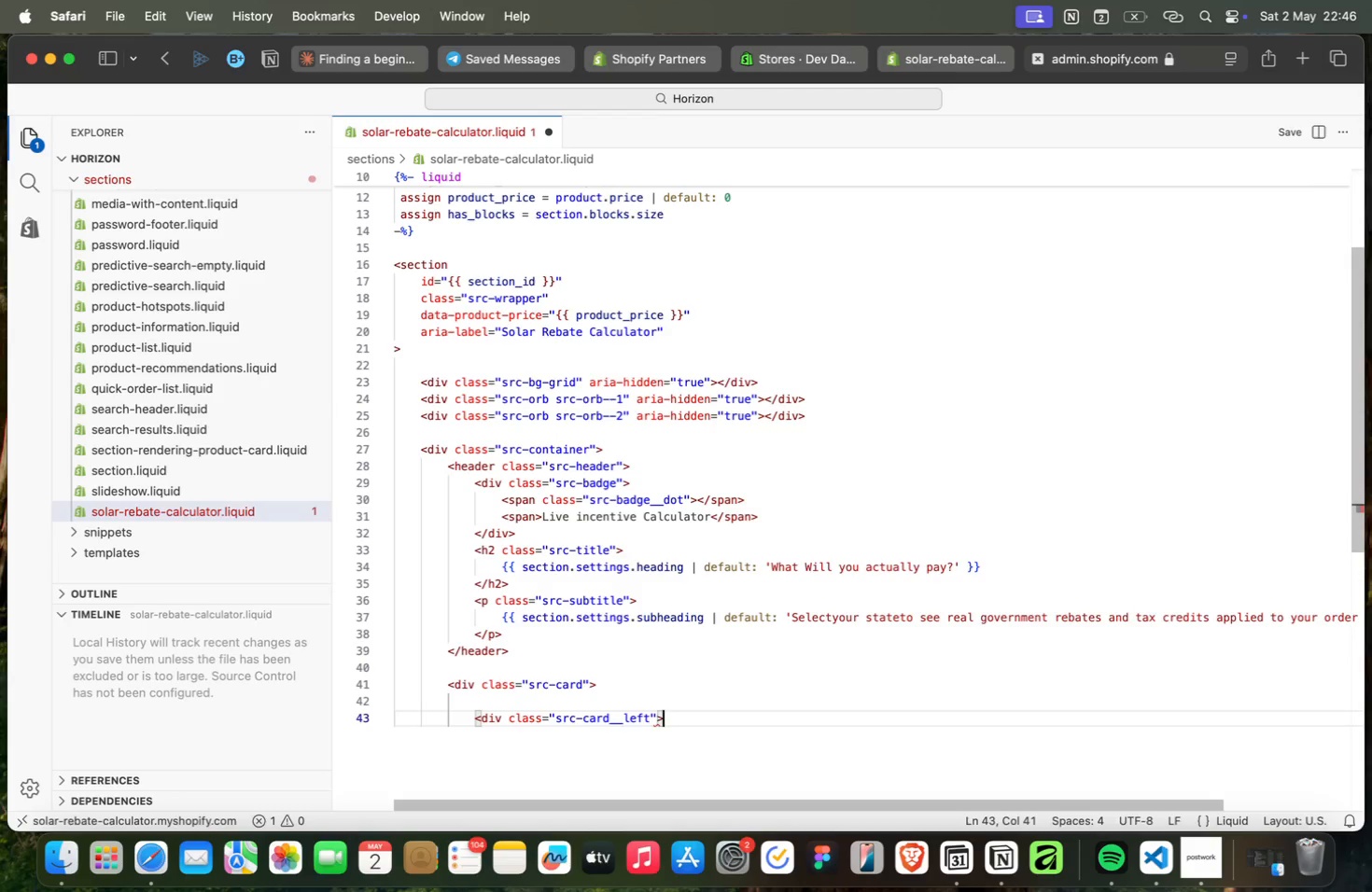 
key(Enter)
 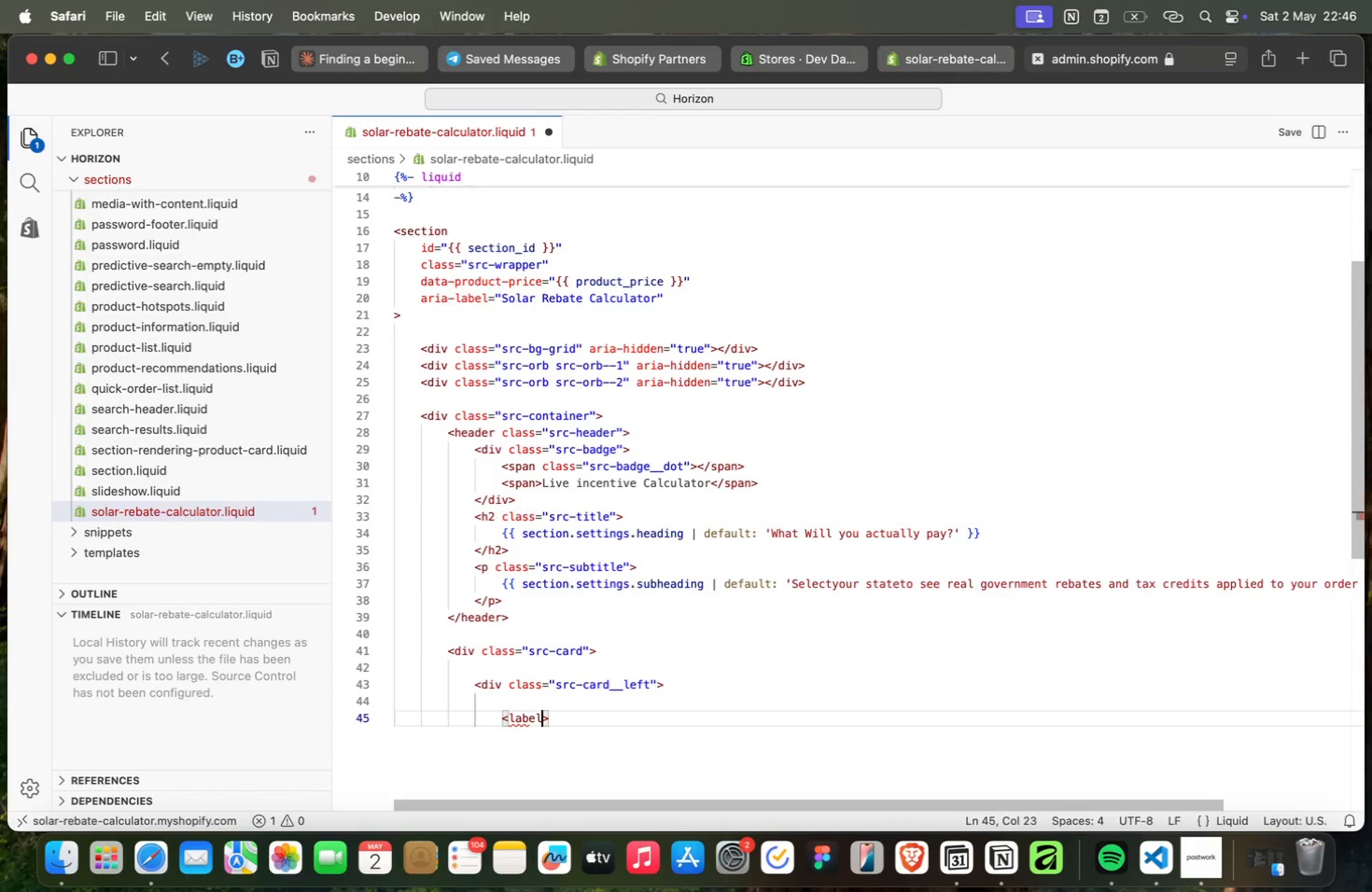 
type( cl)
 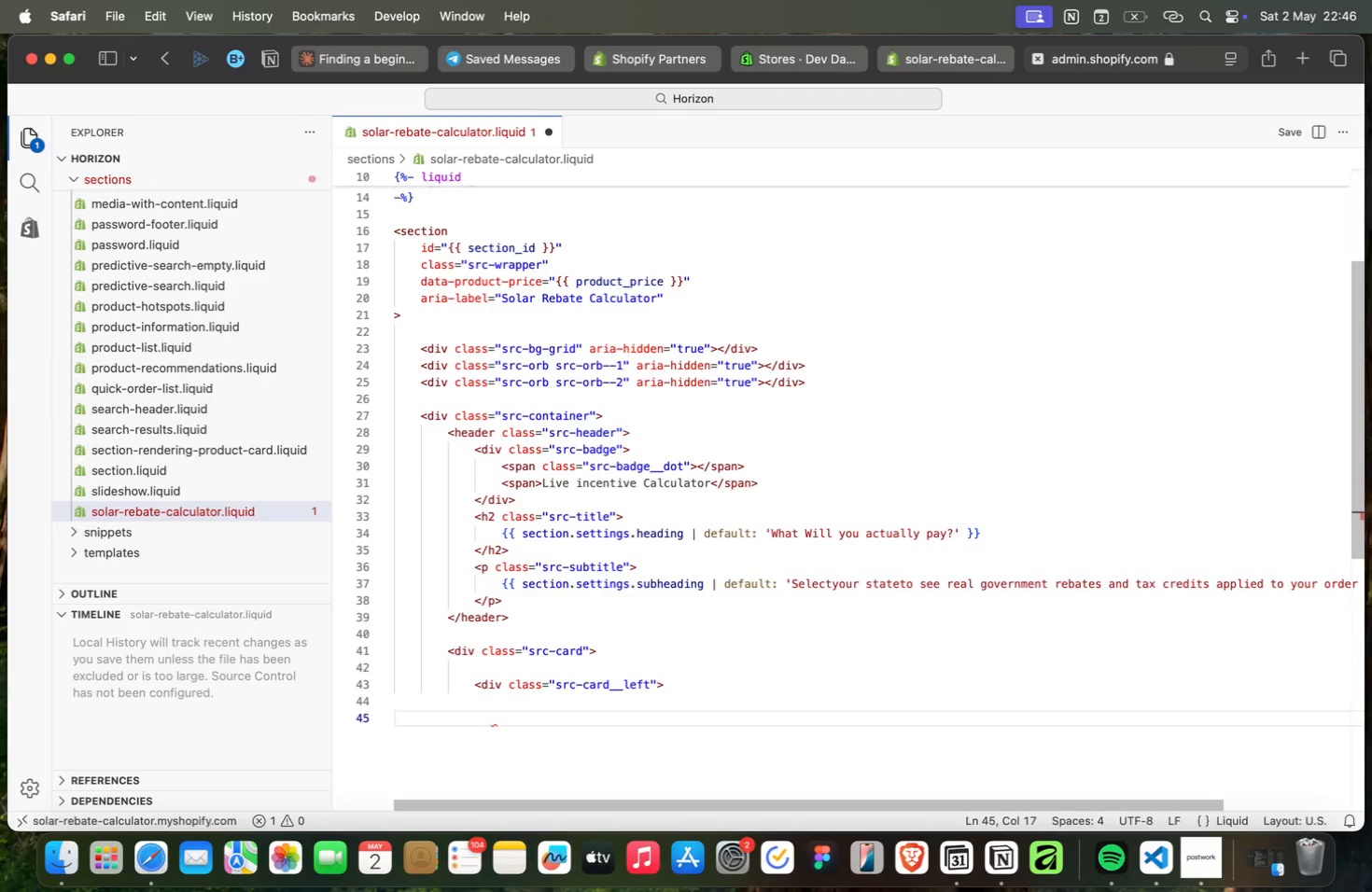 
key(Enter)
 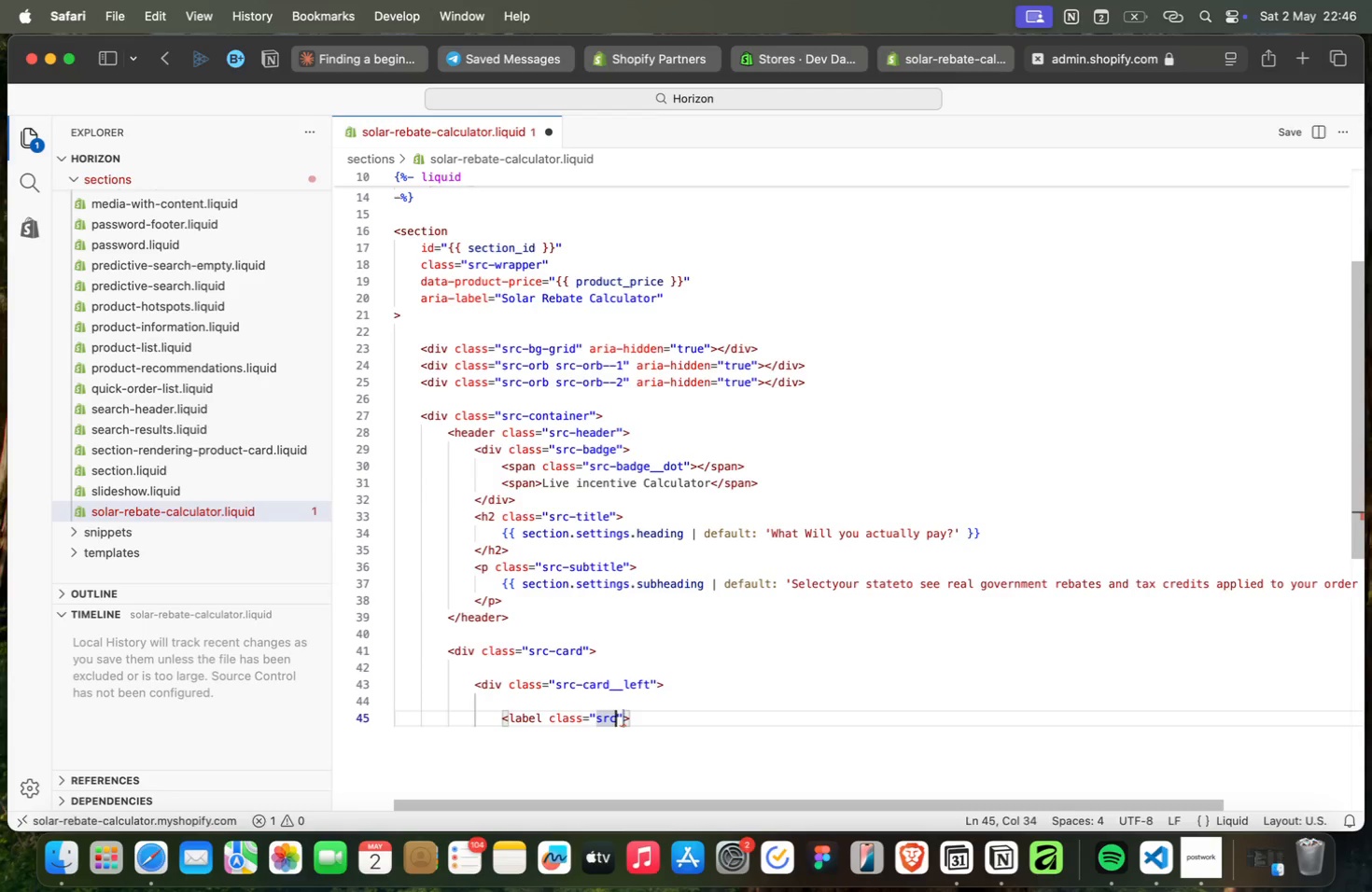 
type(src-label)
 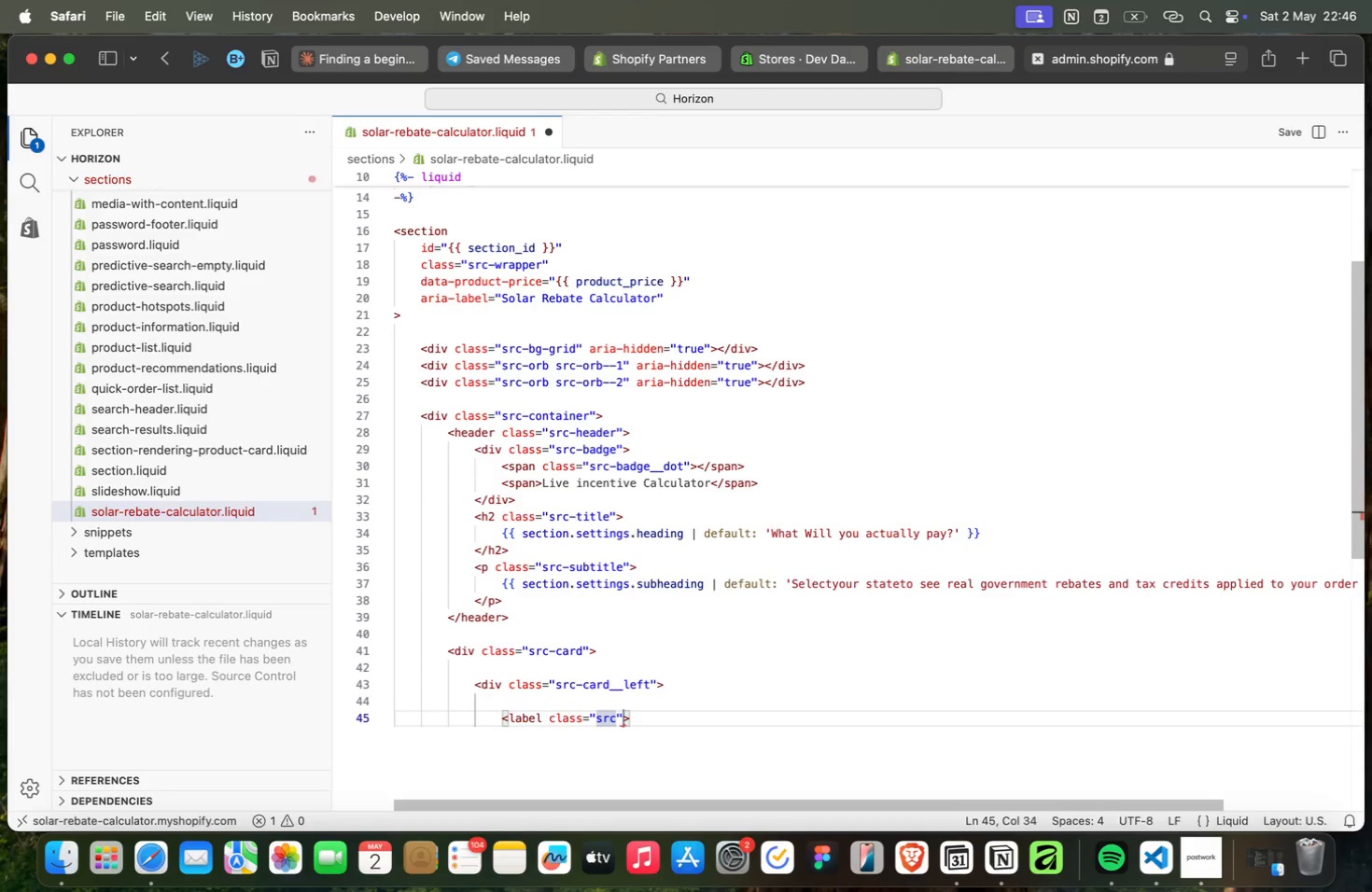 
key(ArrowRight)
 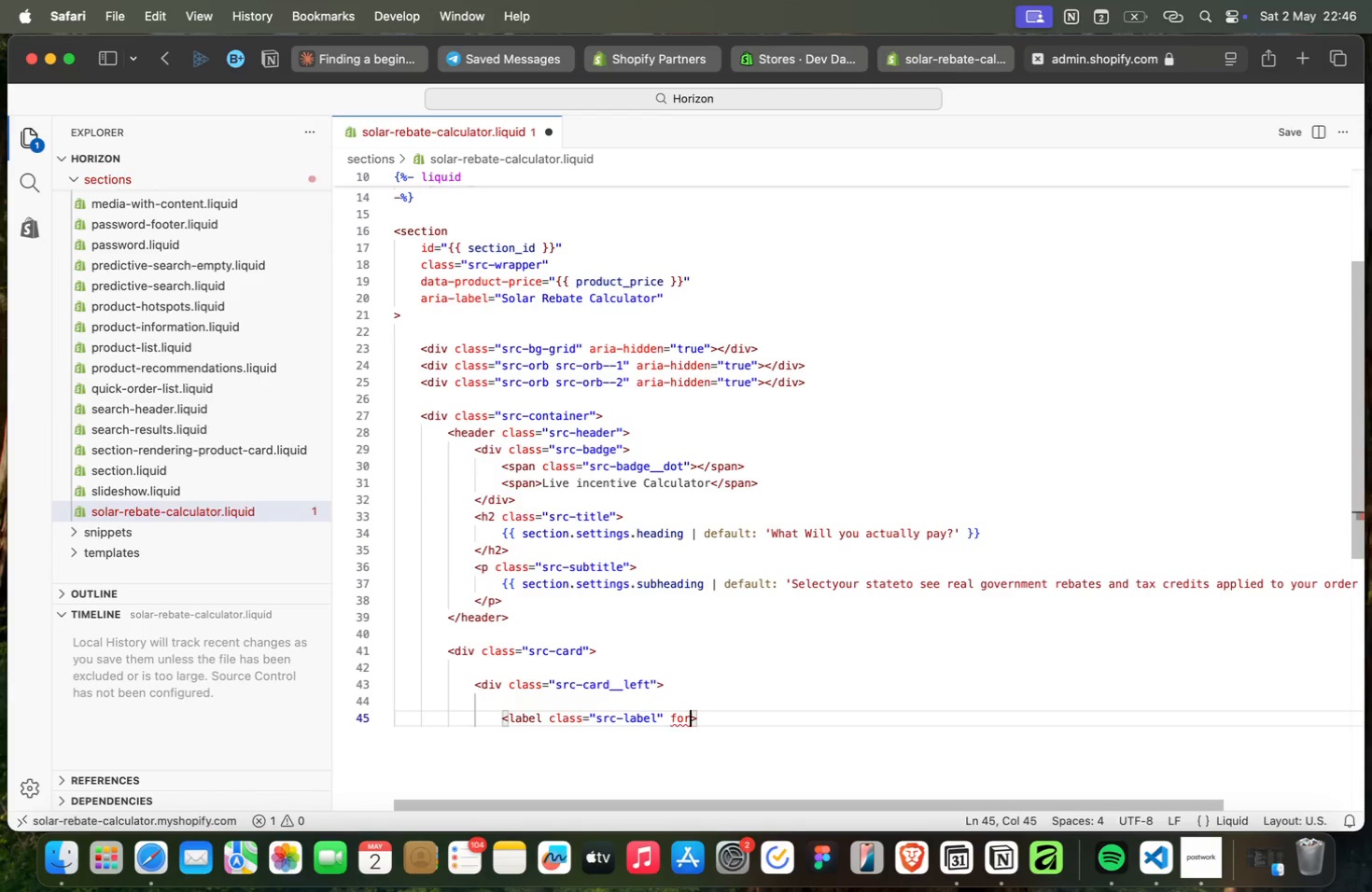 
type( for )
key(Backspace)
key(Backspace)
type(r)
 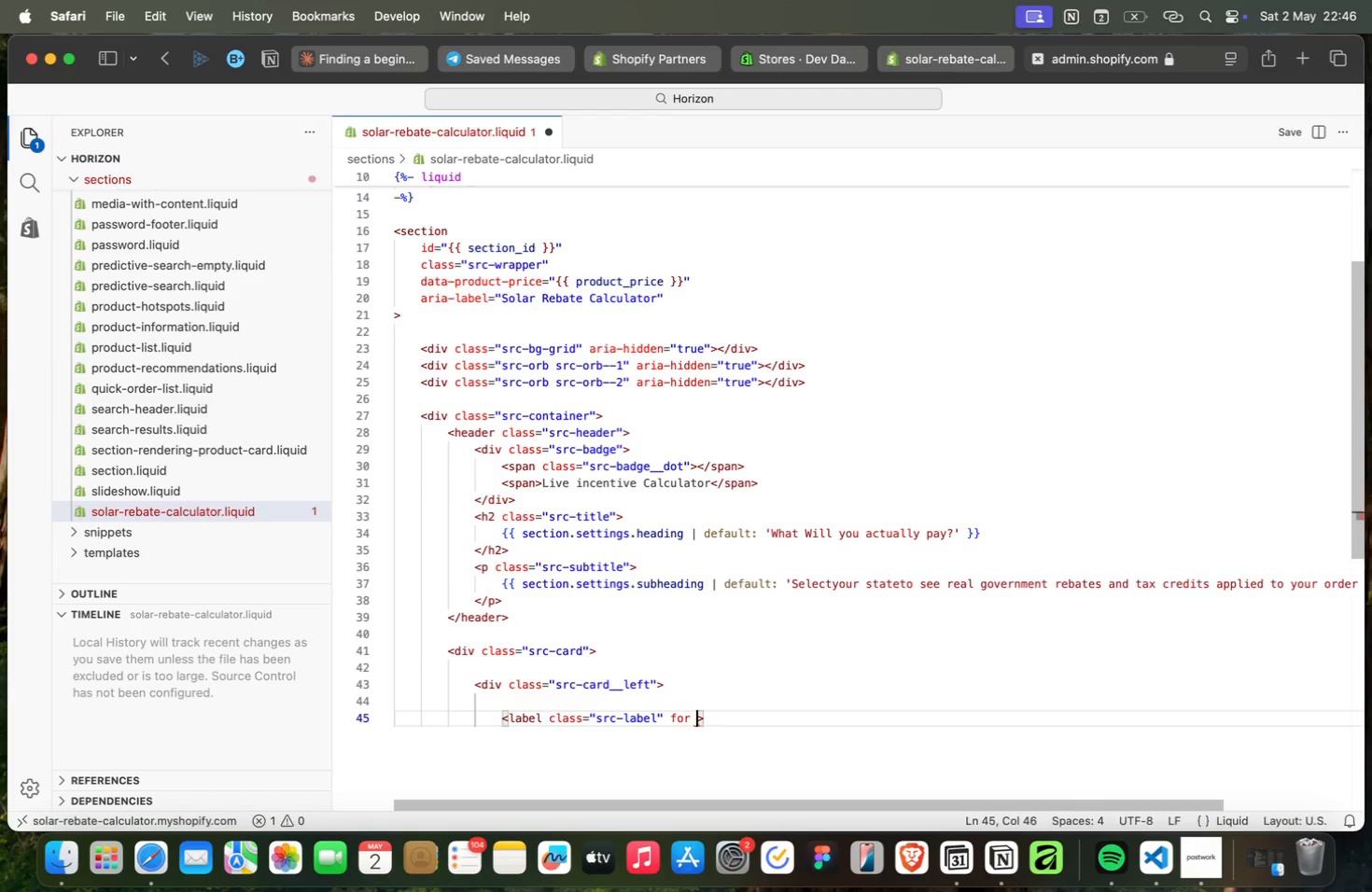 
key(Enter)
 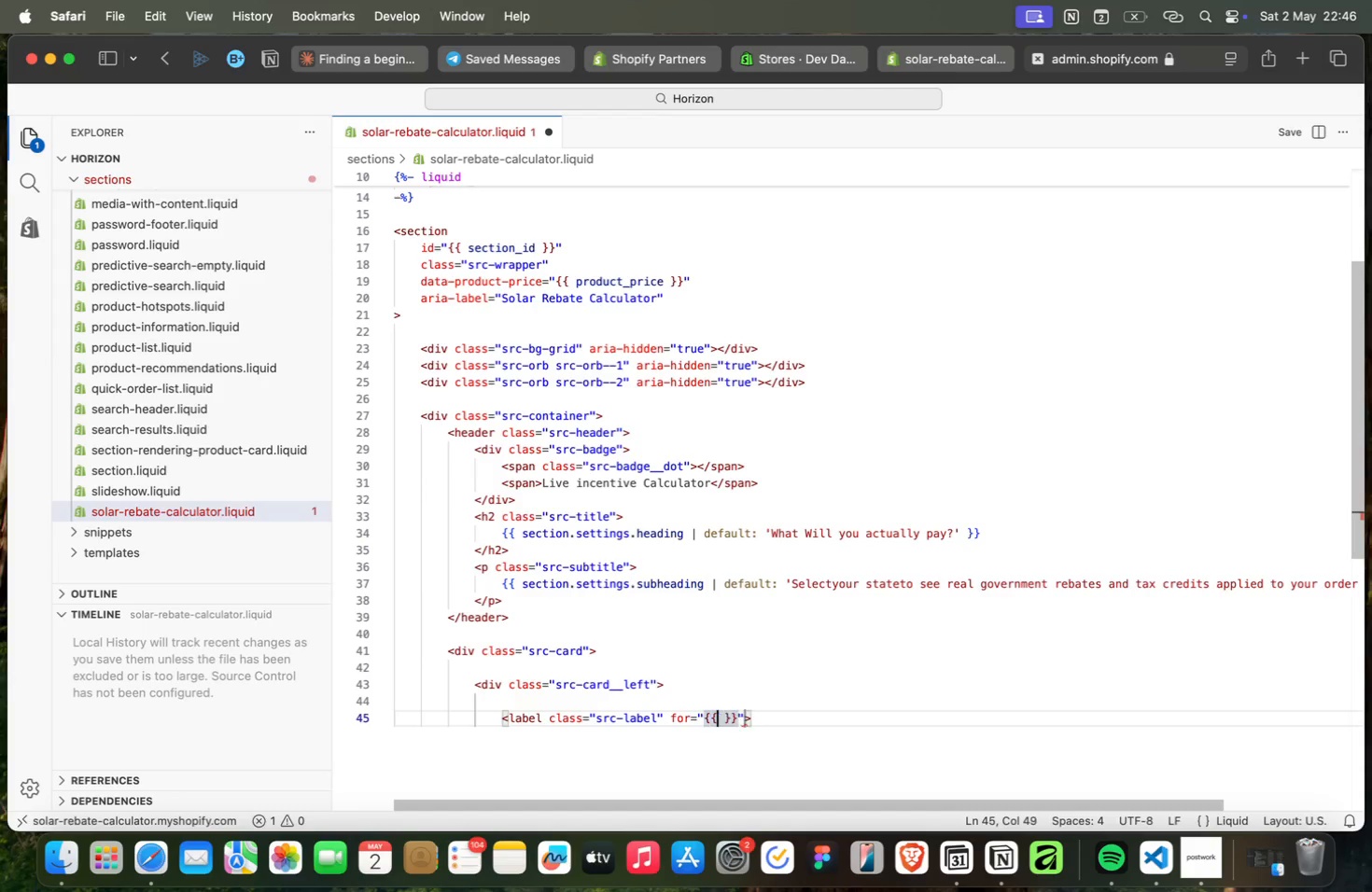 
type({{section_id)
 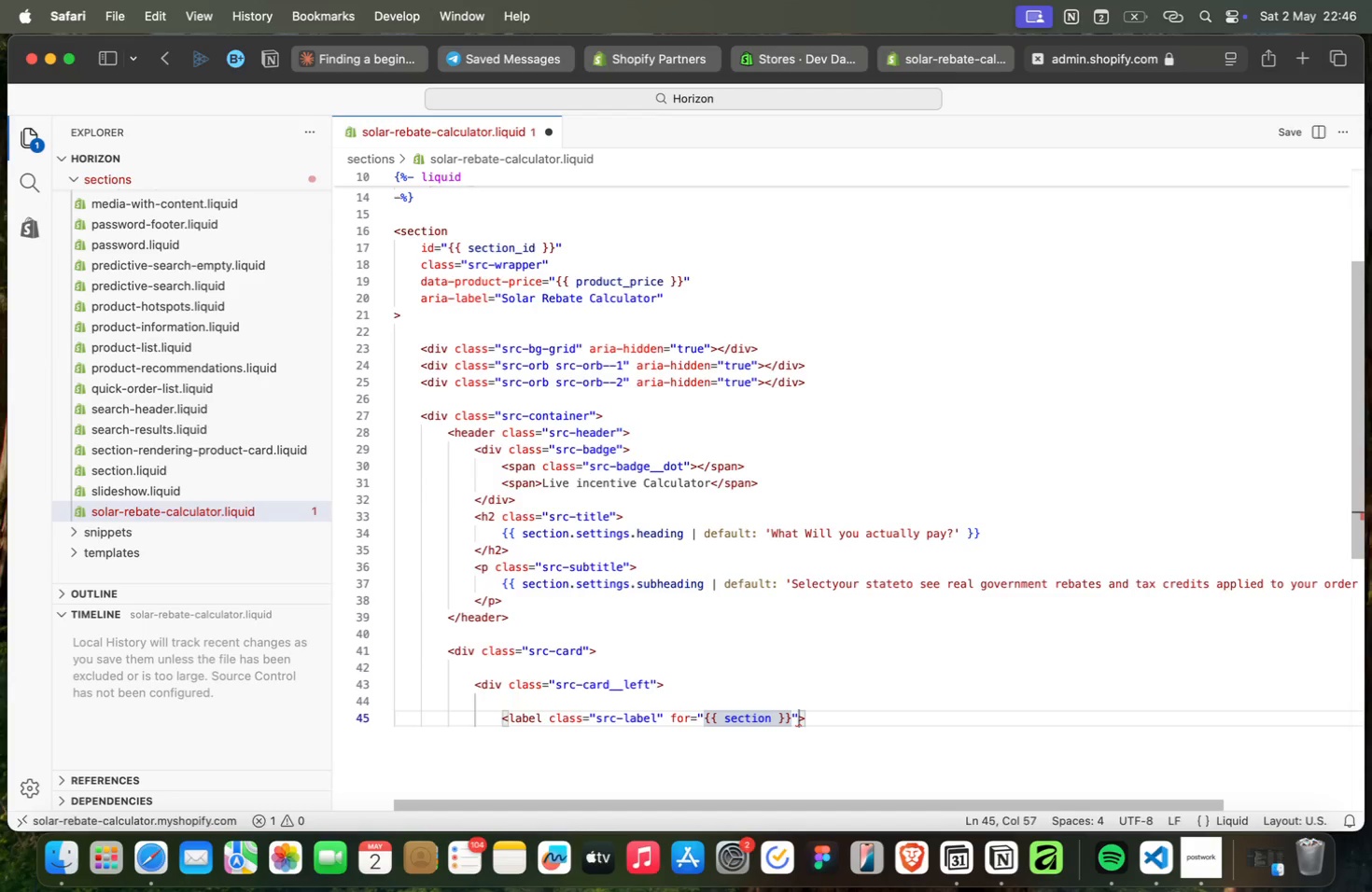 
key(ArrowRight)
 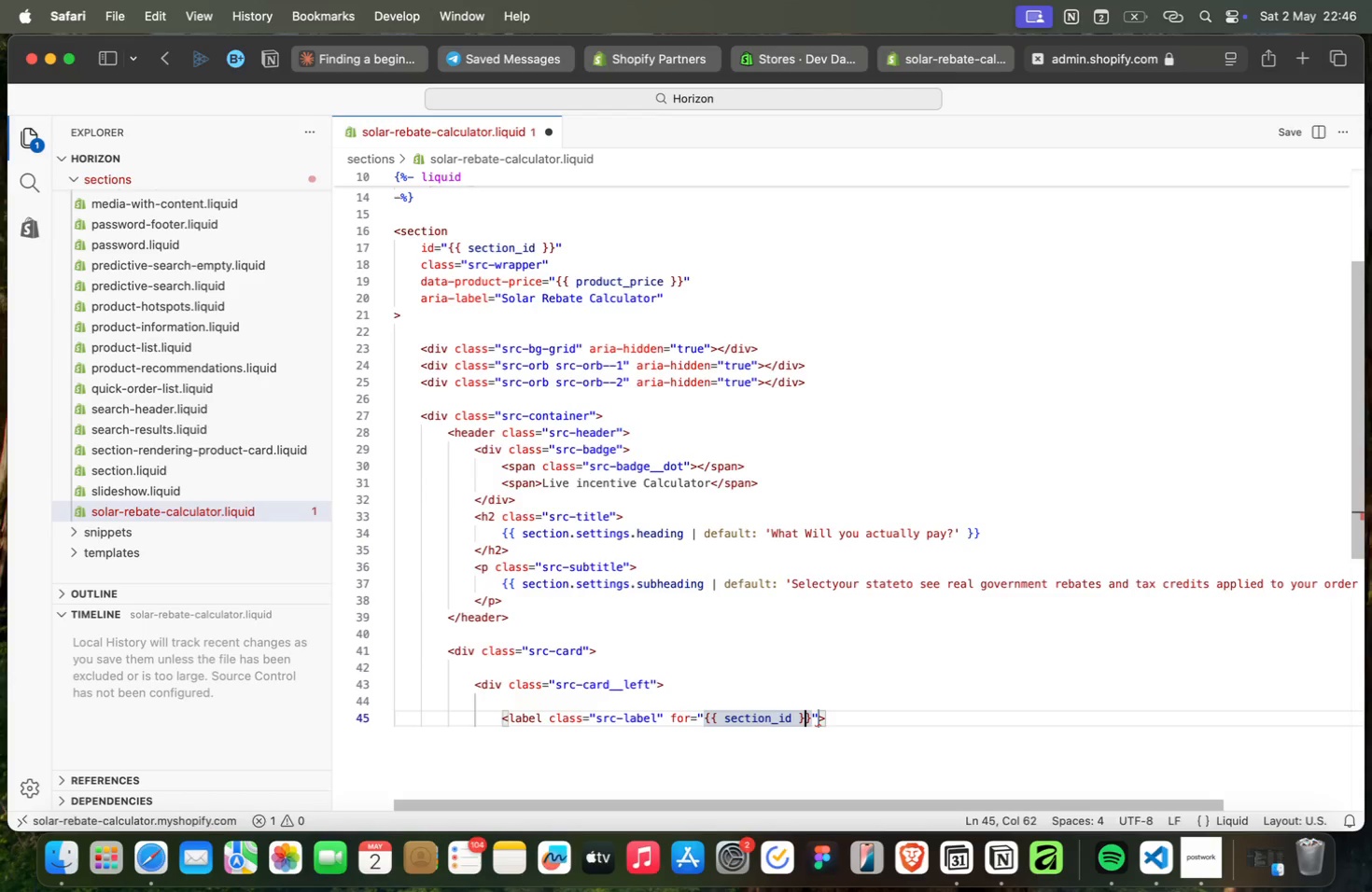 
key(ArrowRight)
 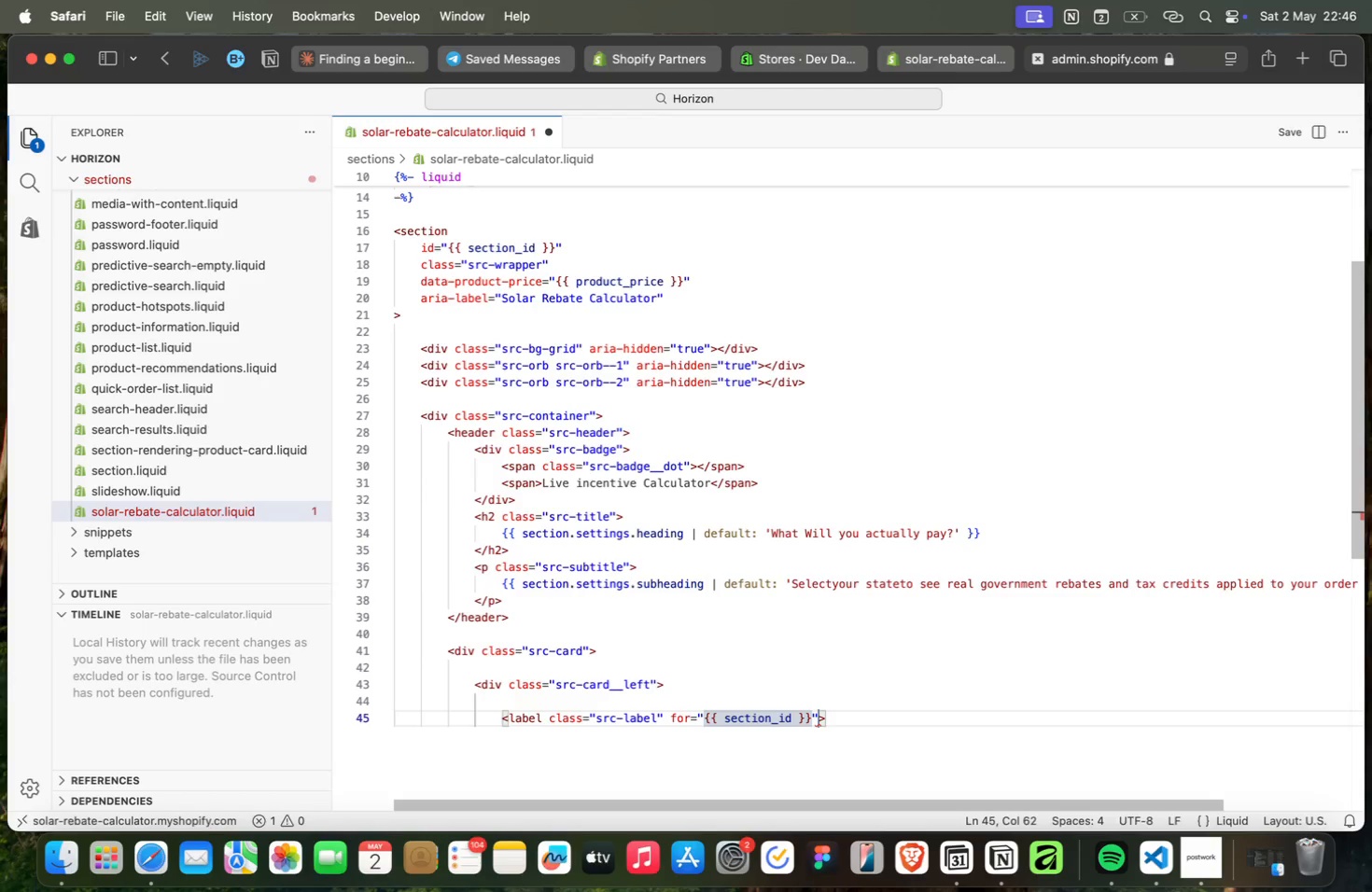 
key(ArrowRight)
 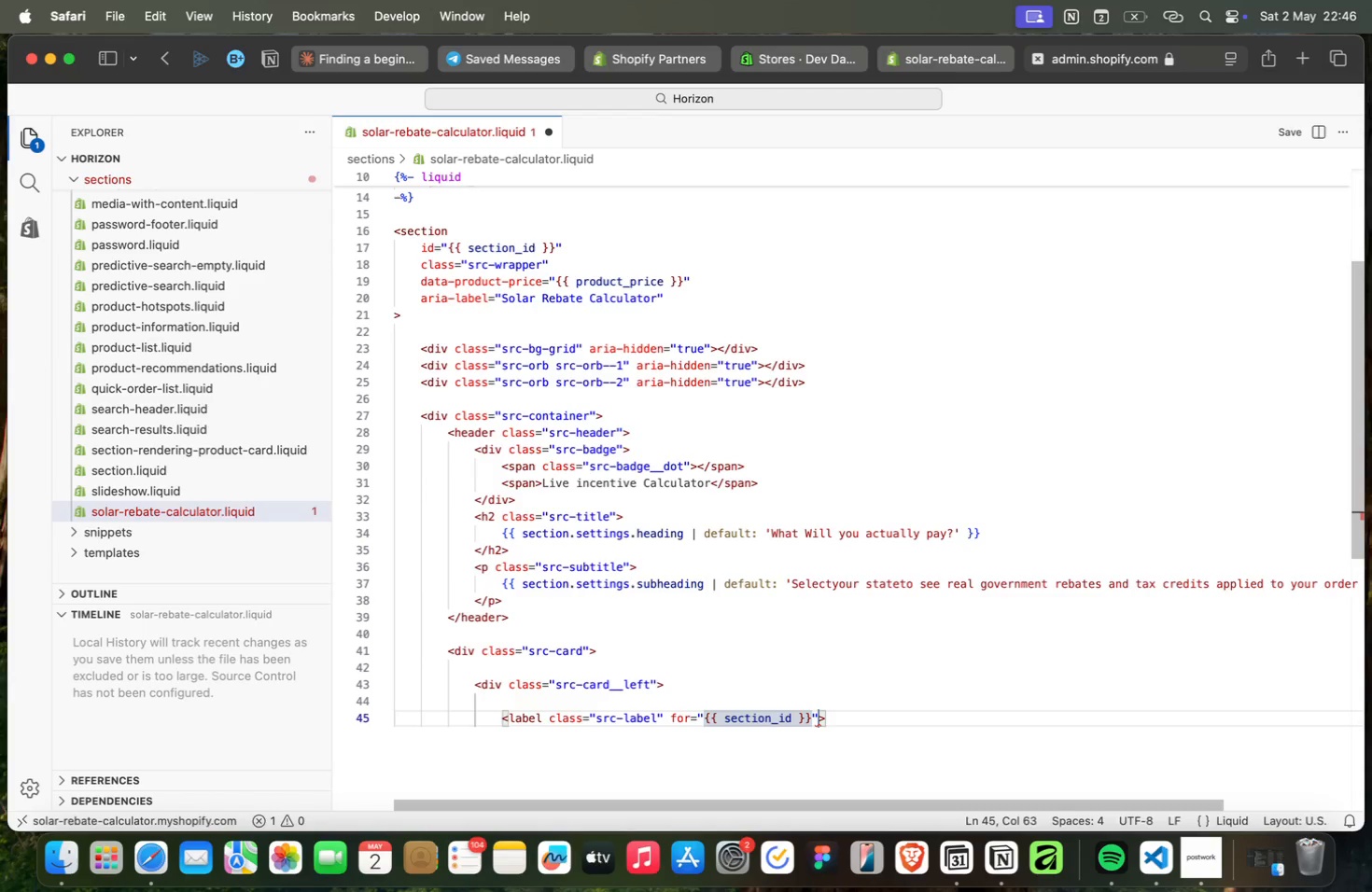 
key(Minus)
 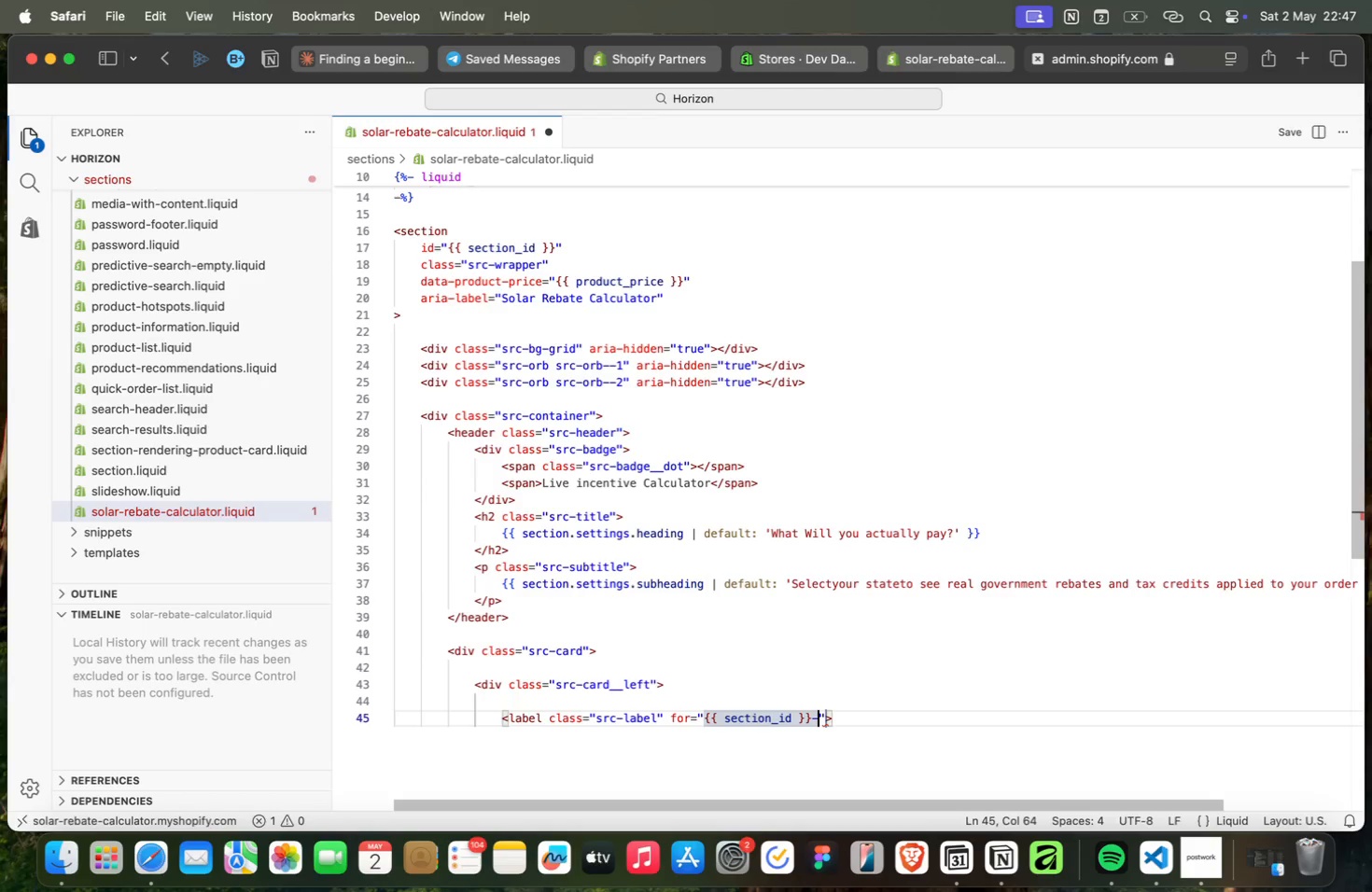 
type(select)
 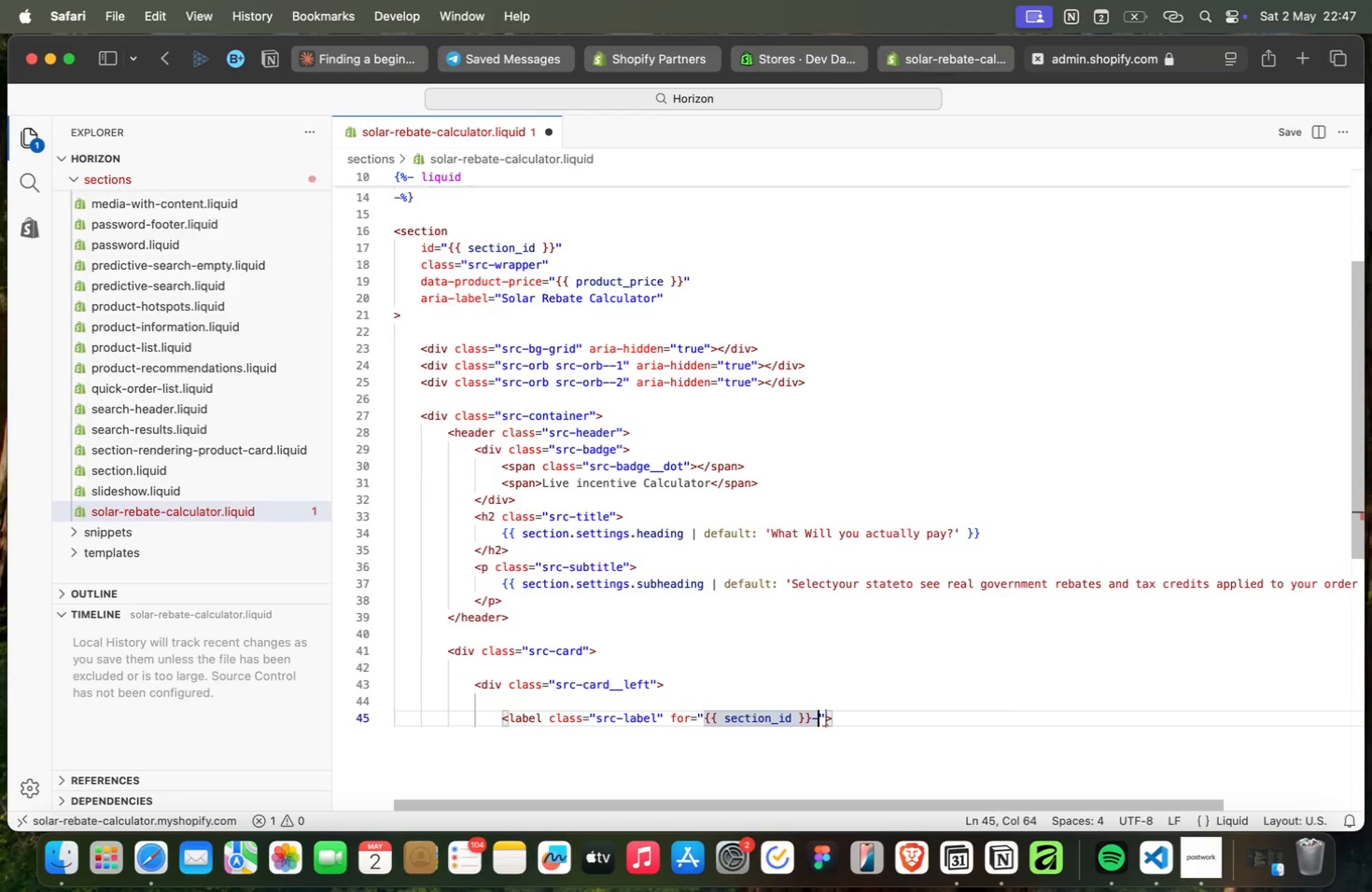 
key(Meta+ArrowRight)
 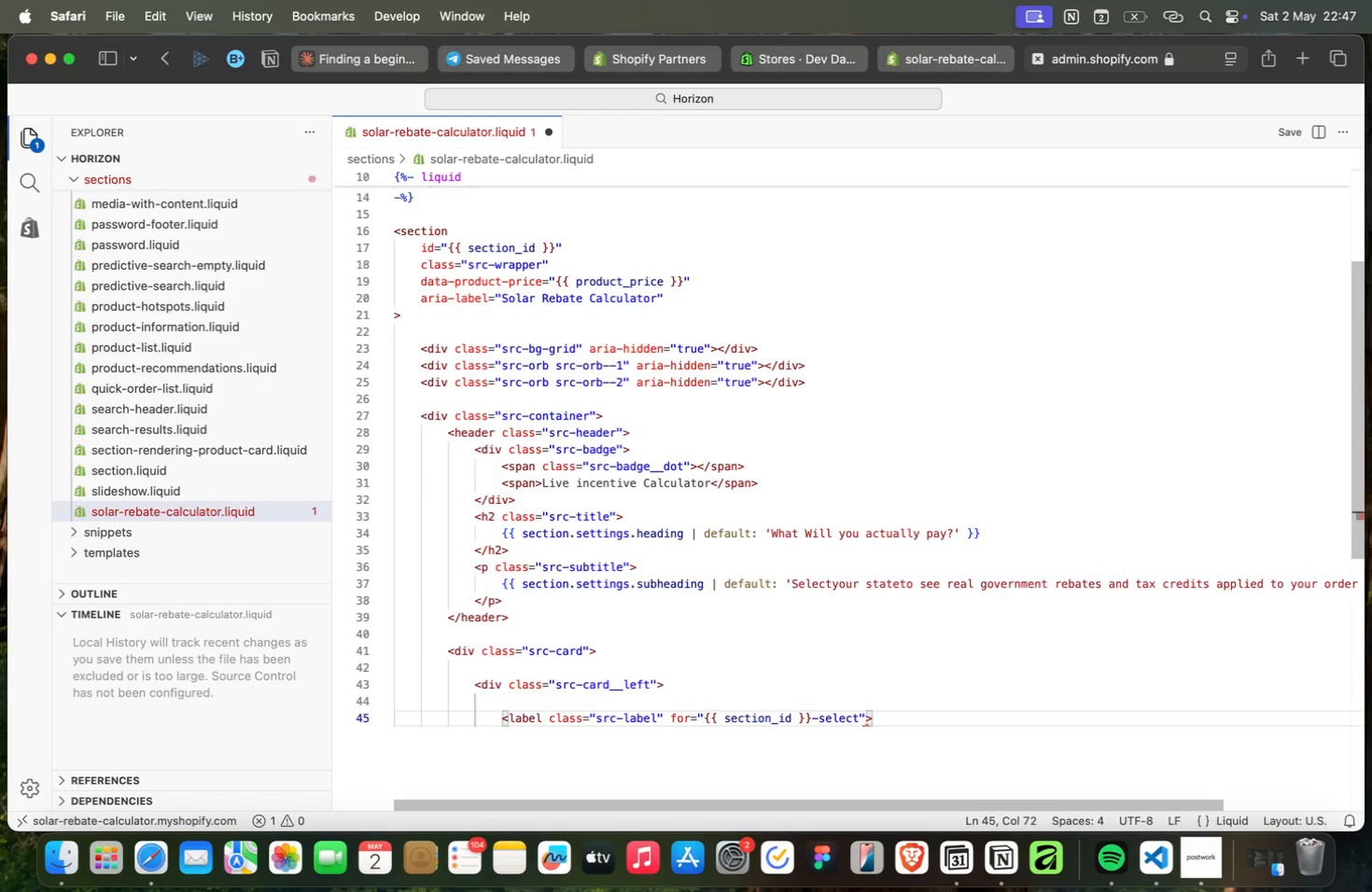 
wait(5.41)
 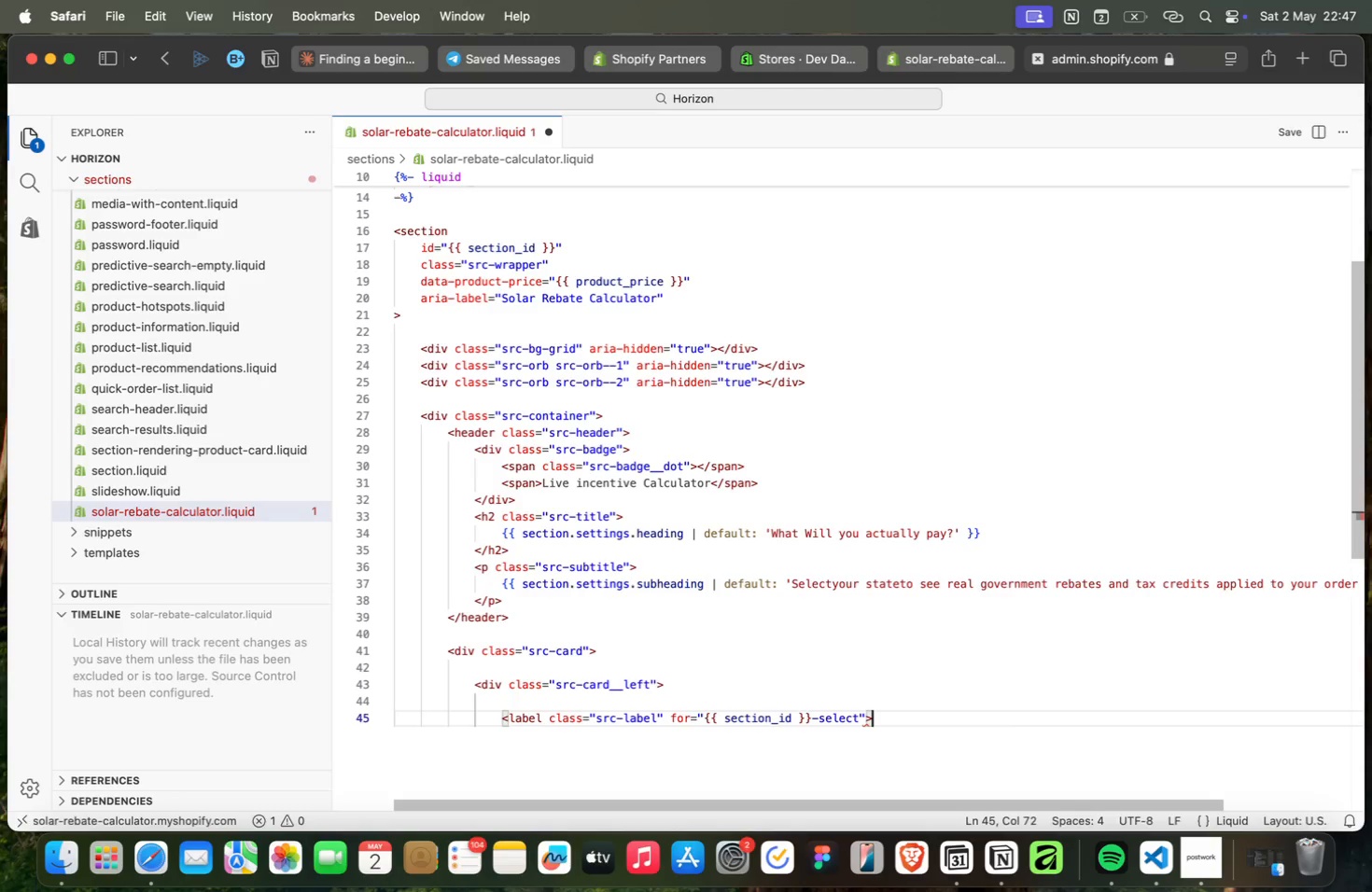 
key(Enter)
 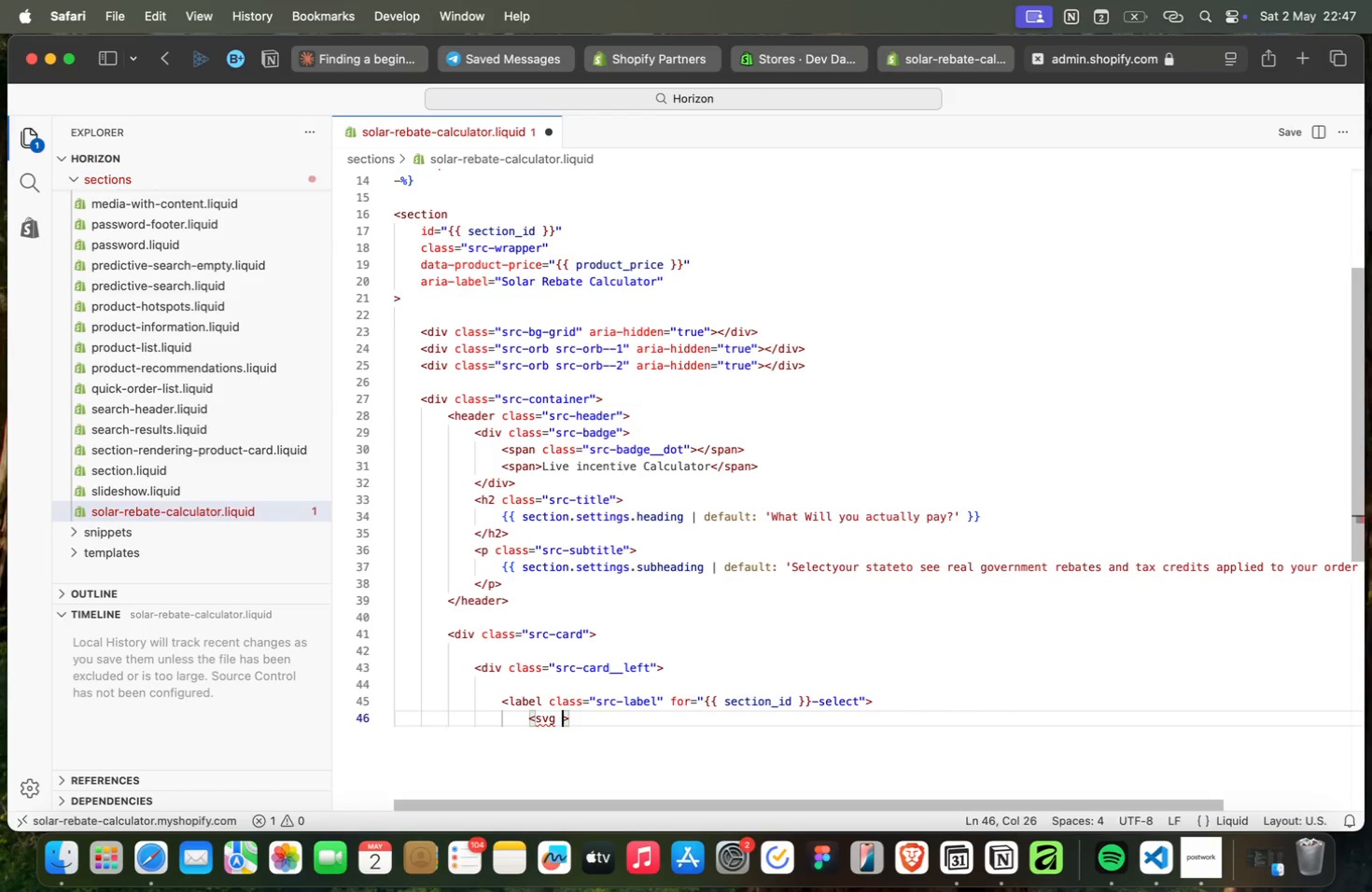 
type(<svg width)
 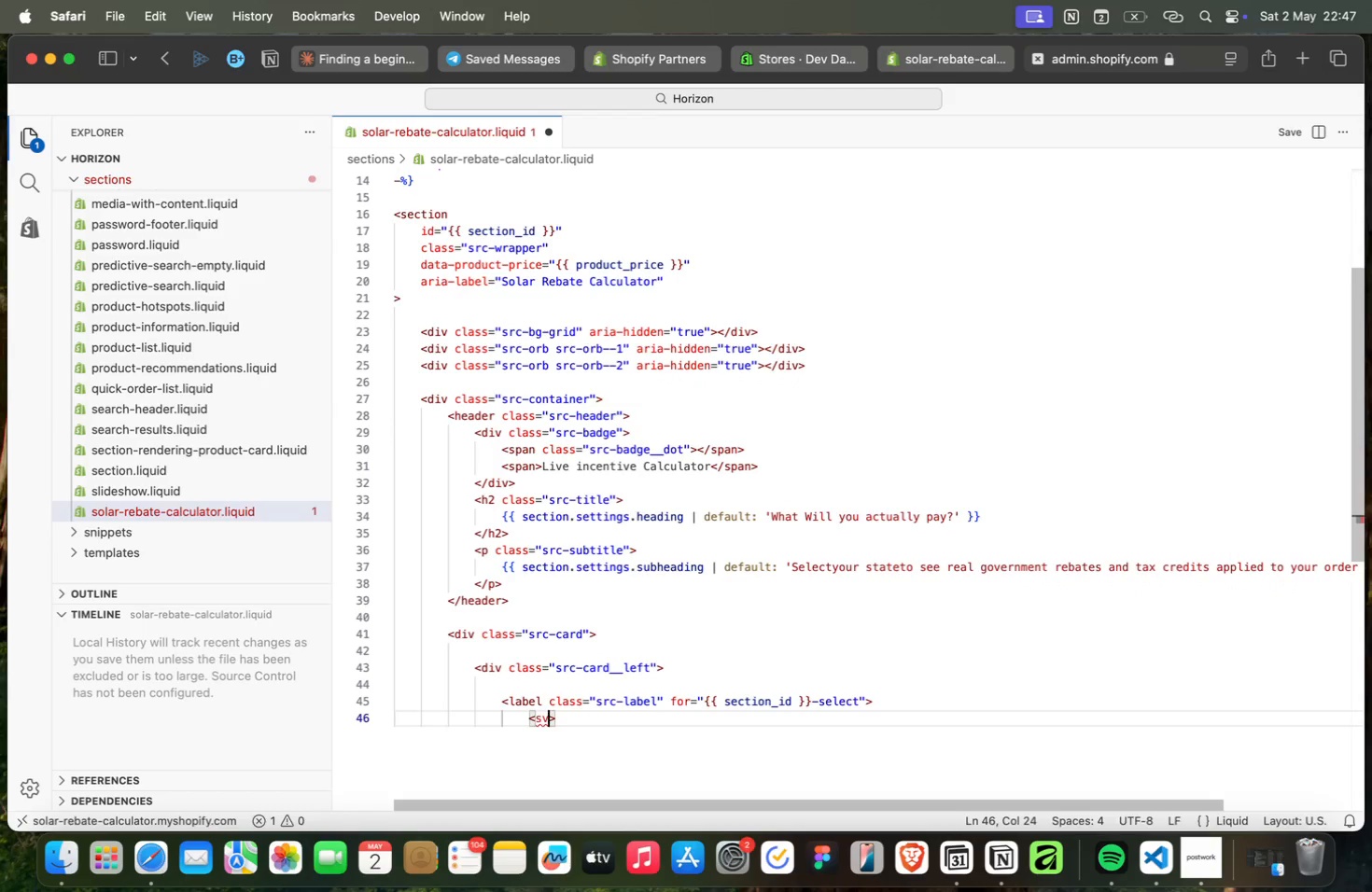 
type(="16)
 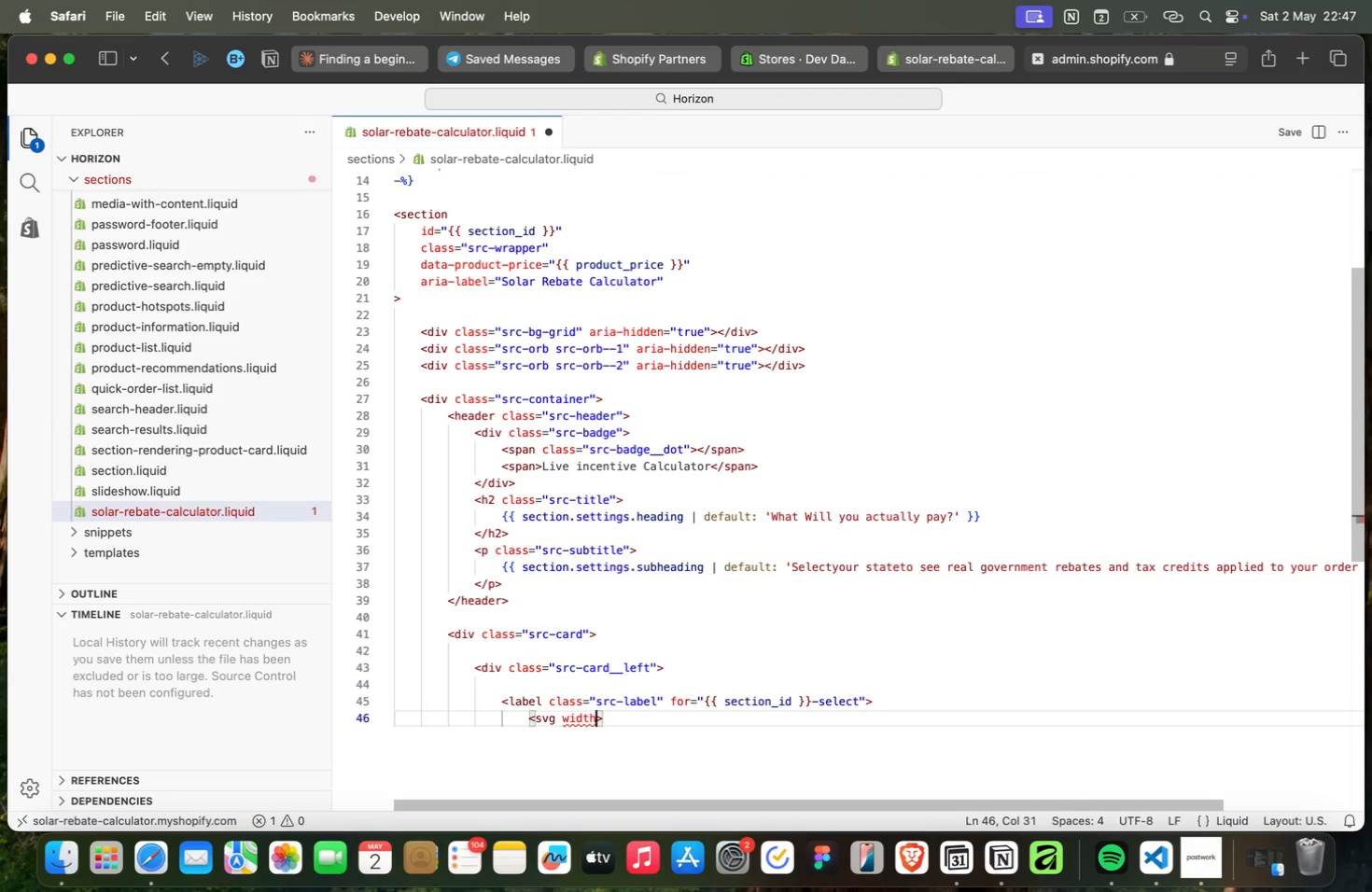 
key(ArrowRight)
 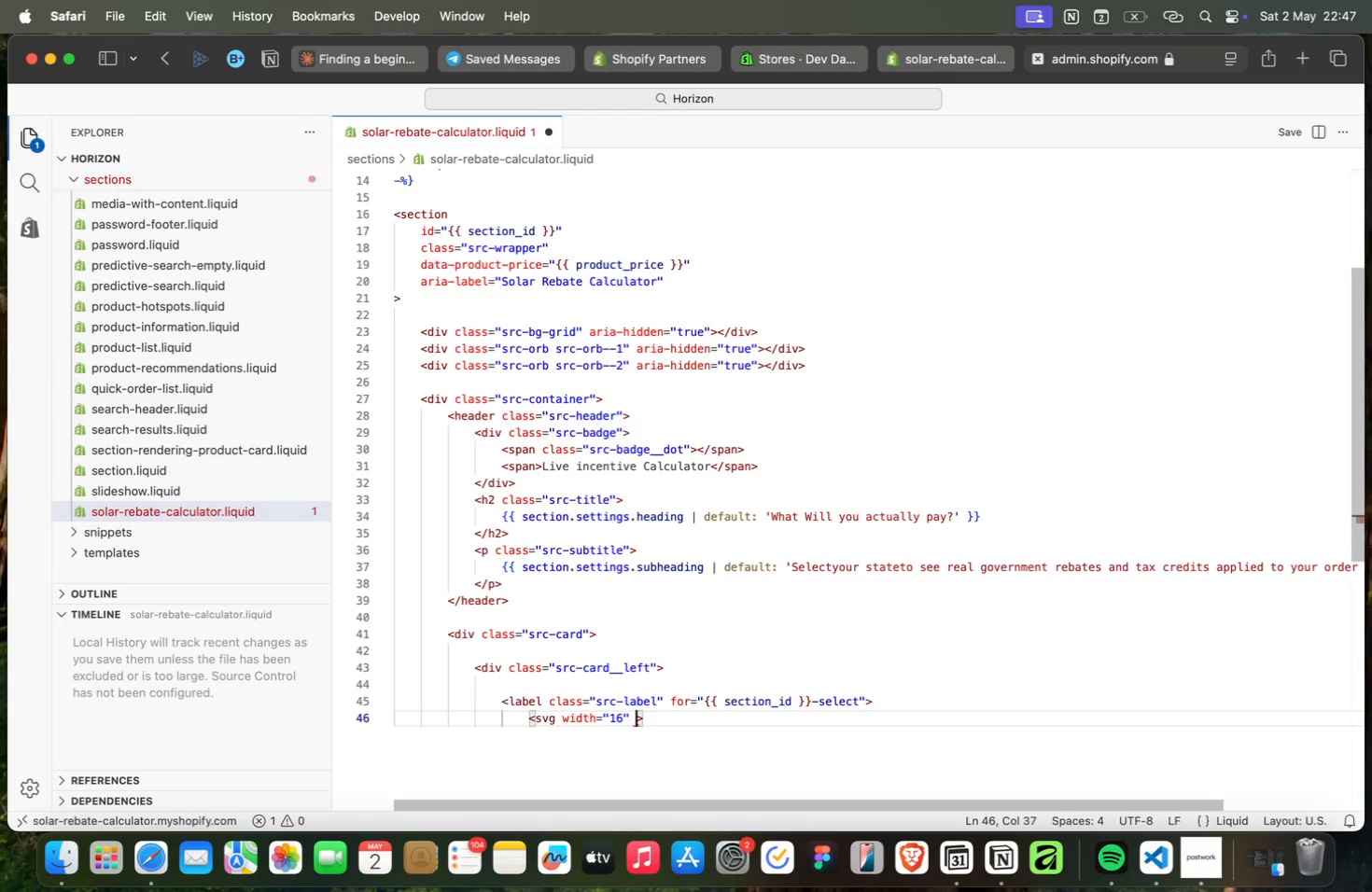 
type( height="16)
 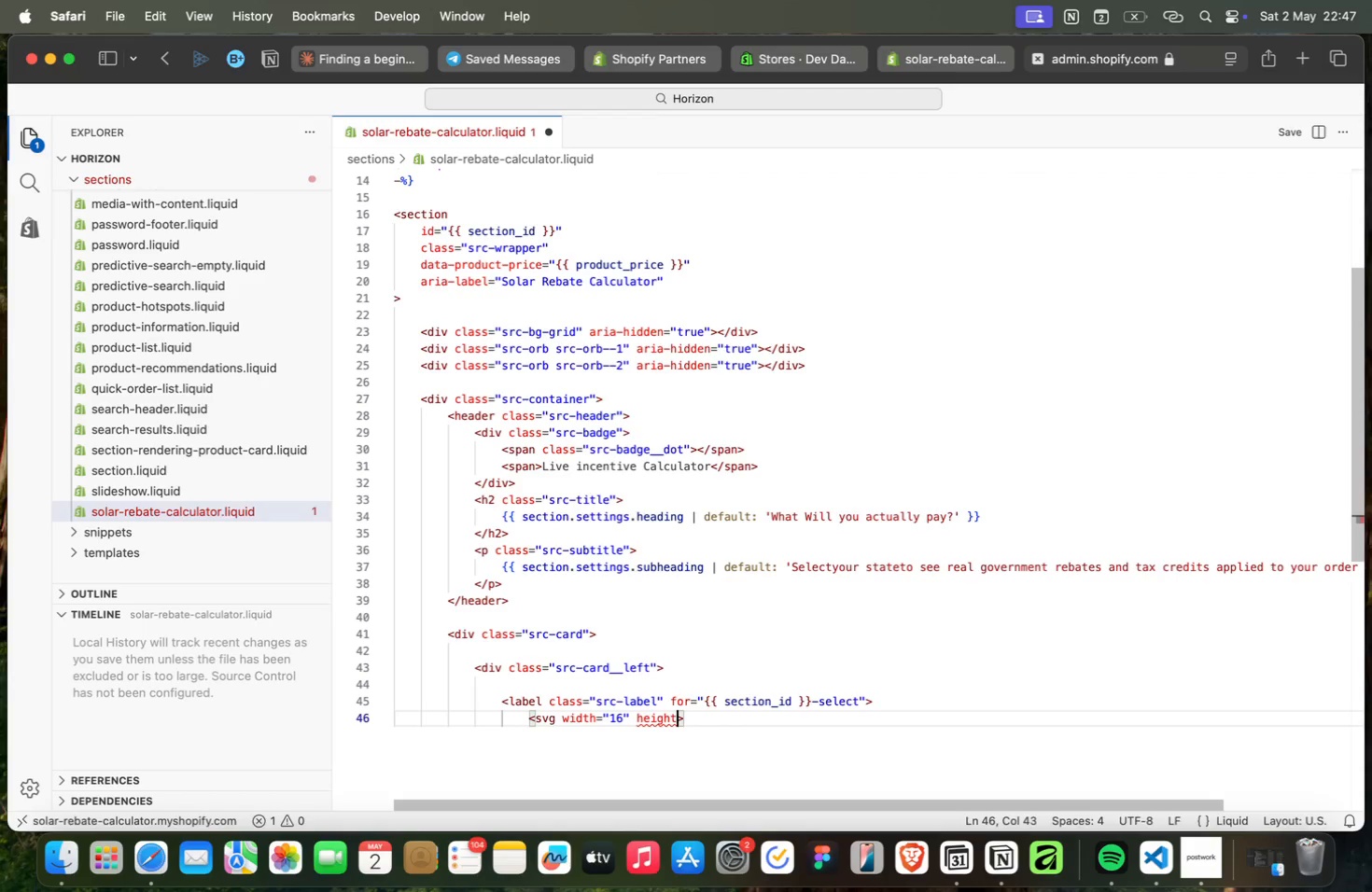 
key(ArrowRight)
 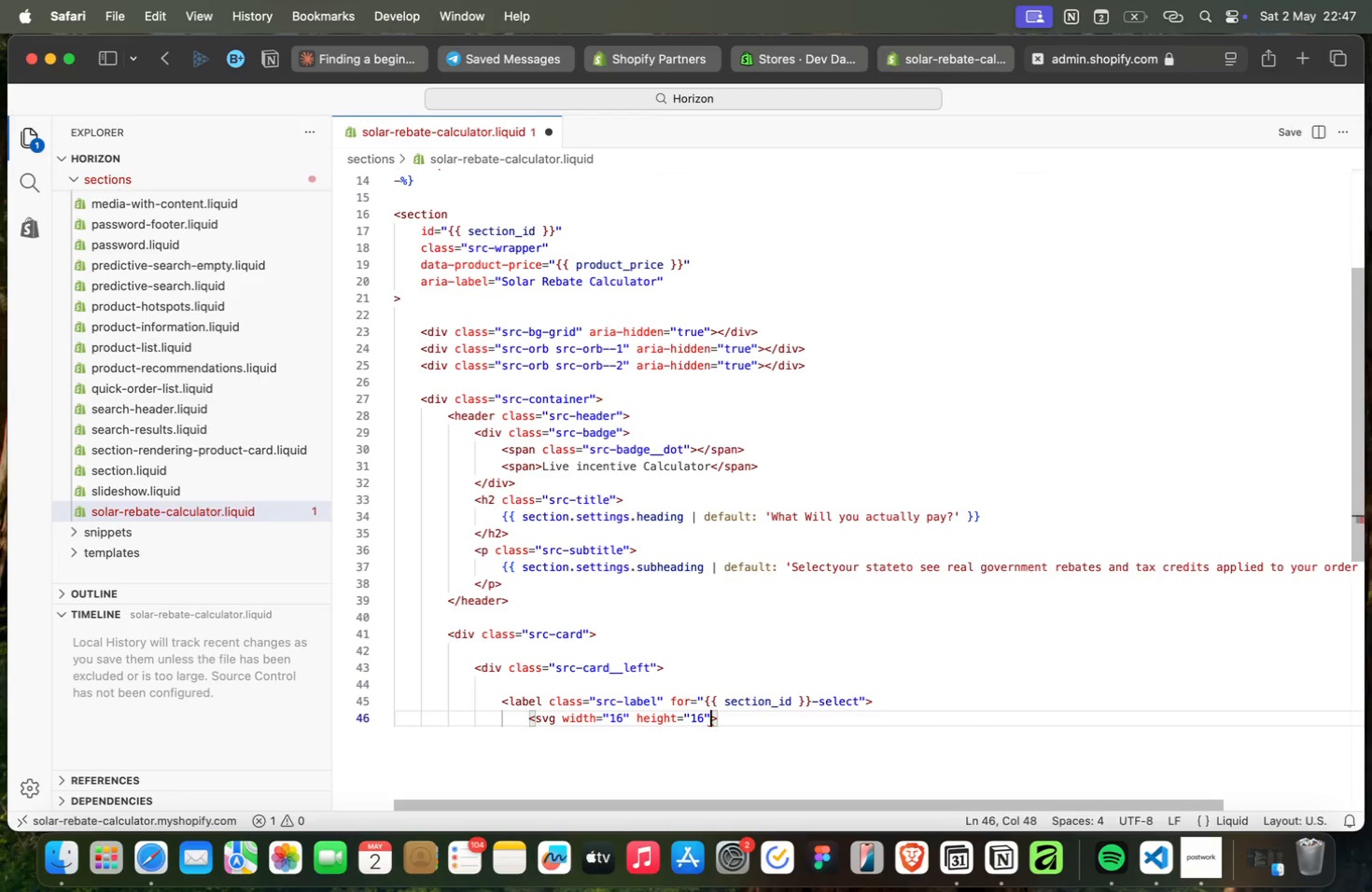 
type( viewBox="0 0 24 24 )
key(Backspace)
 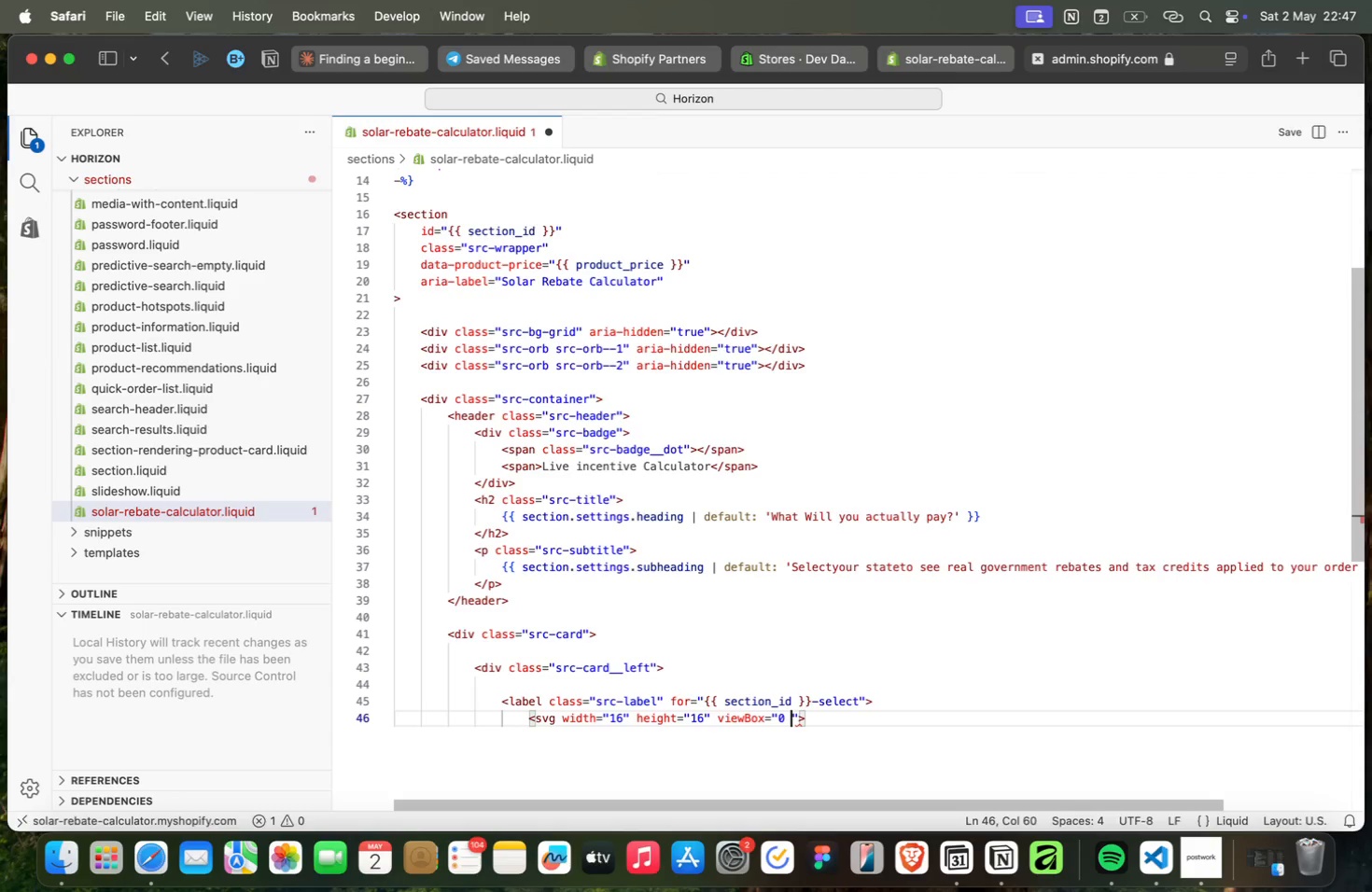 
key(ArrowRight)
 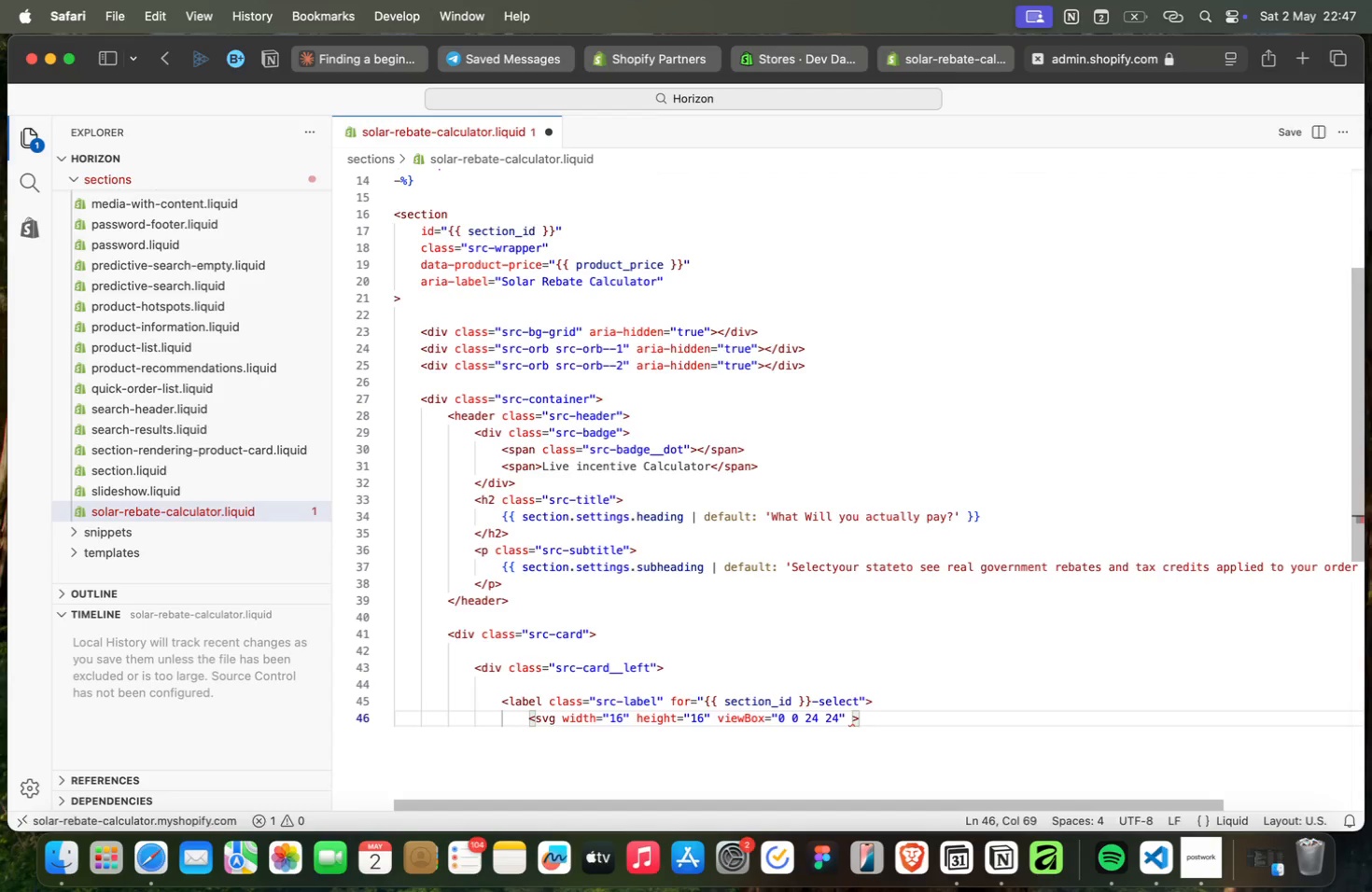 
type( fil)
 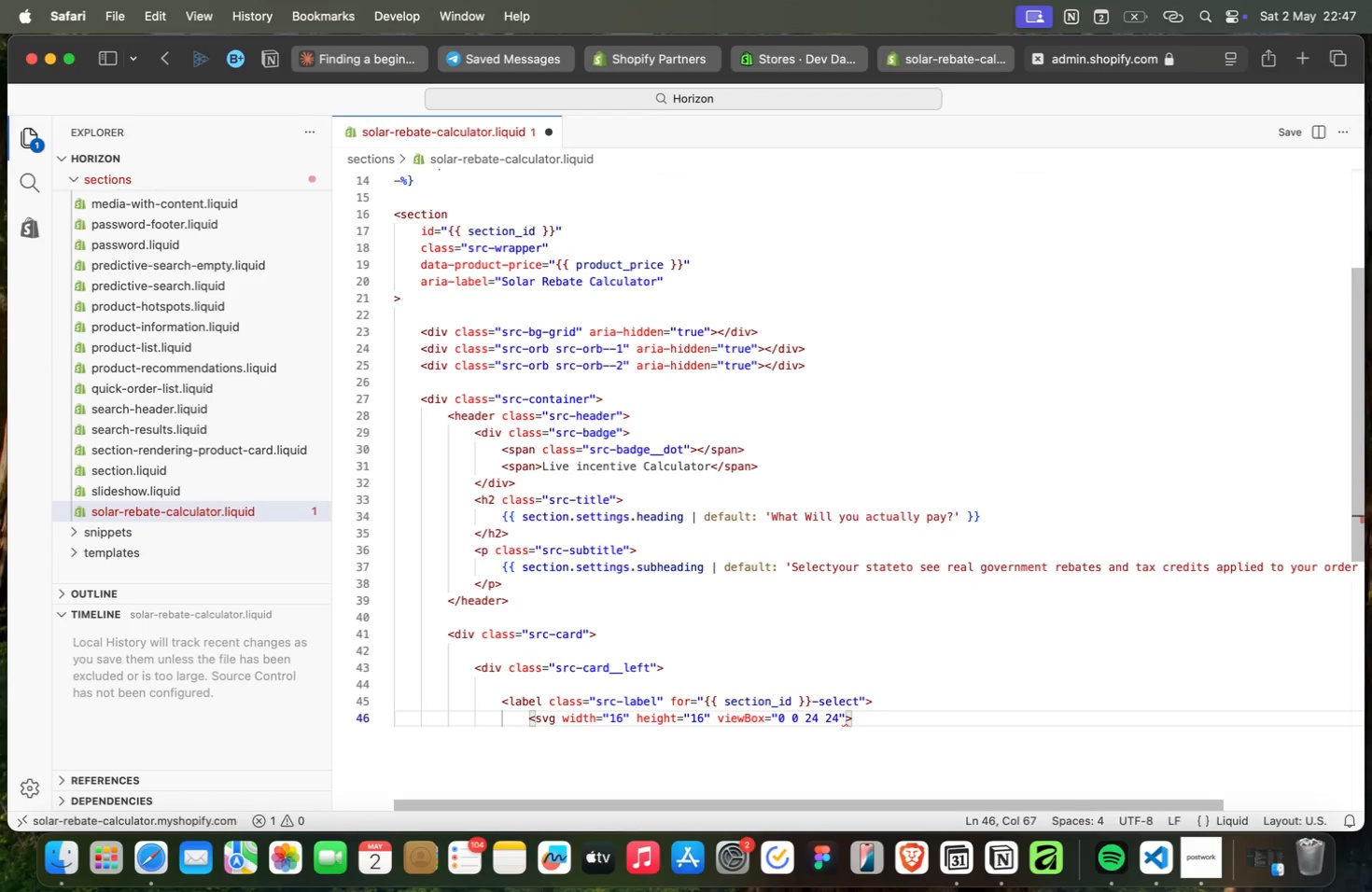 
type(l="none)
 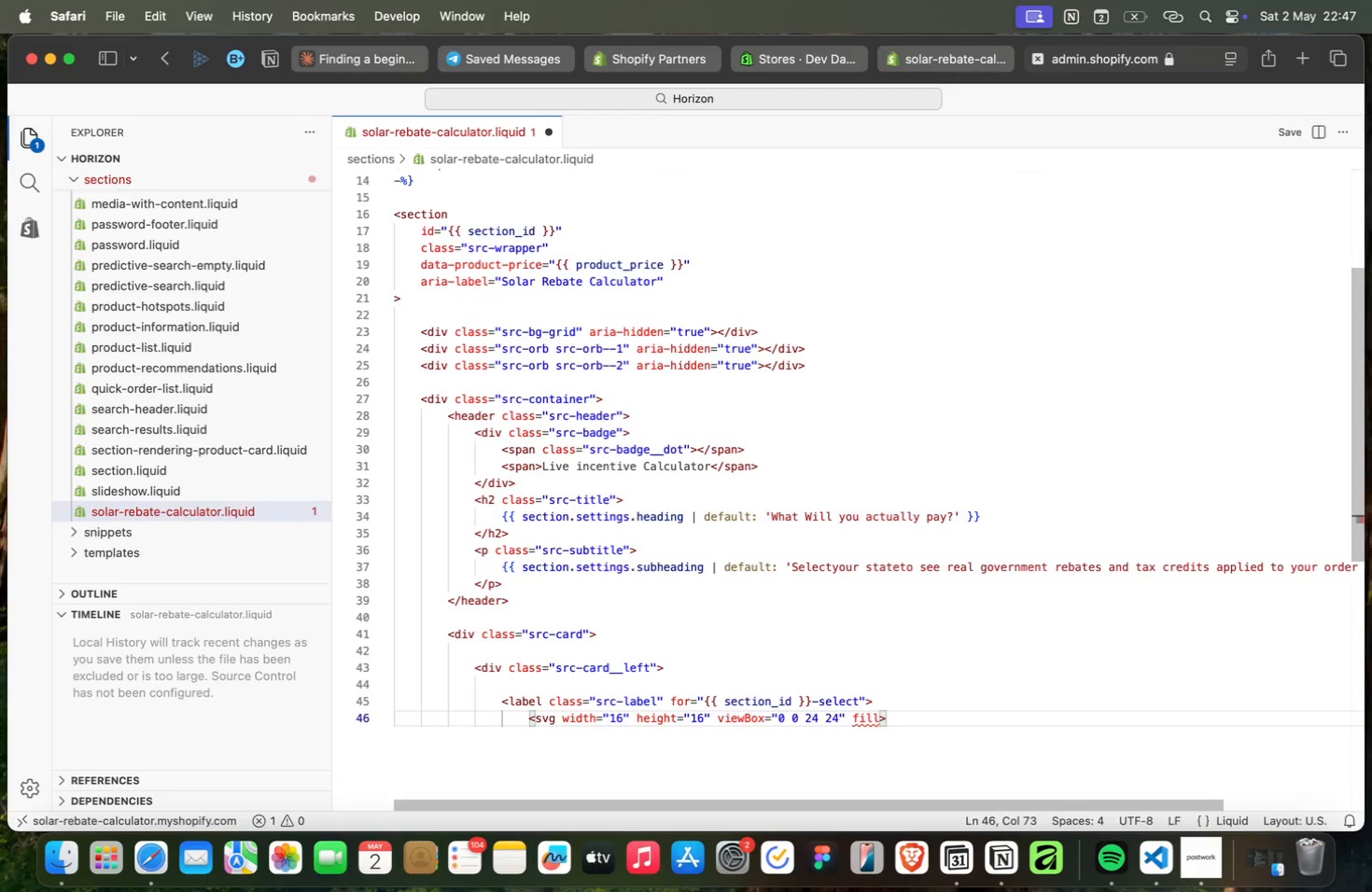 
key(Space)
 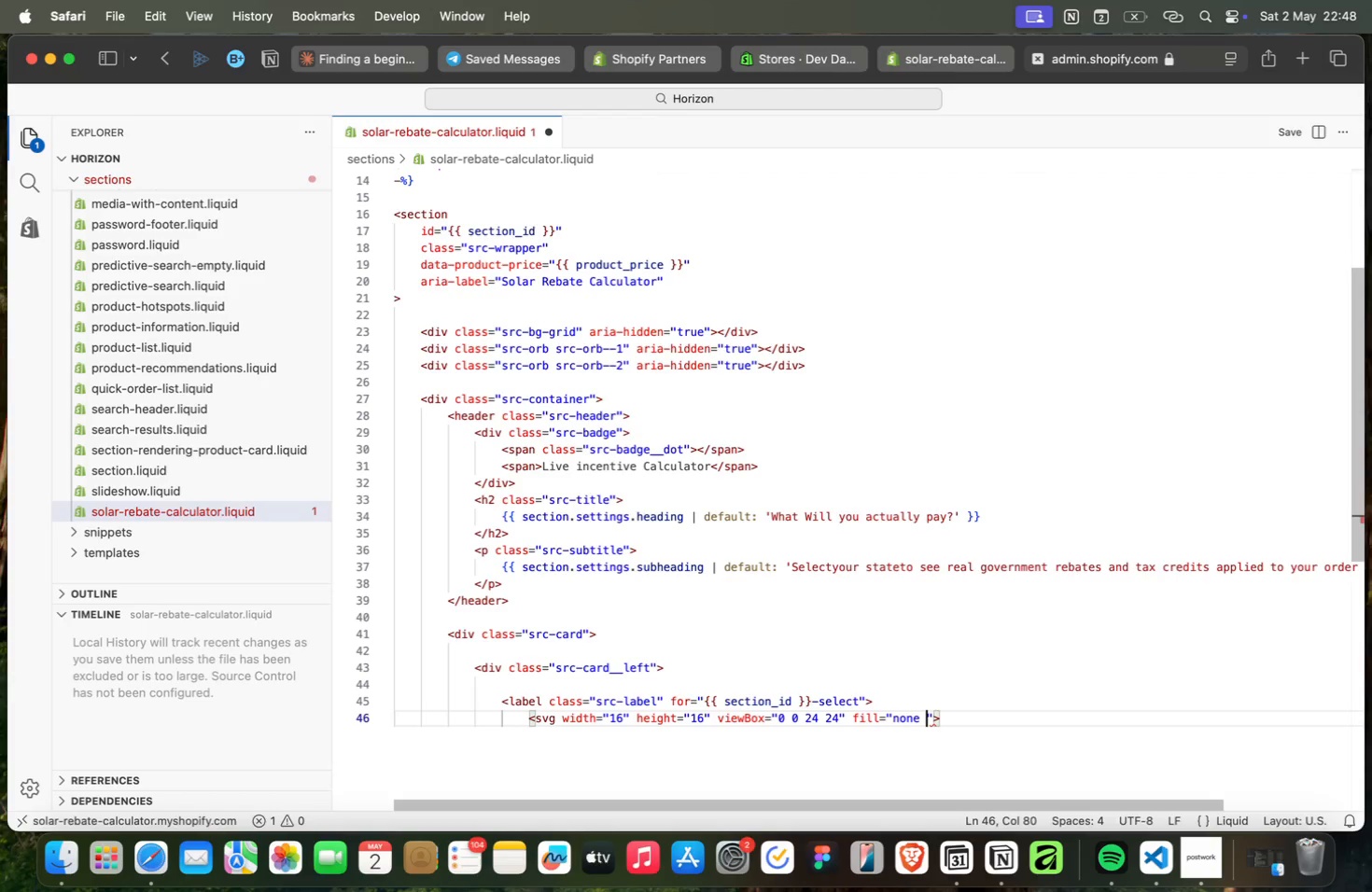 
key(Backspace)
 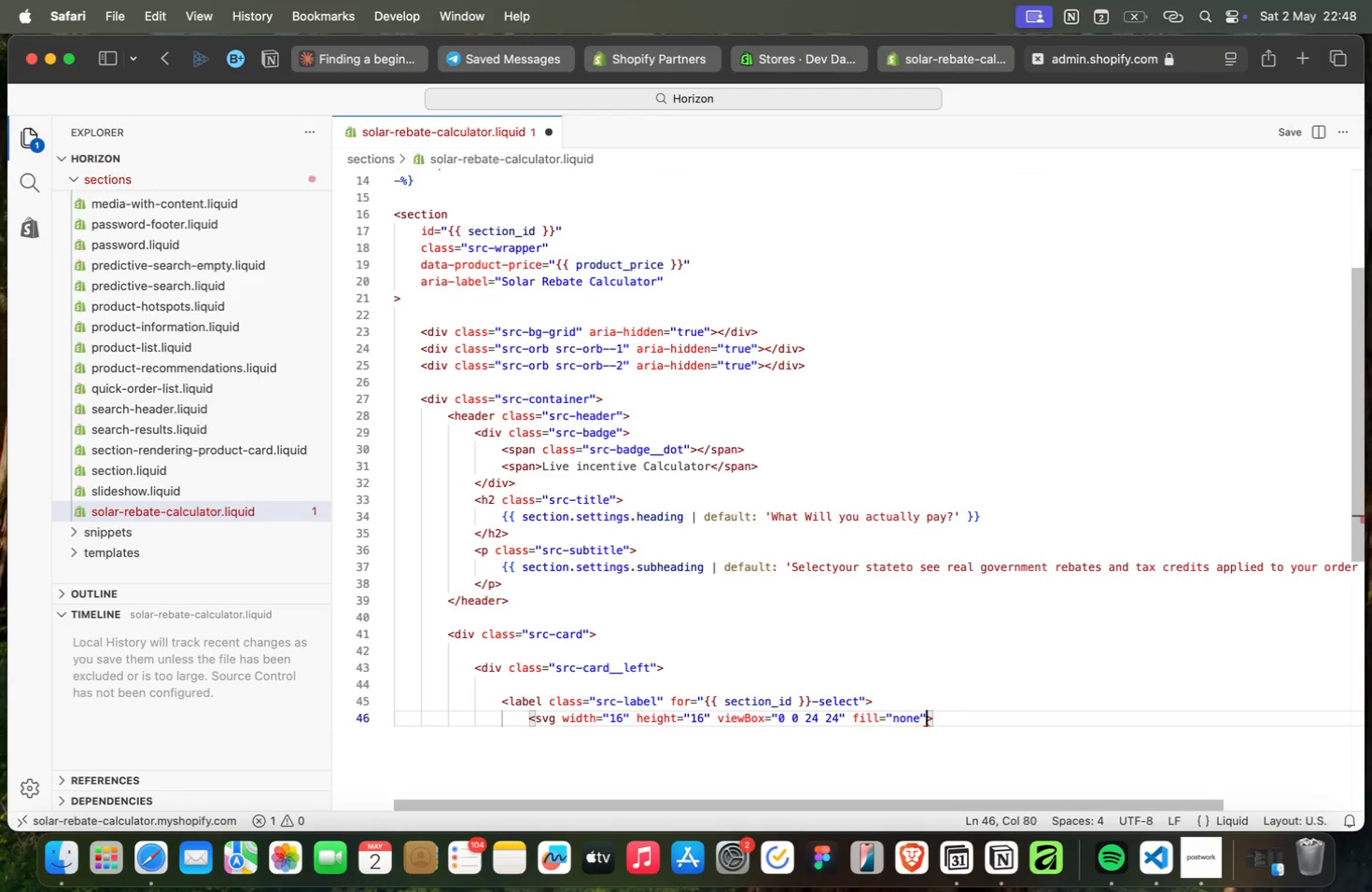 
key(ArrowRight)
 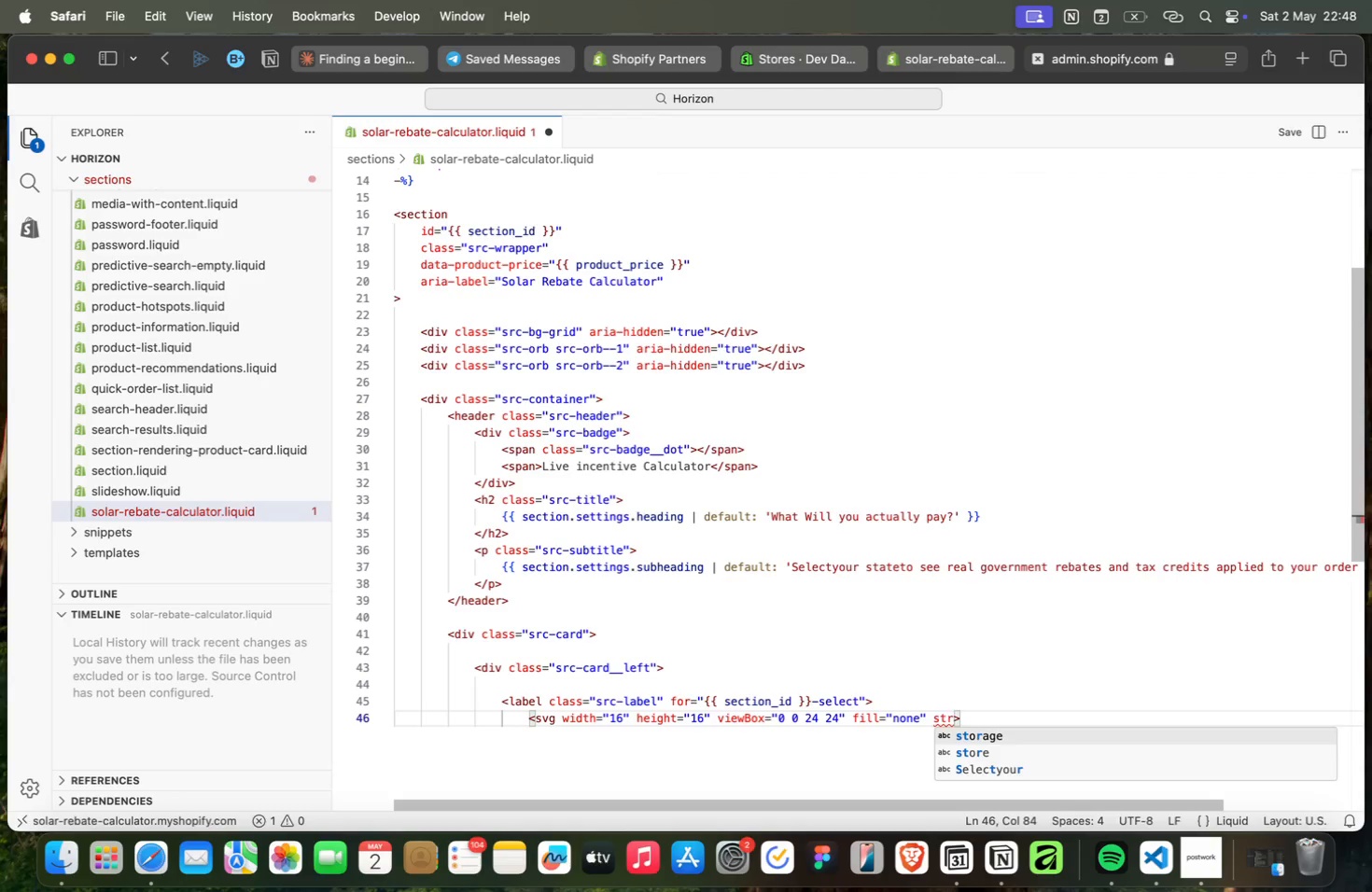 
type( str)
 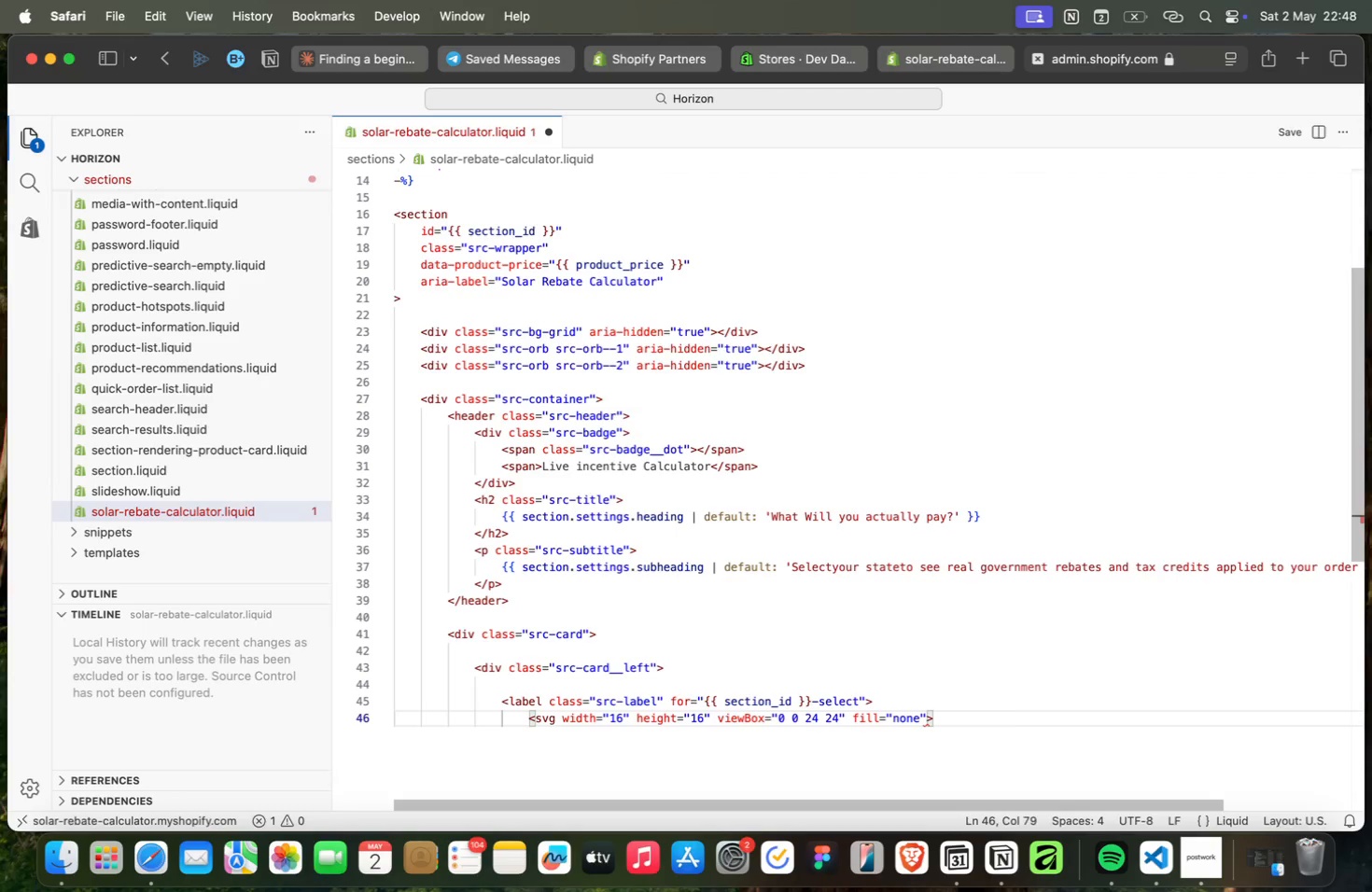 
key(ArrowDown)
 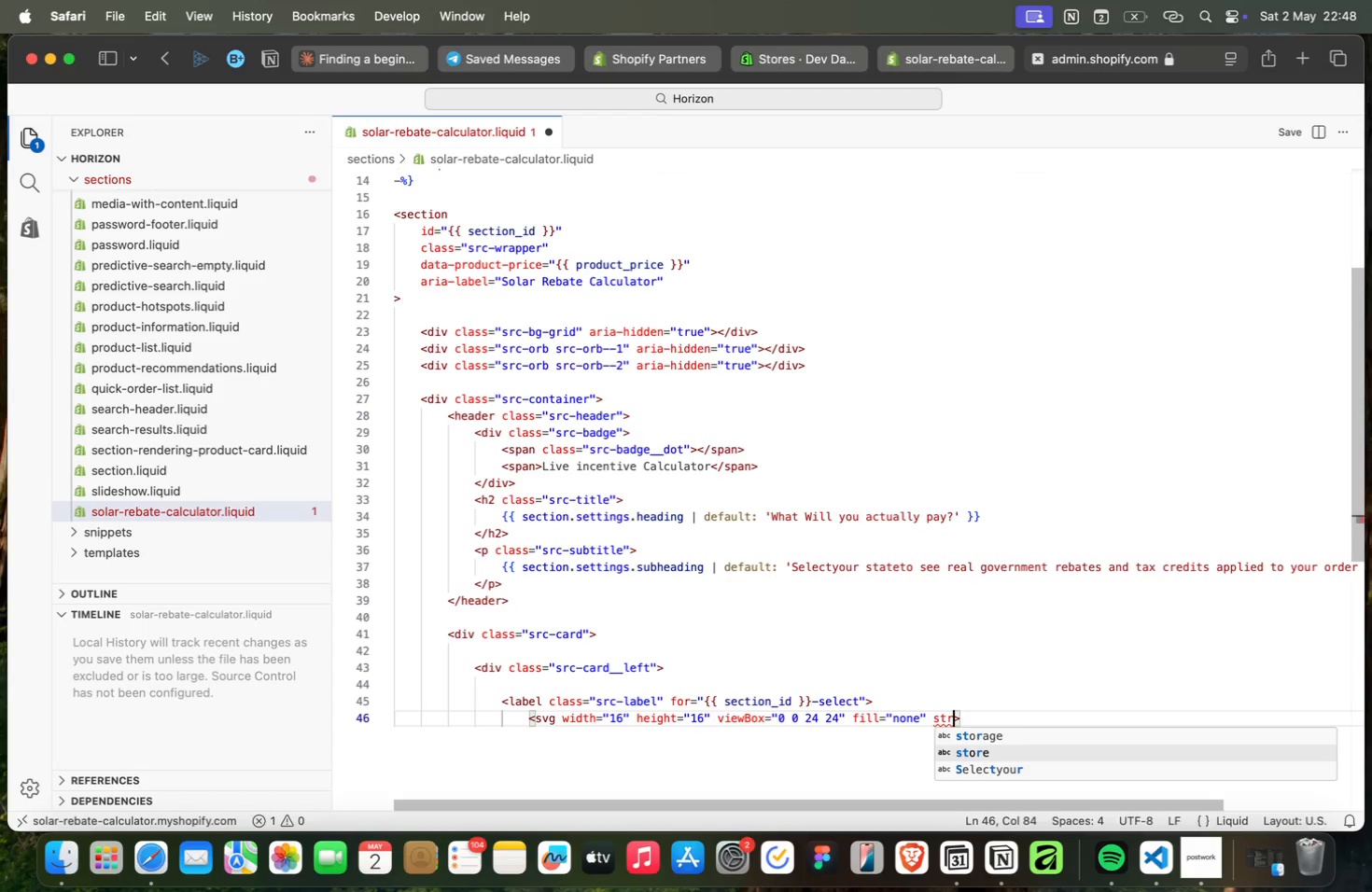 
type(oke=")
 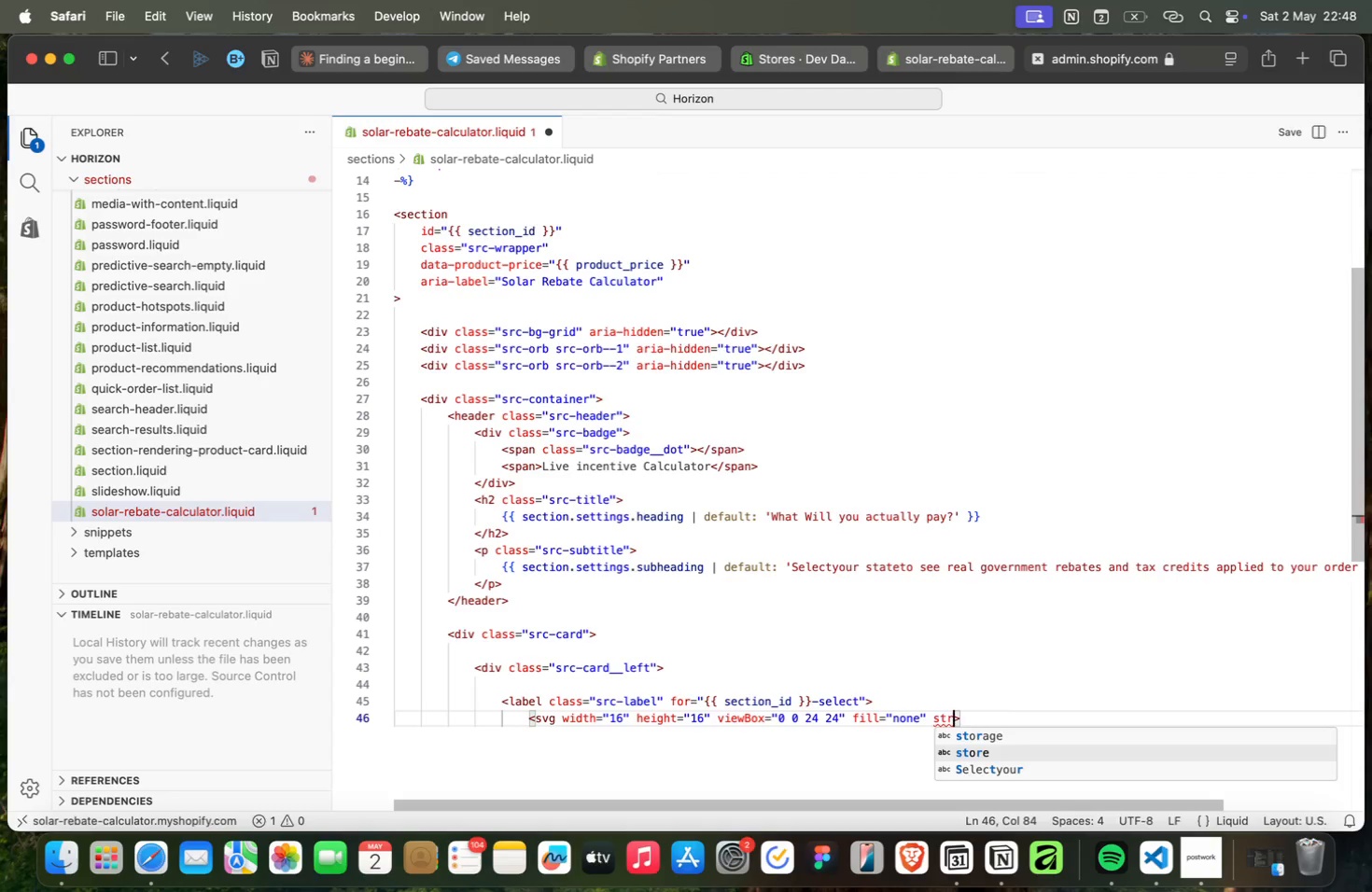 
type(currentColor)
 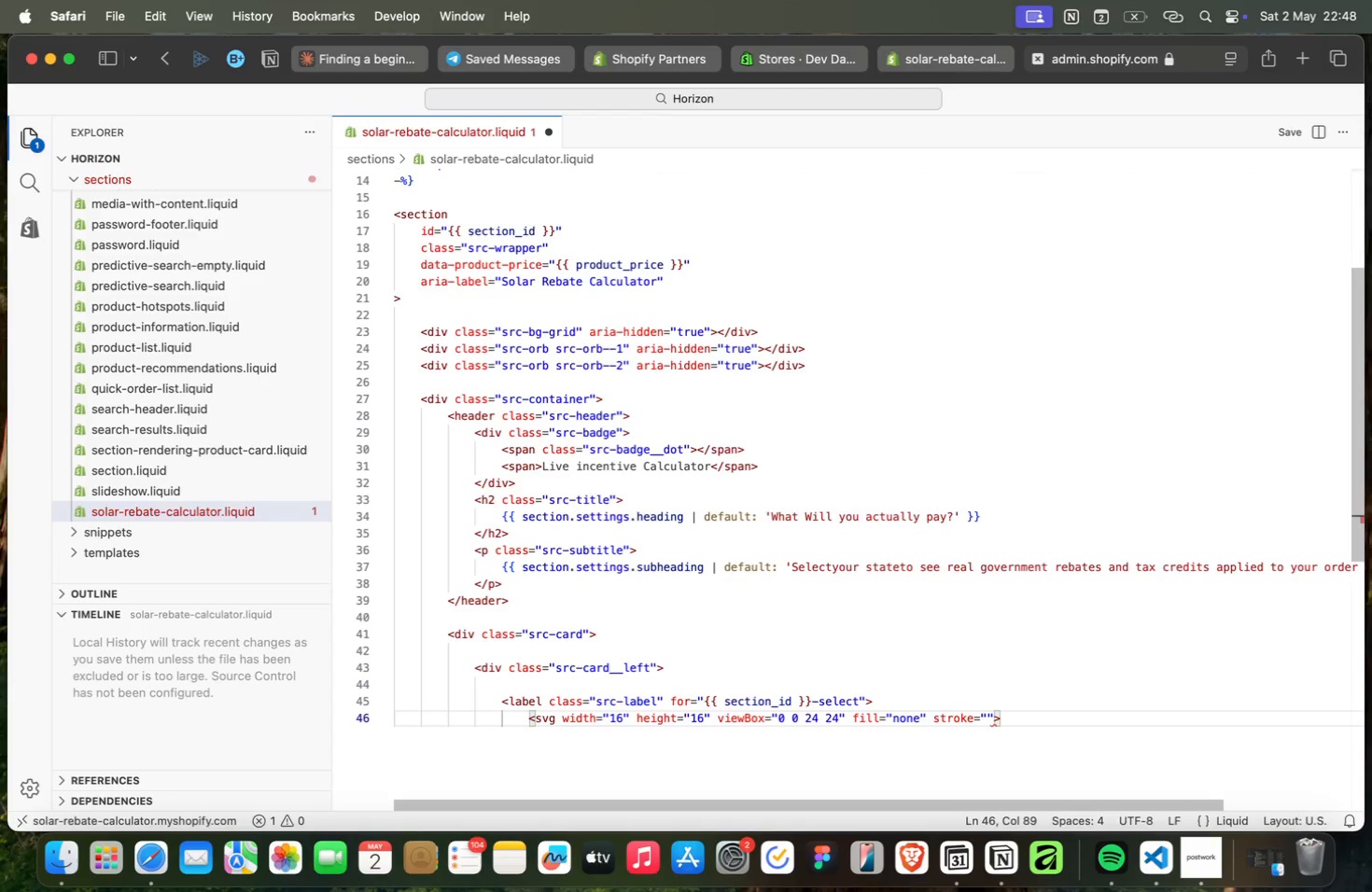 
key(ArrowRight)
 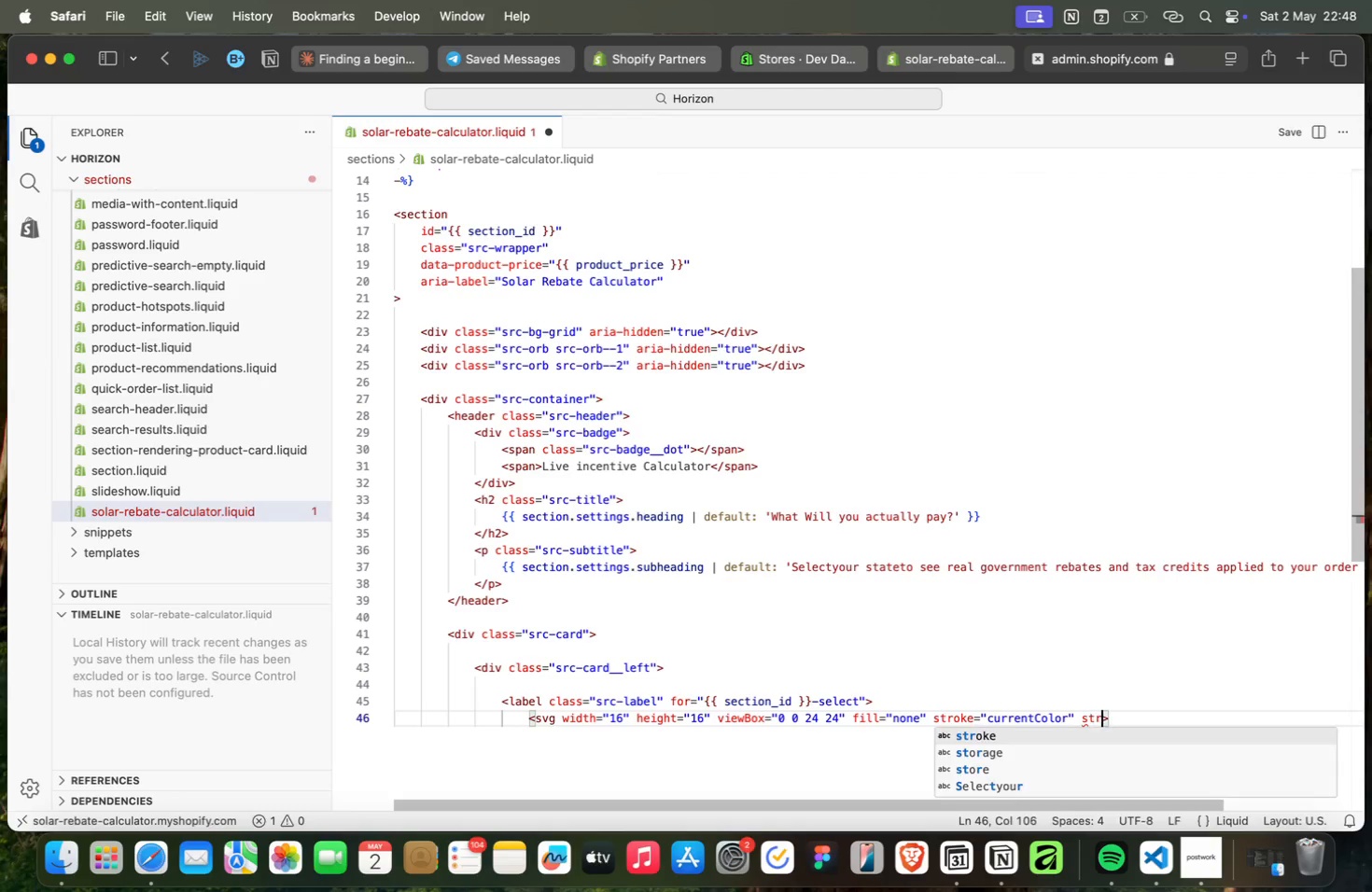 
type( stroke)
 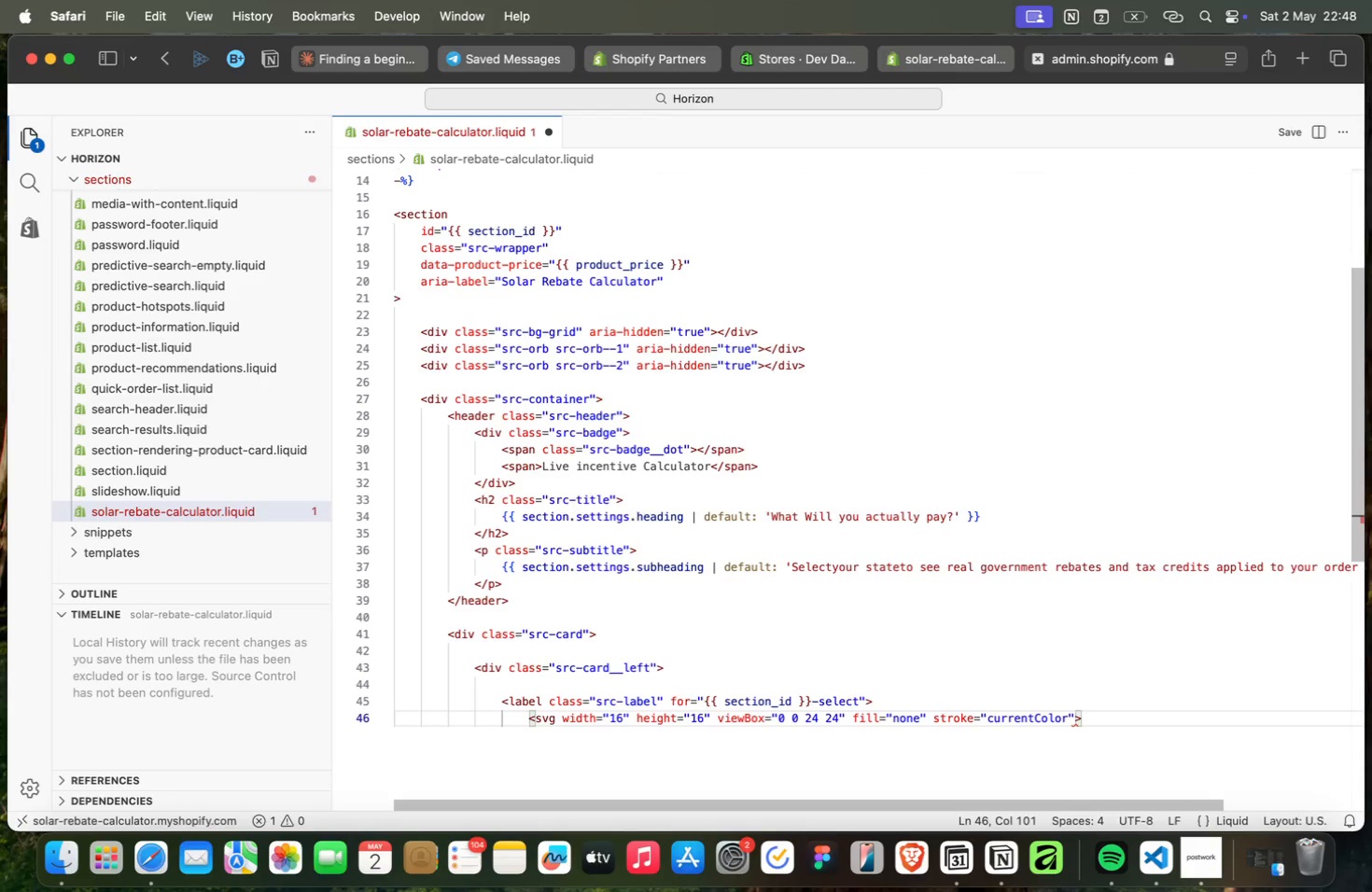 
key(Enter)
 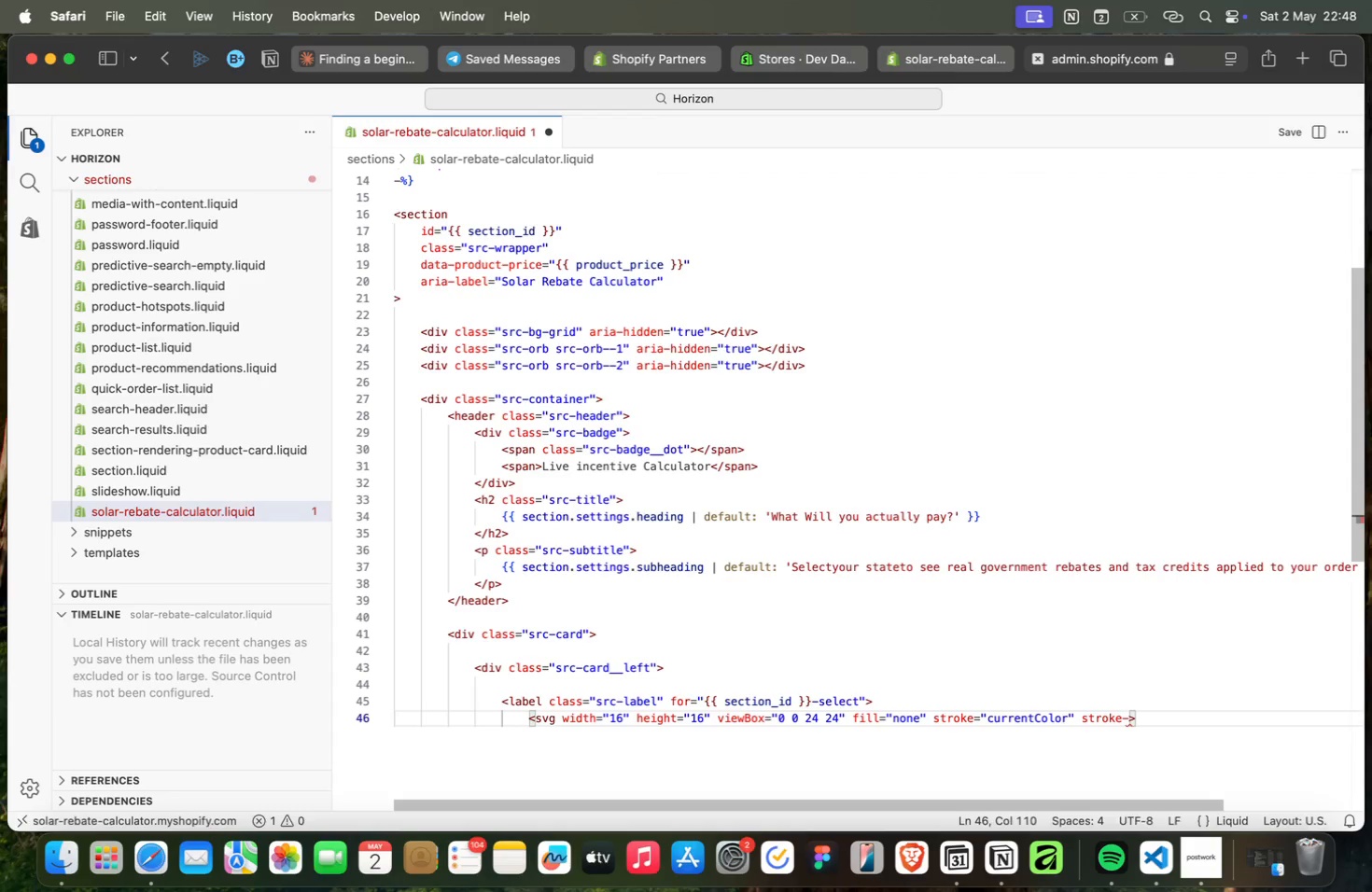 
type(-width="2)
 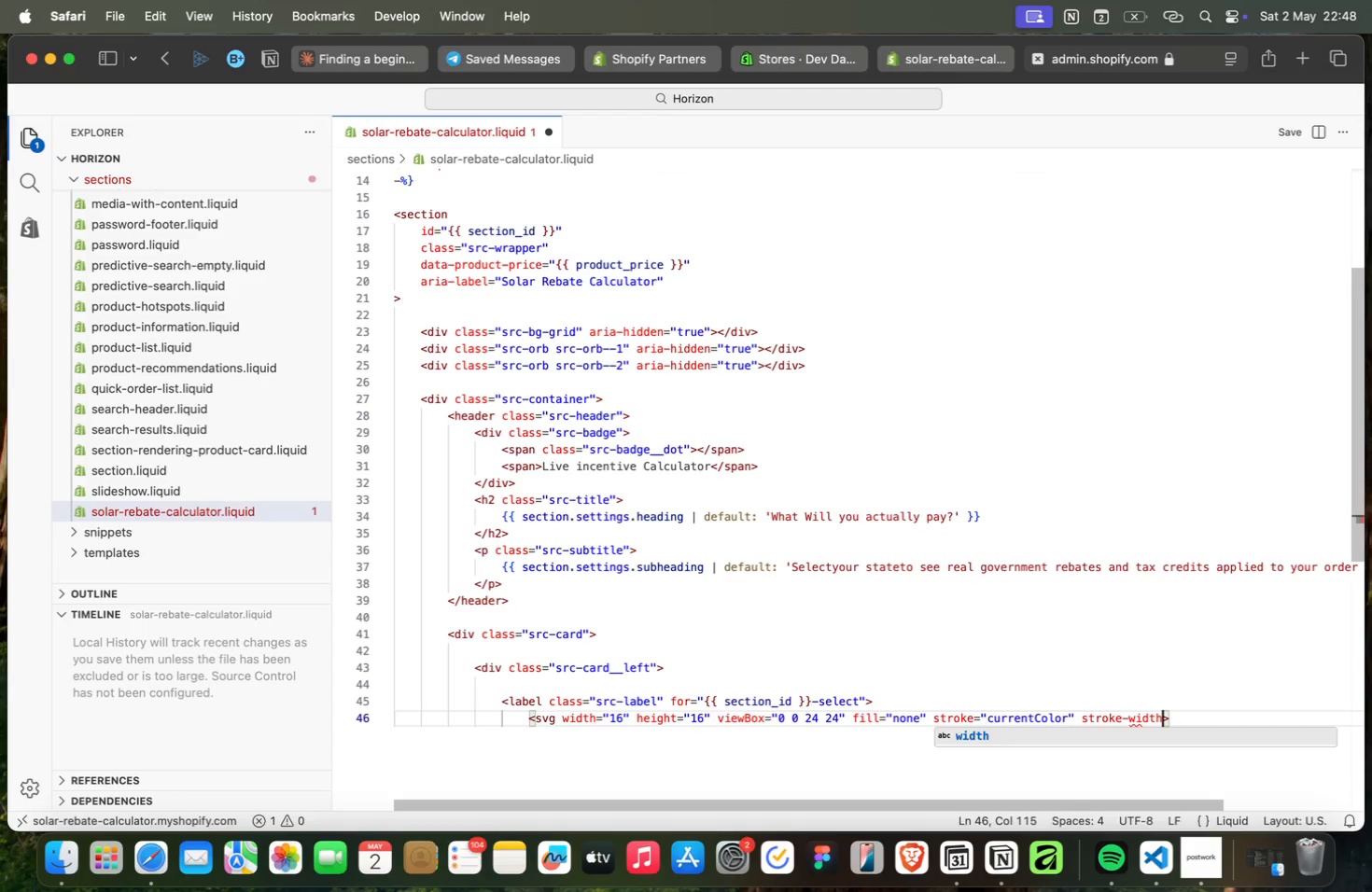 
key(ArrowRight)
 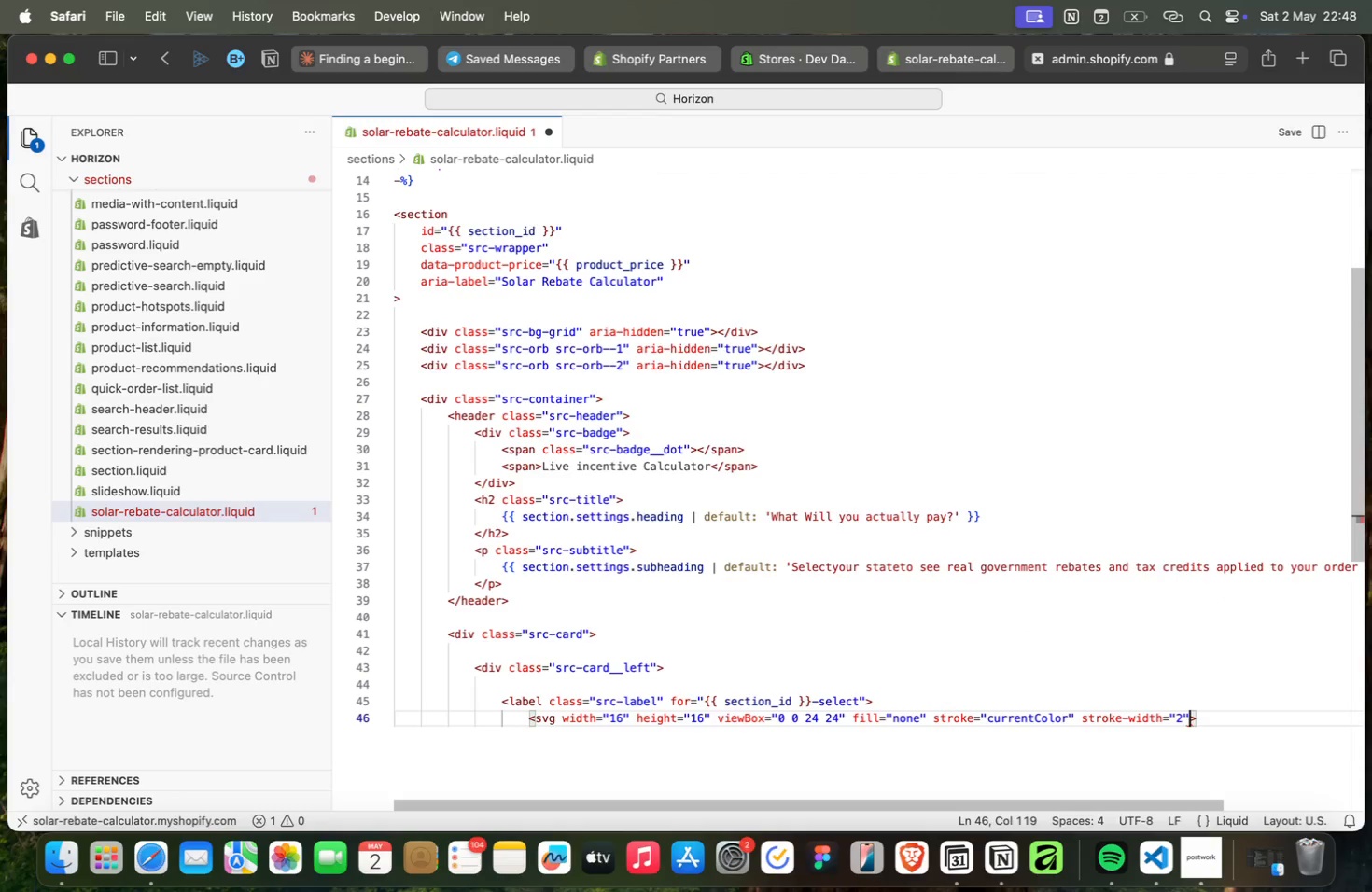 
key(Space)
 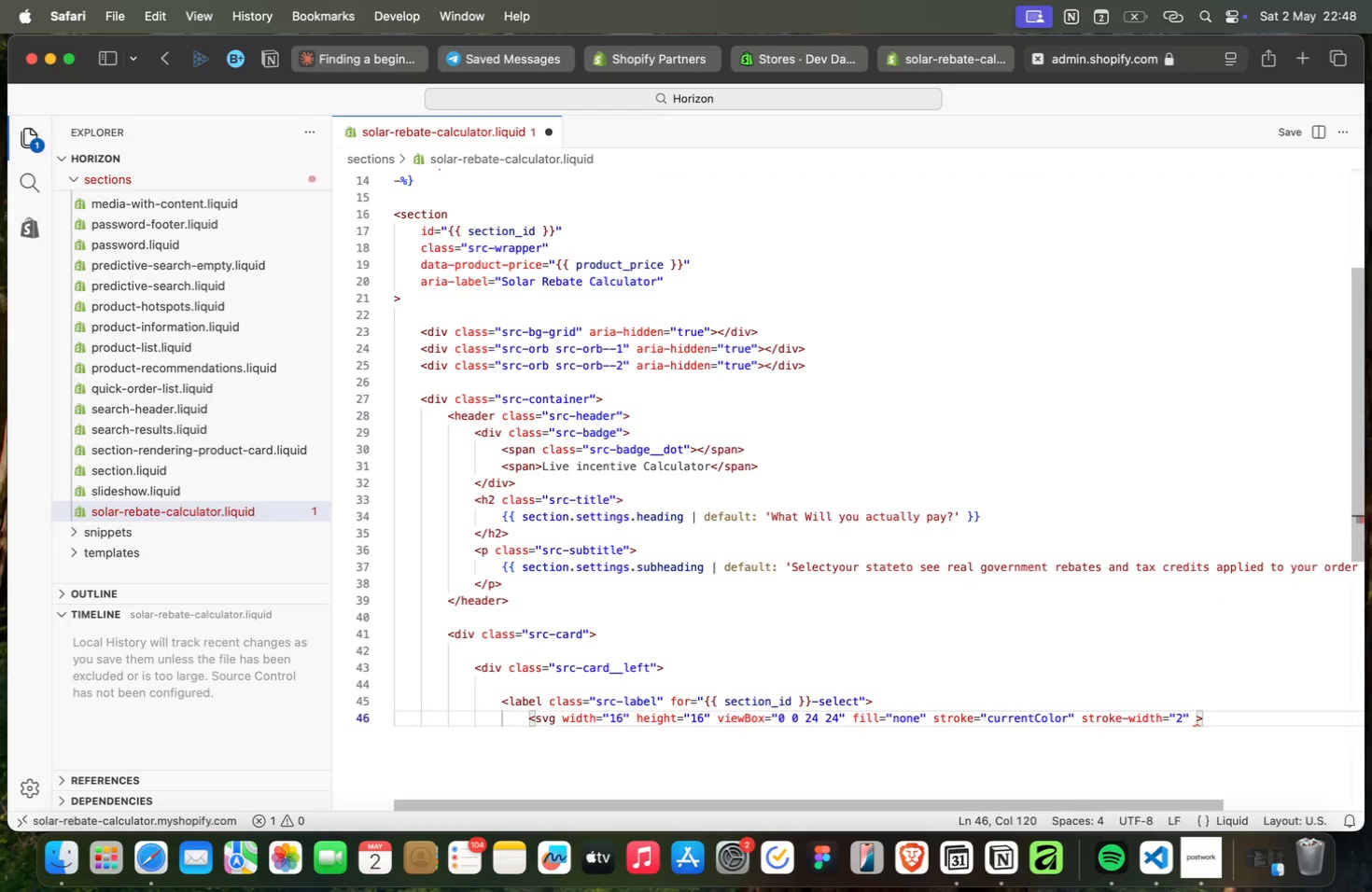 
key(Backspace)
 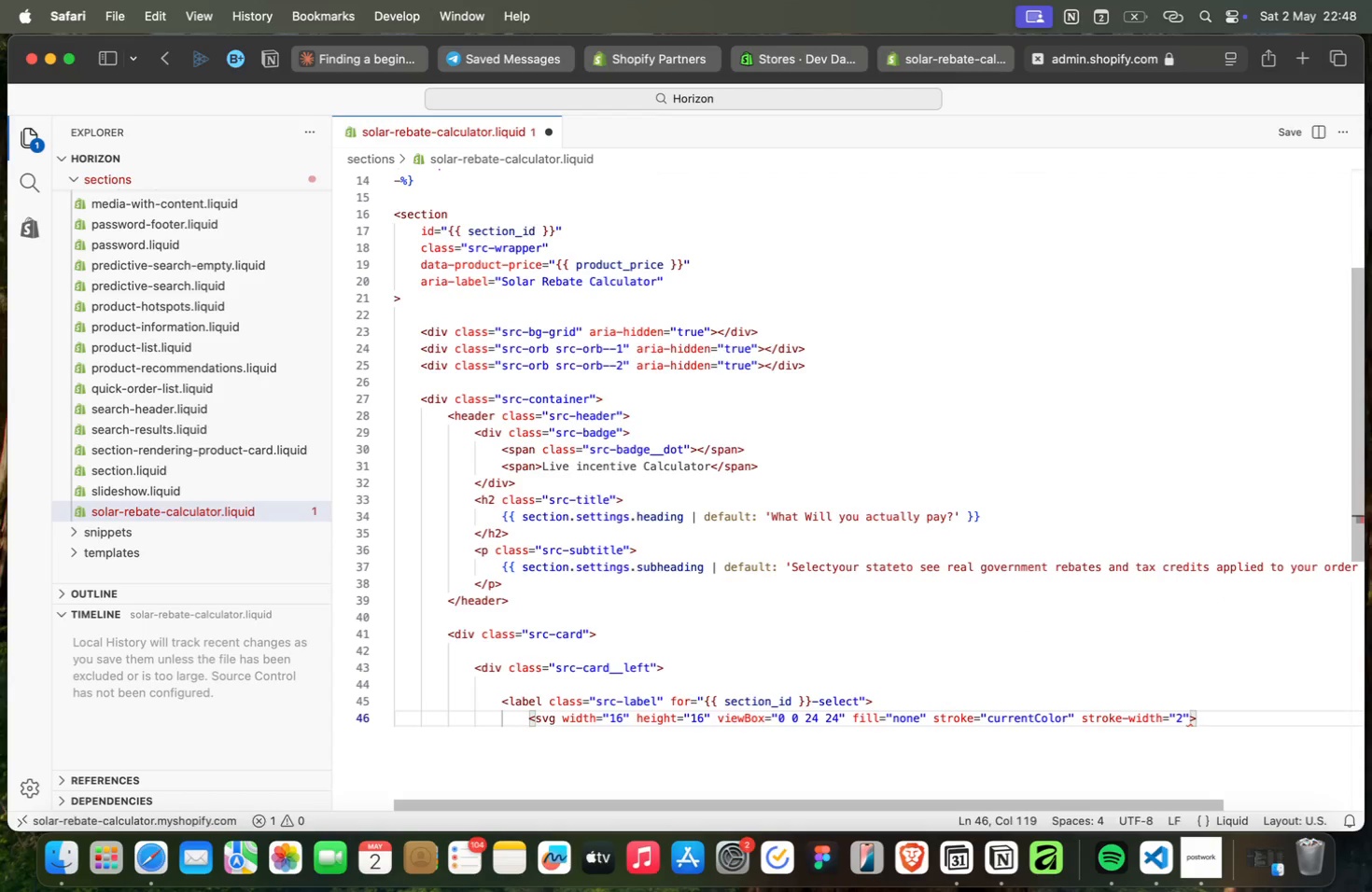 
key(ArrowRight)
 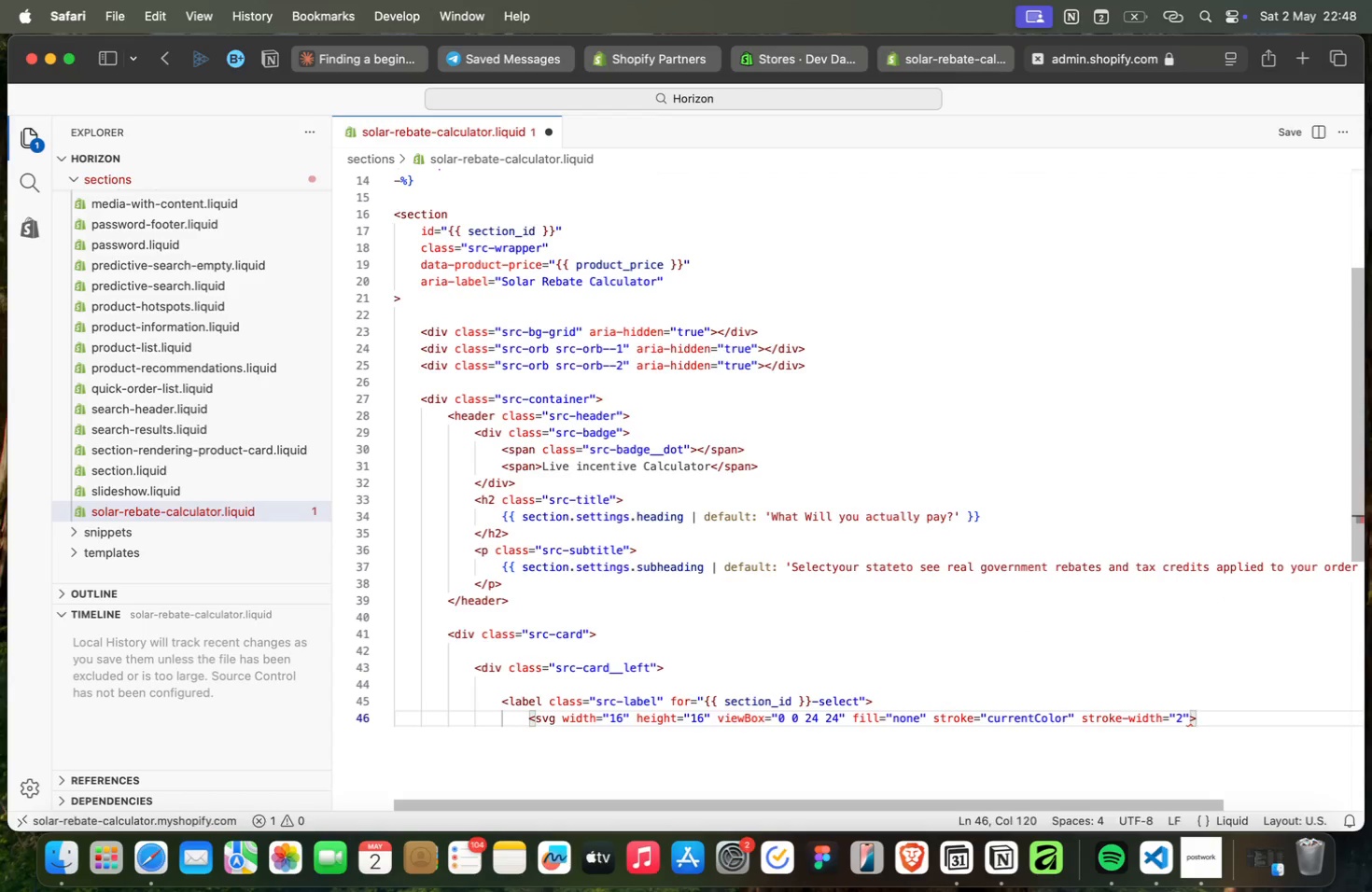 
key(Shift+Comma)
 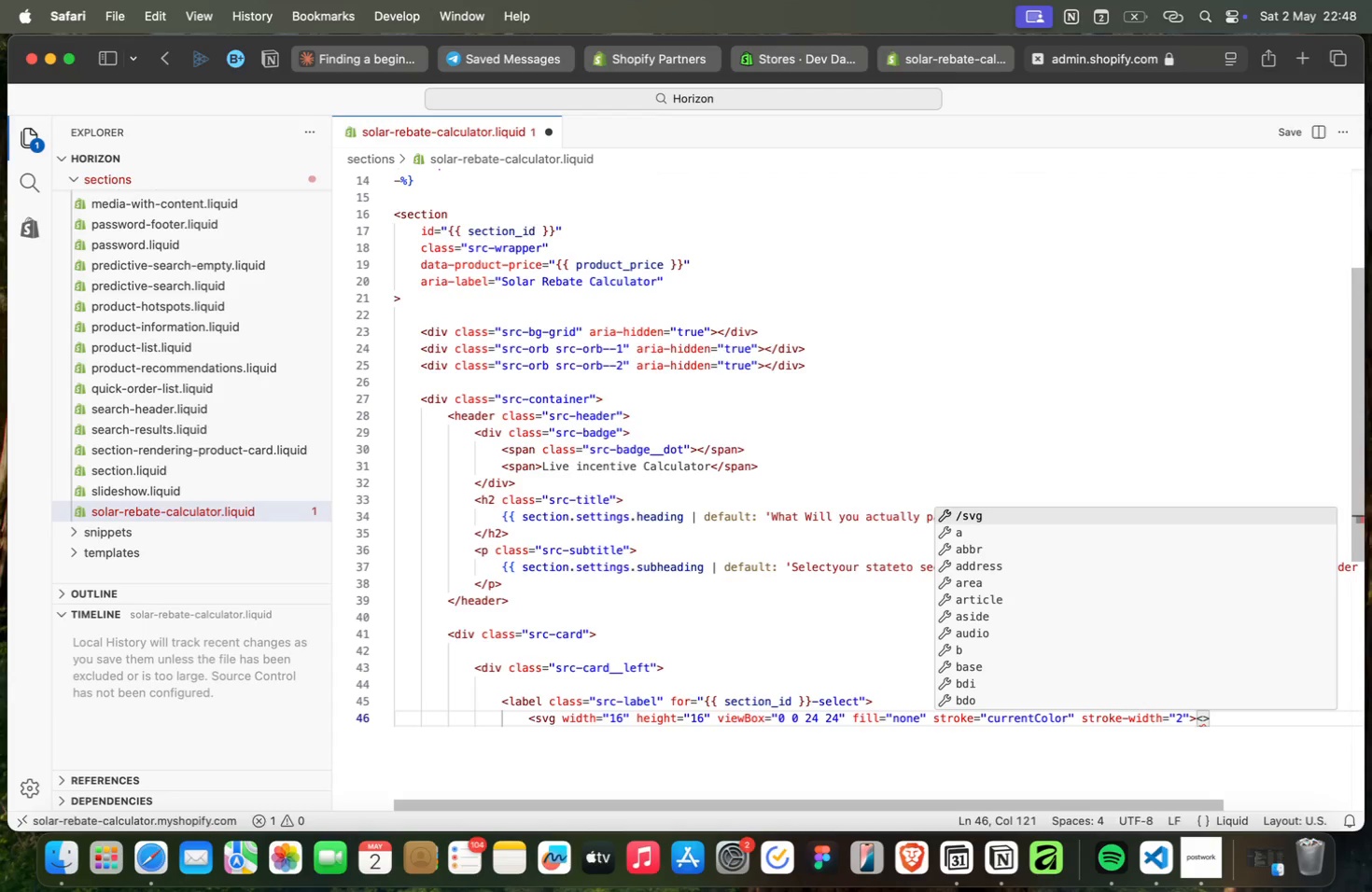 
type(path d="M12)
 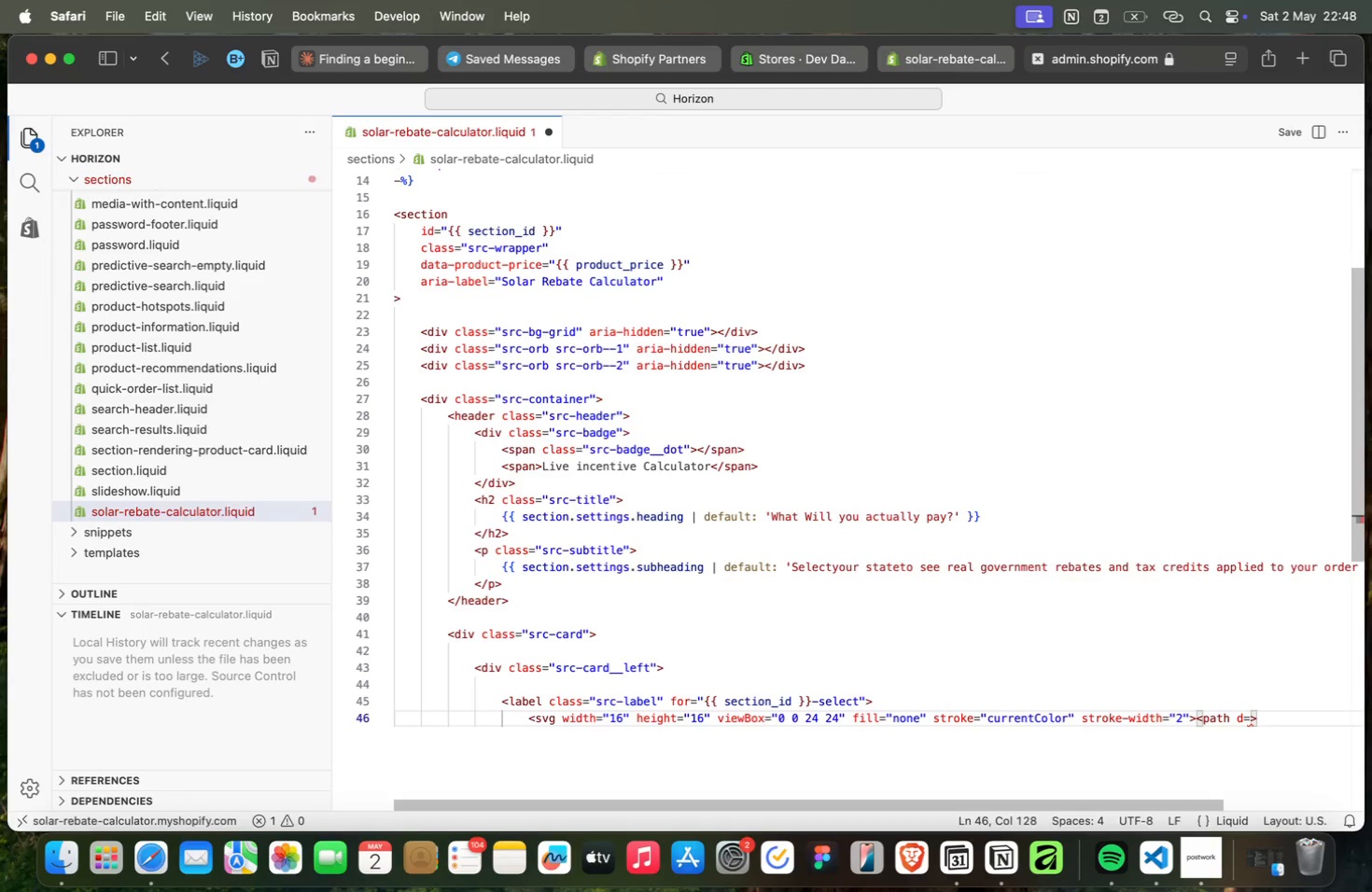 
key(Space)
 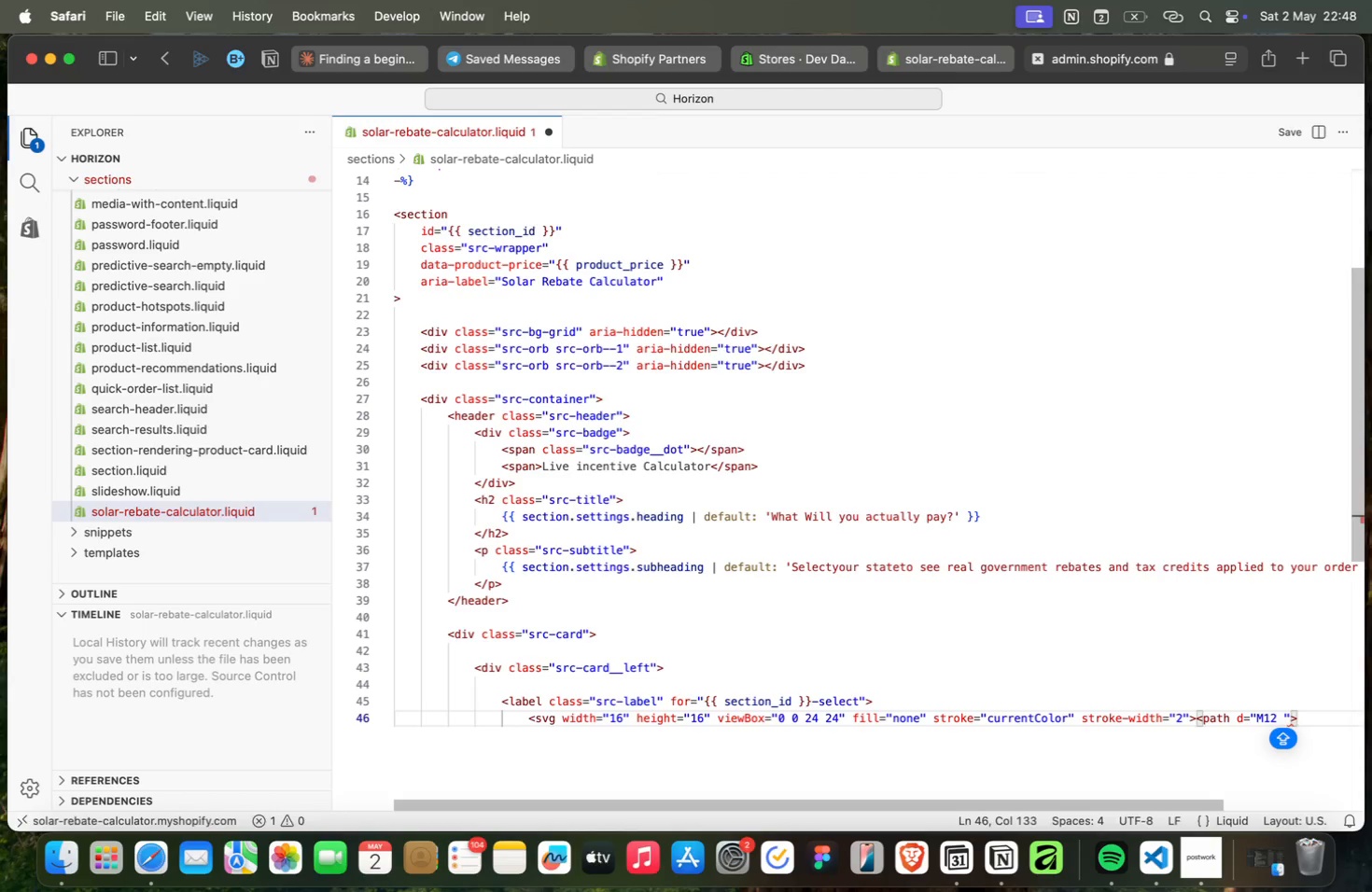 
key(2)
 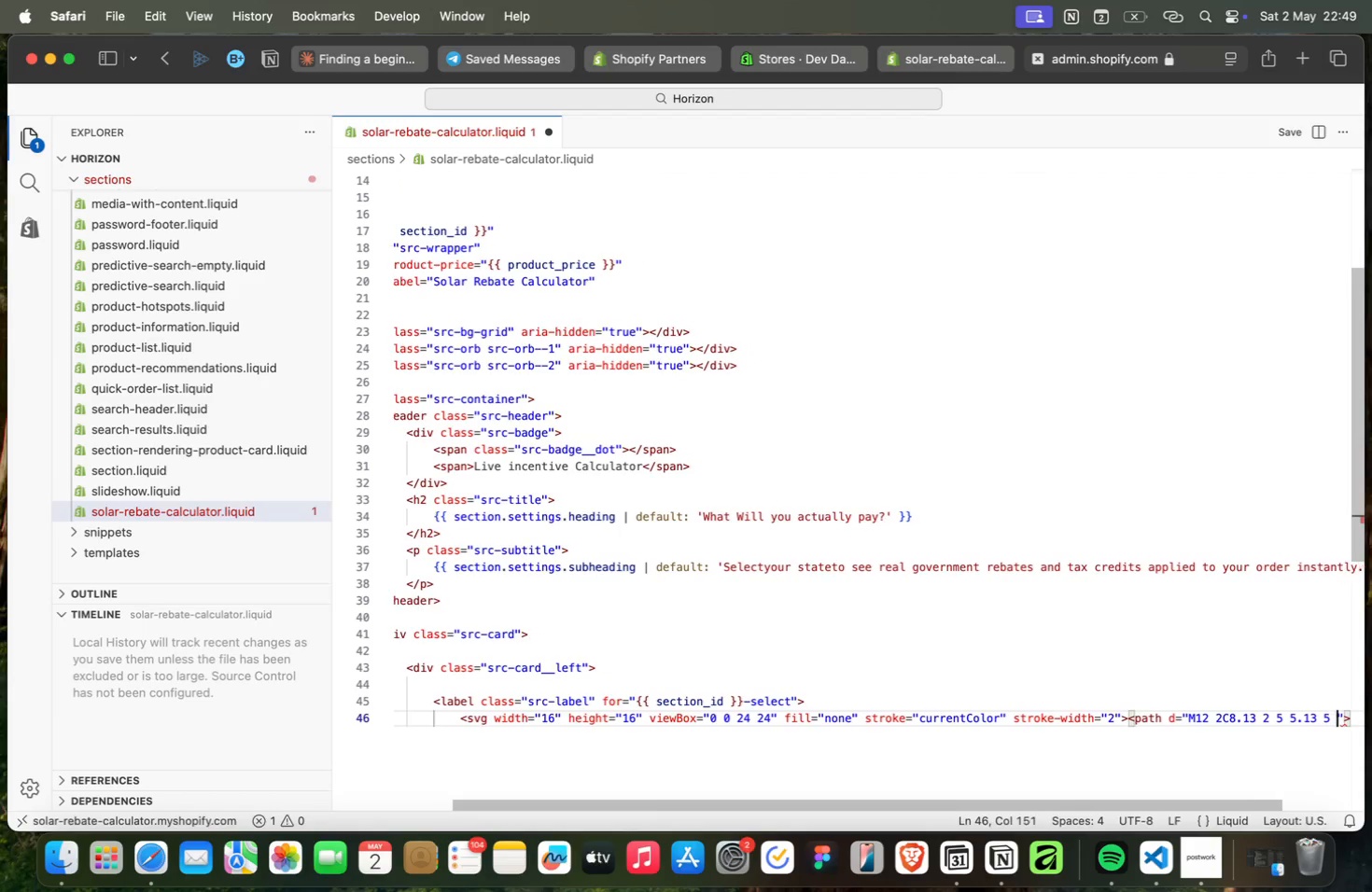 
type(C8.13 2 5 5.13 5 9c0)
 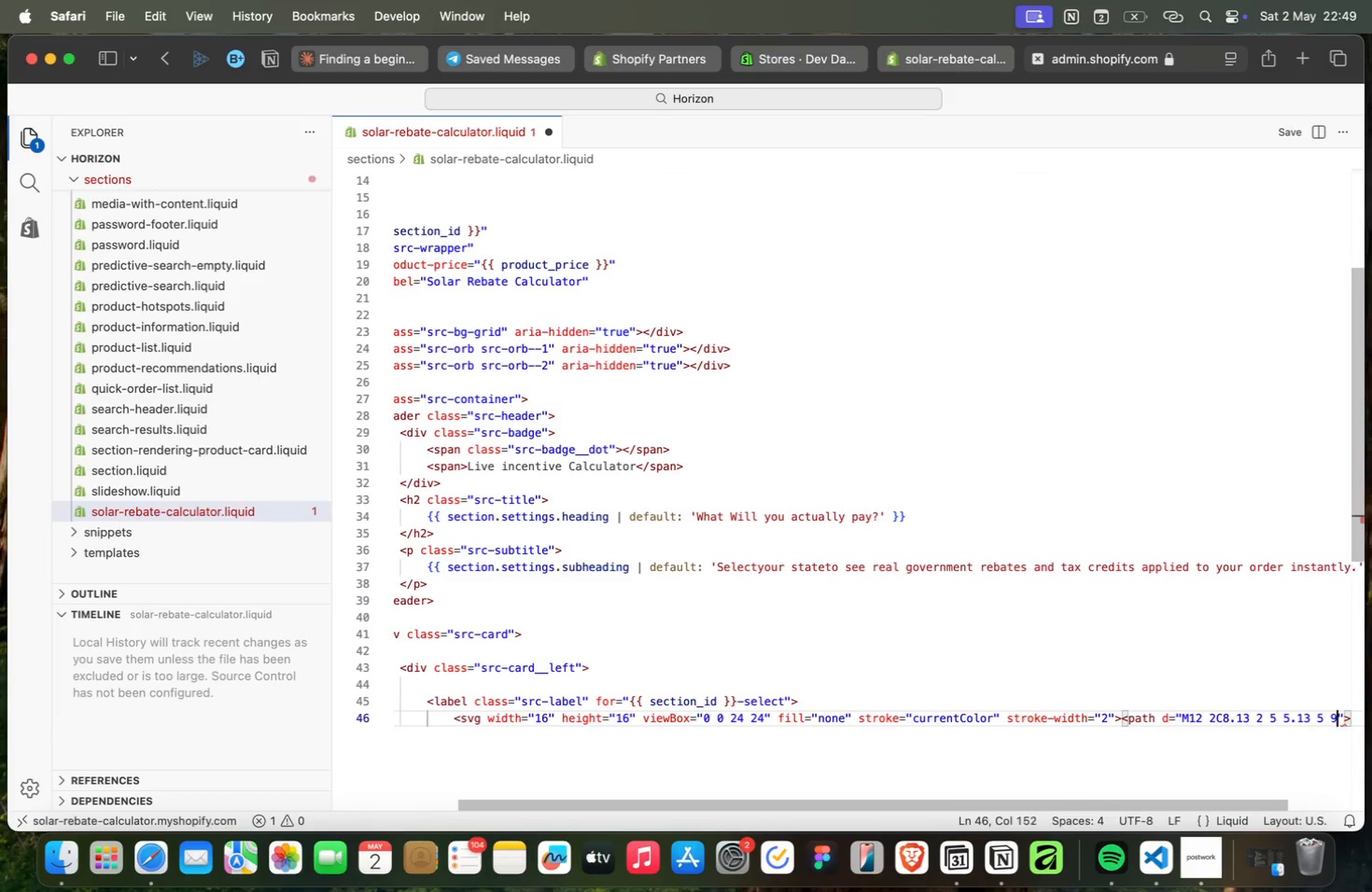 
type( 5.25 7 13 7)
 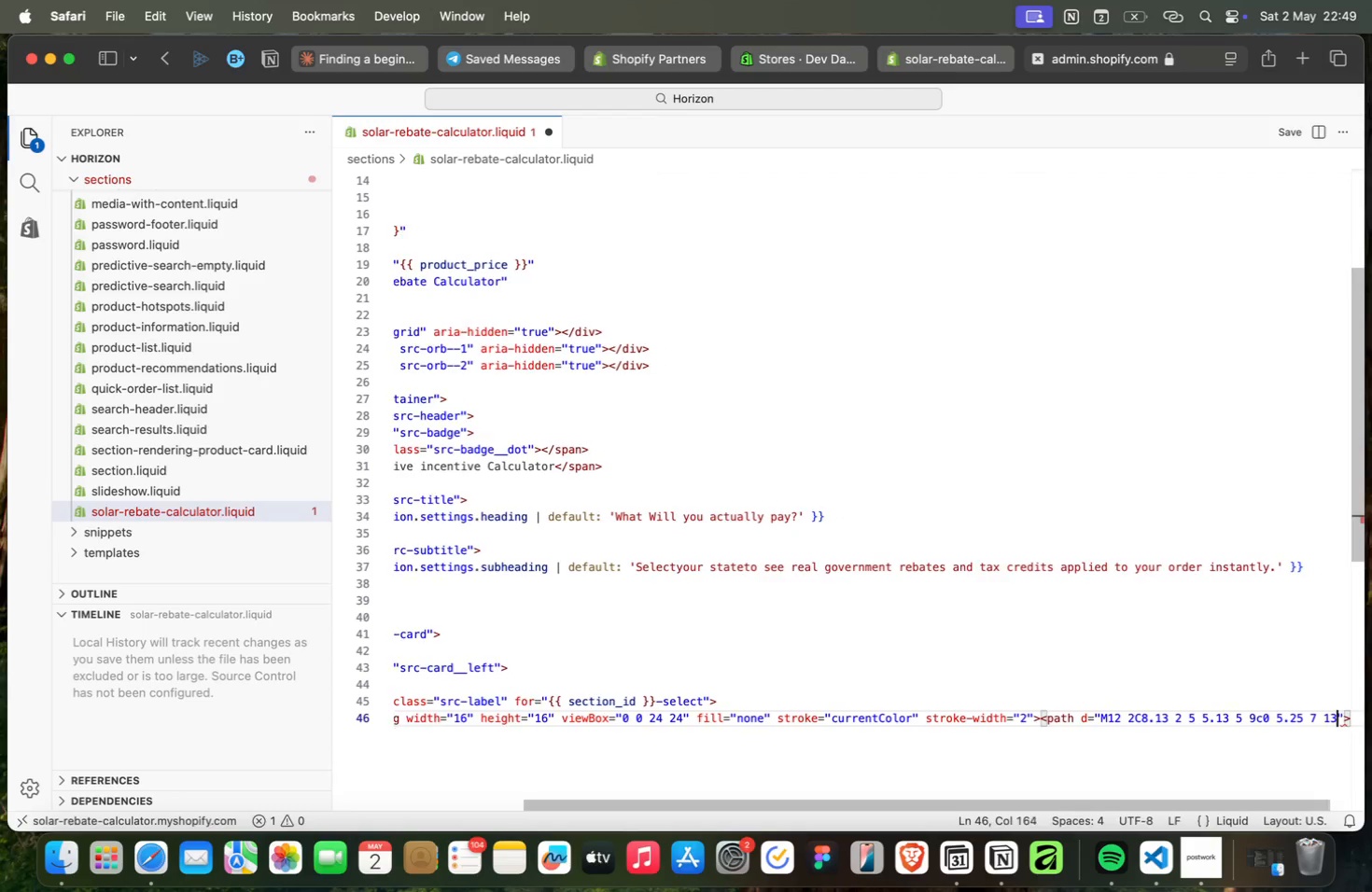 
type( 13s7-7.75 7-13c0-3.)
 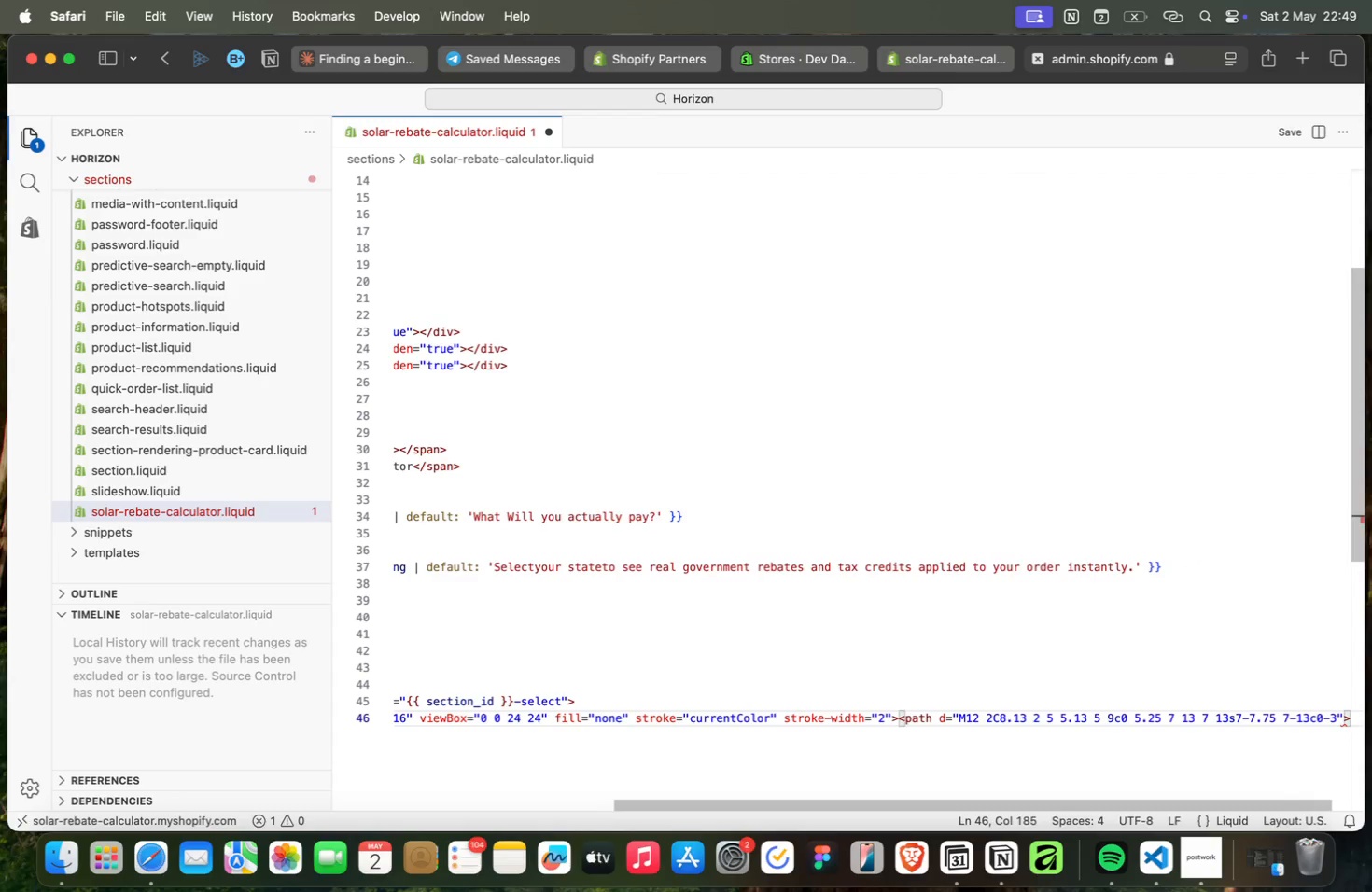 
type(87-3.13-7)
 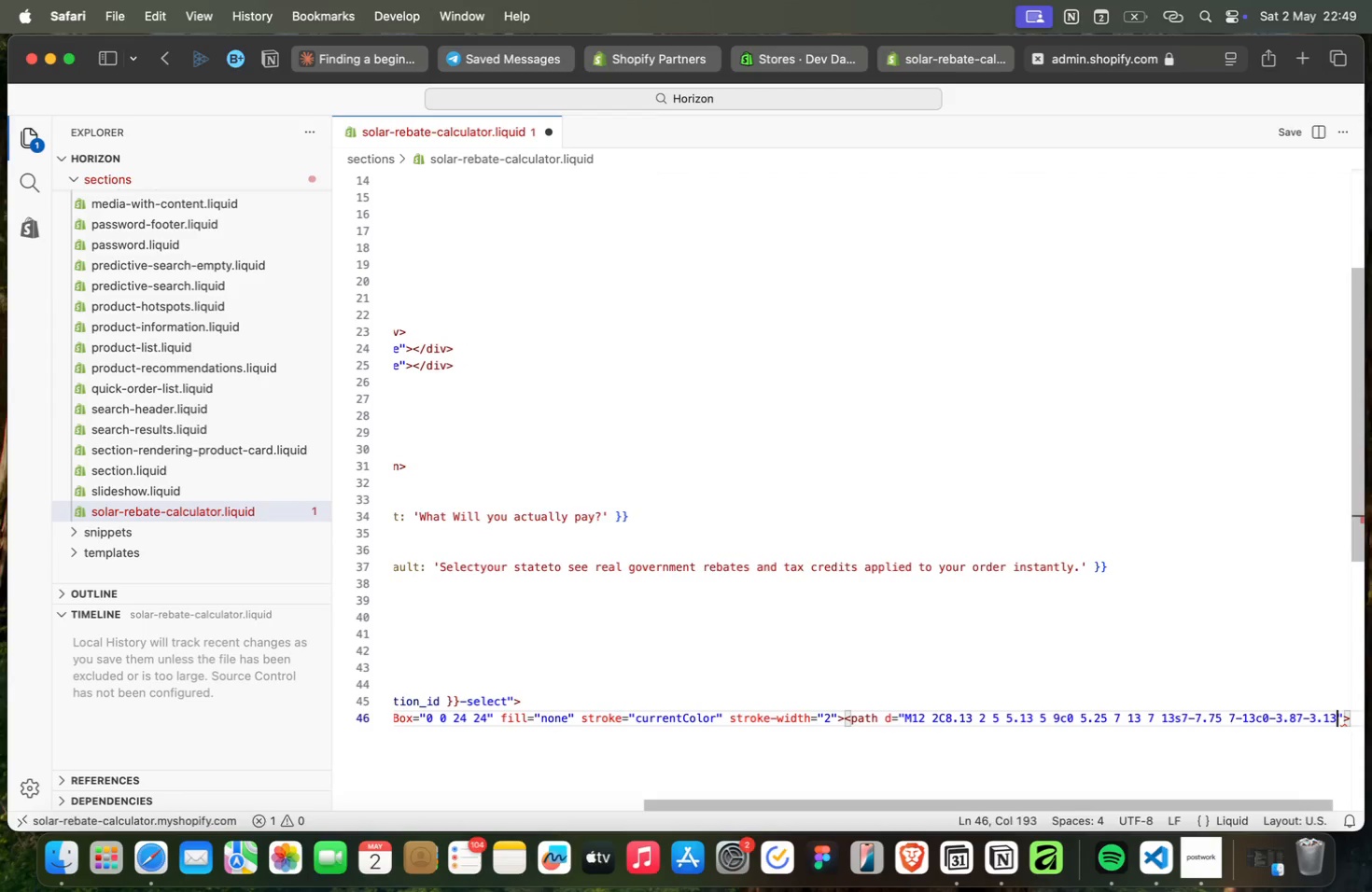 
type(-7-7z)
 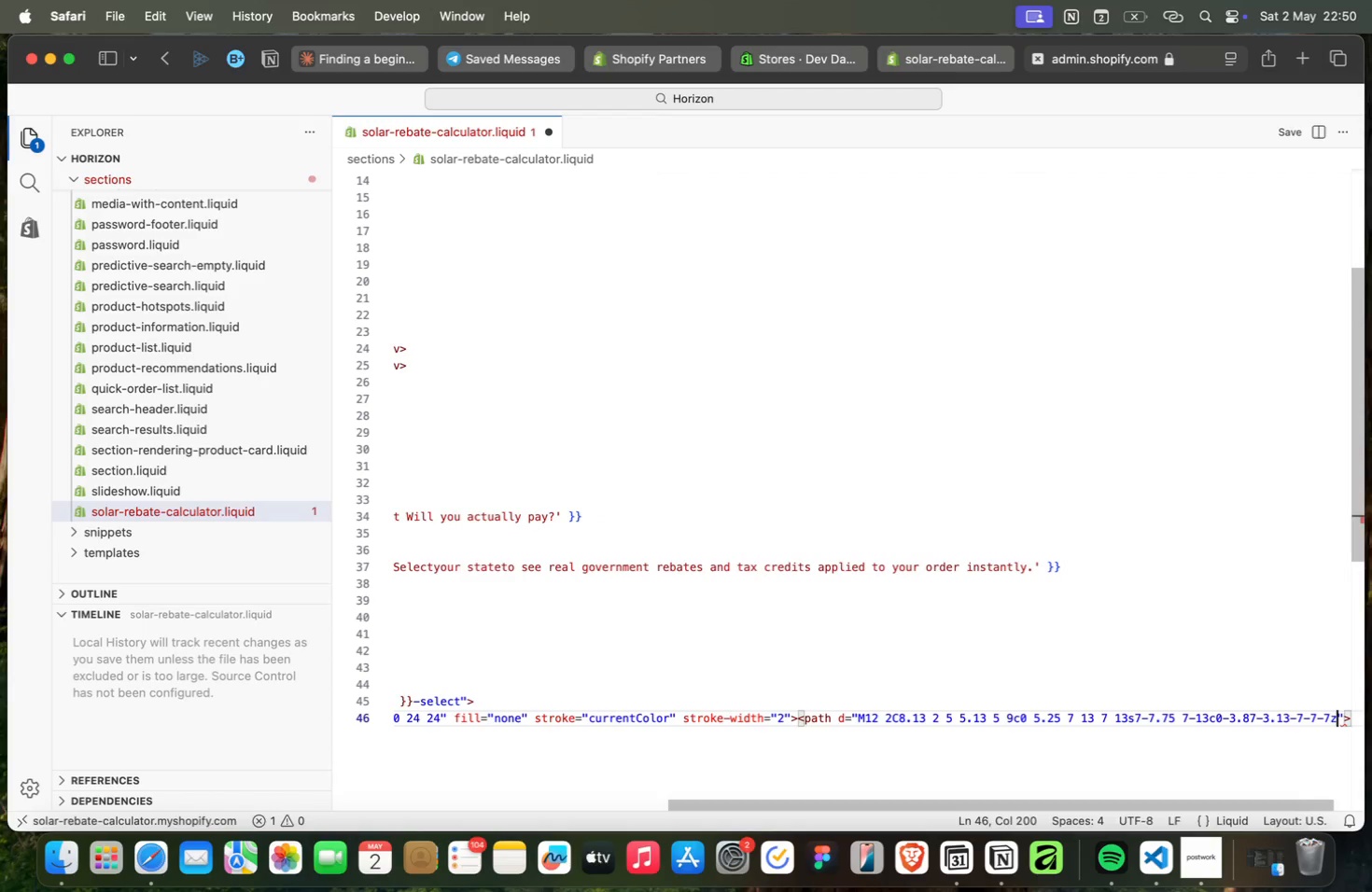 
key(ArrowRight)
 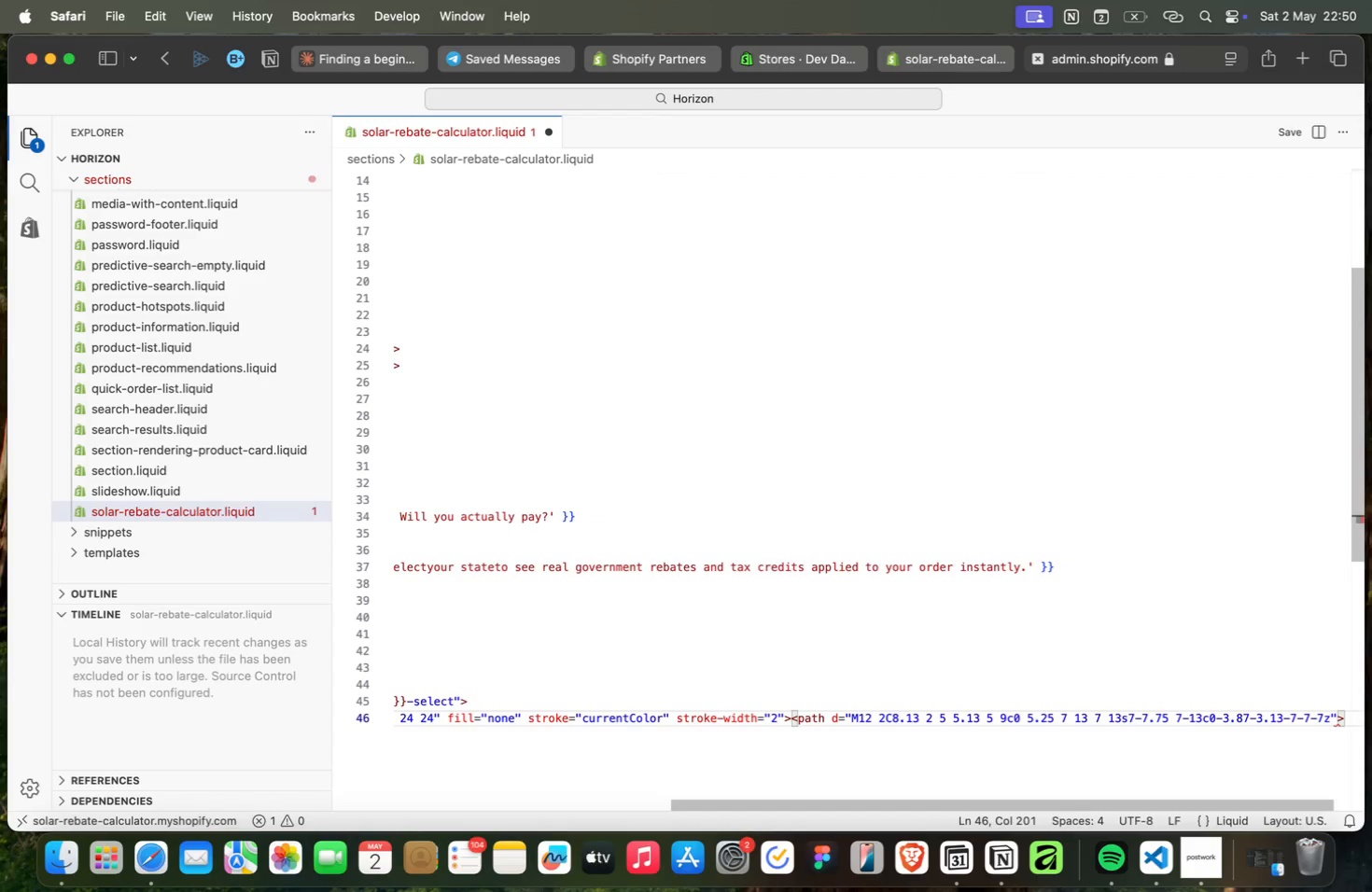 
key(Slash)
 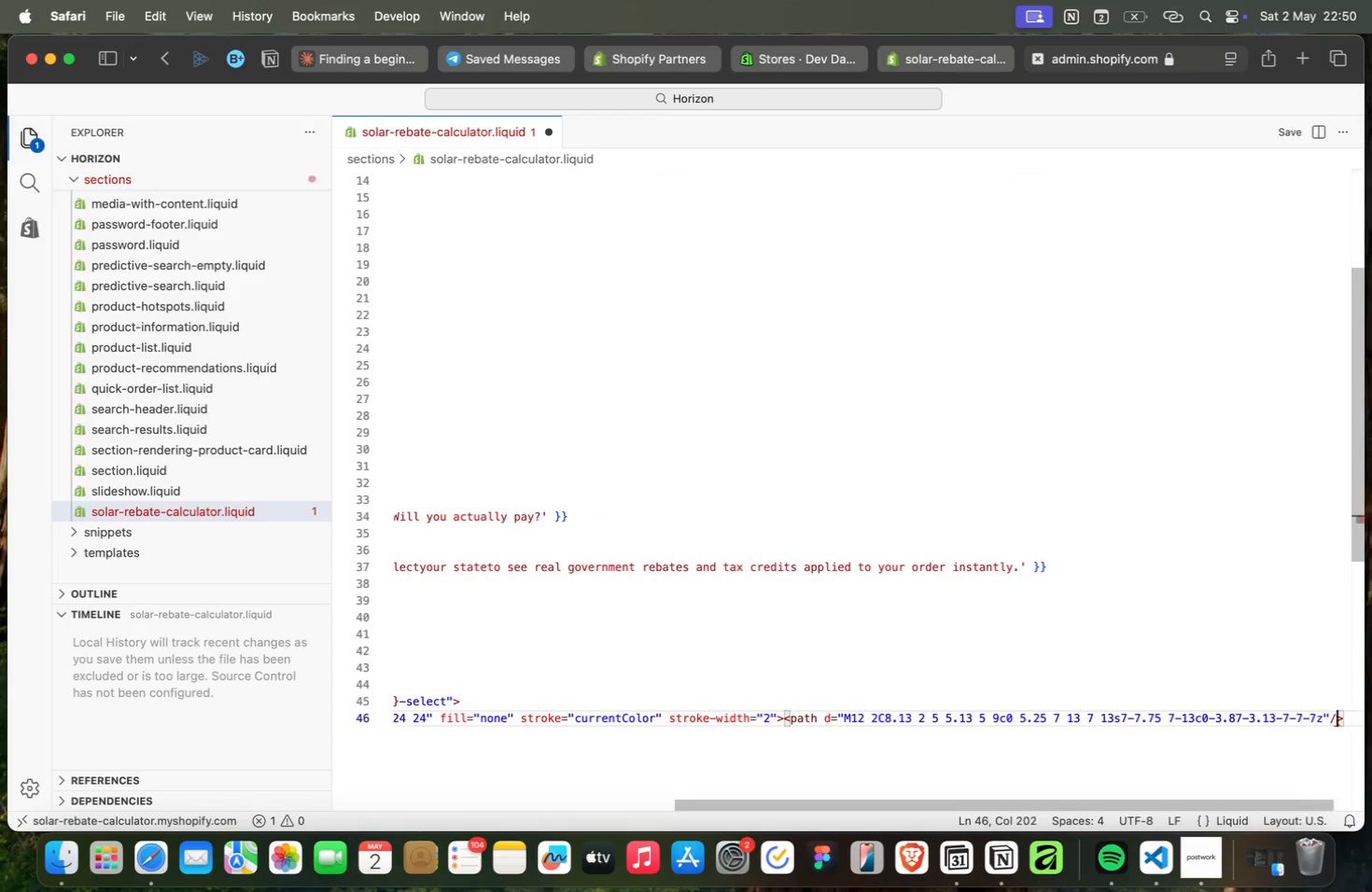 
key(ArrowRight)
 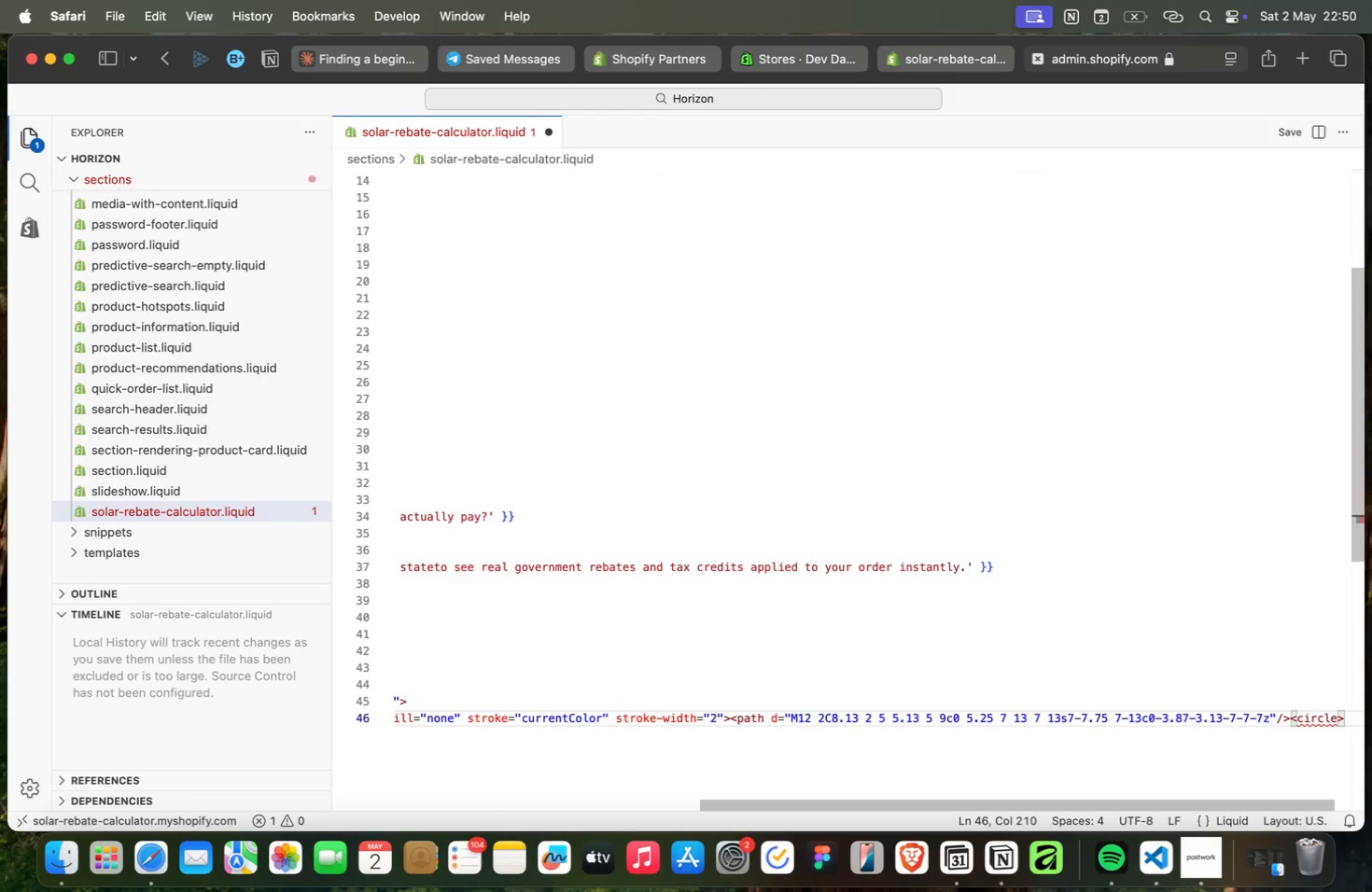 
type(<circle cx="12)
 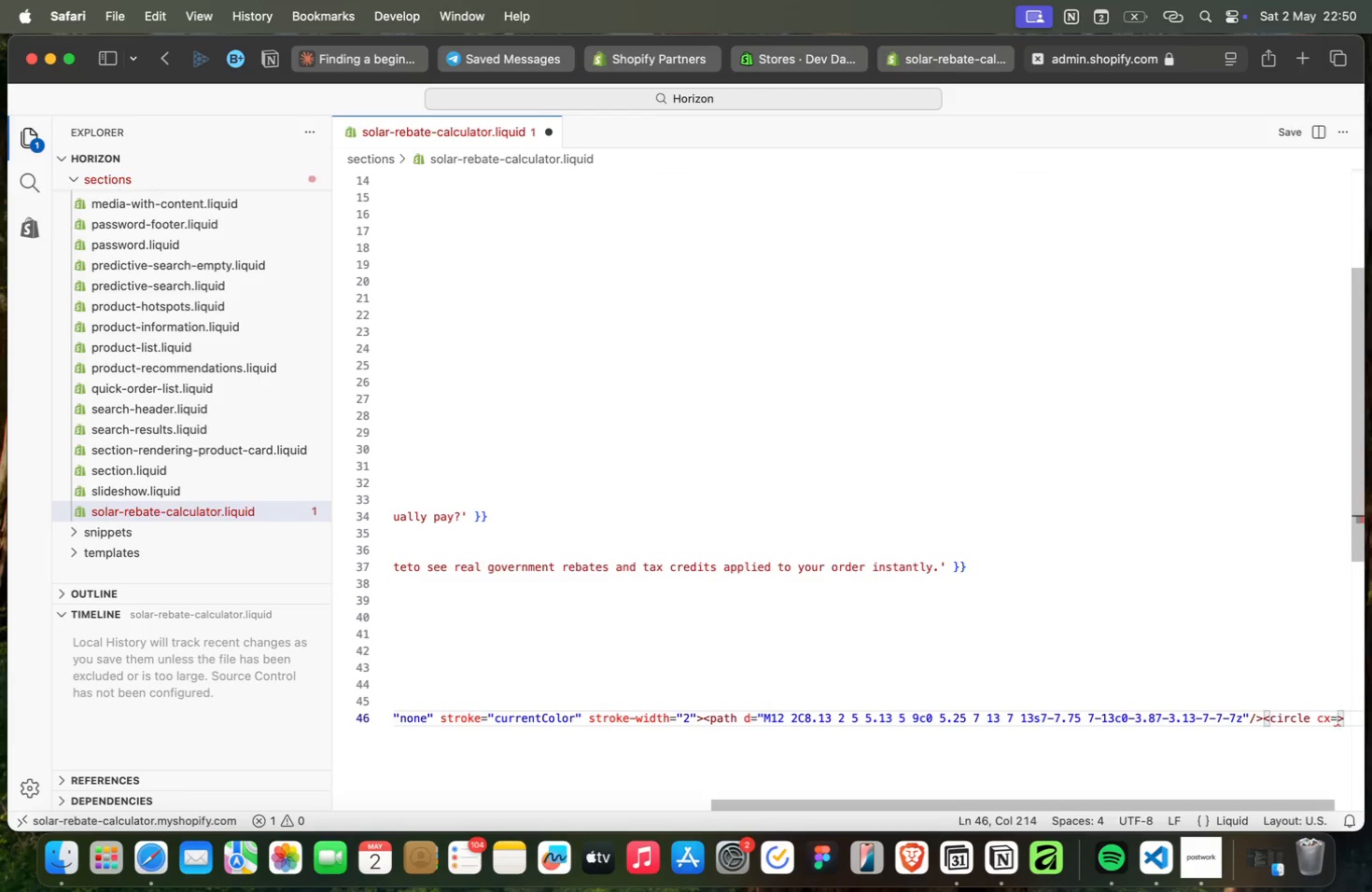 
key(ArrowRight)
 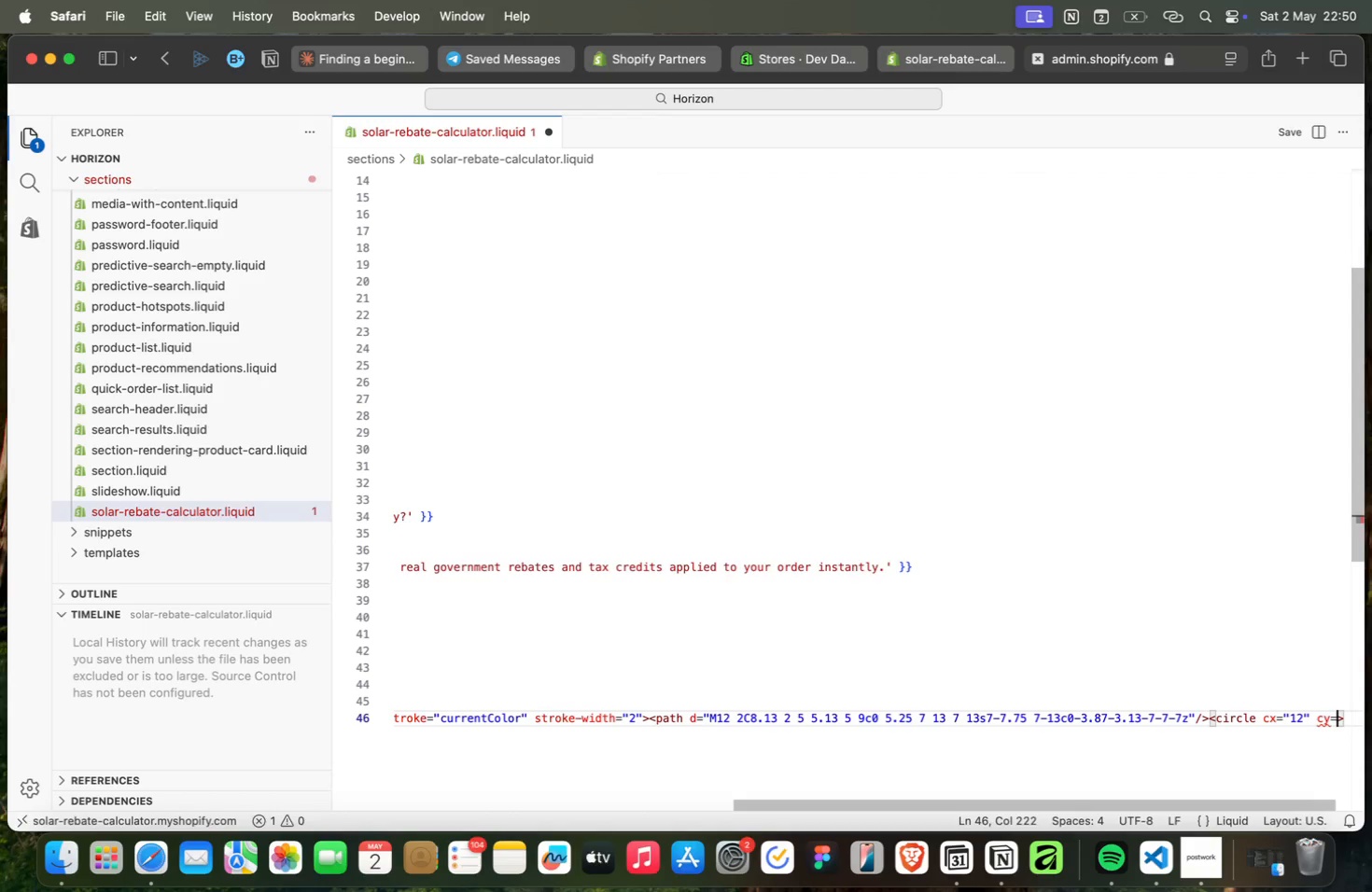 
type( cy="9)
 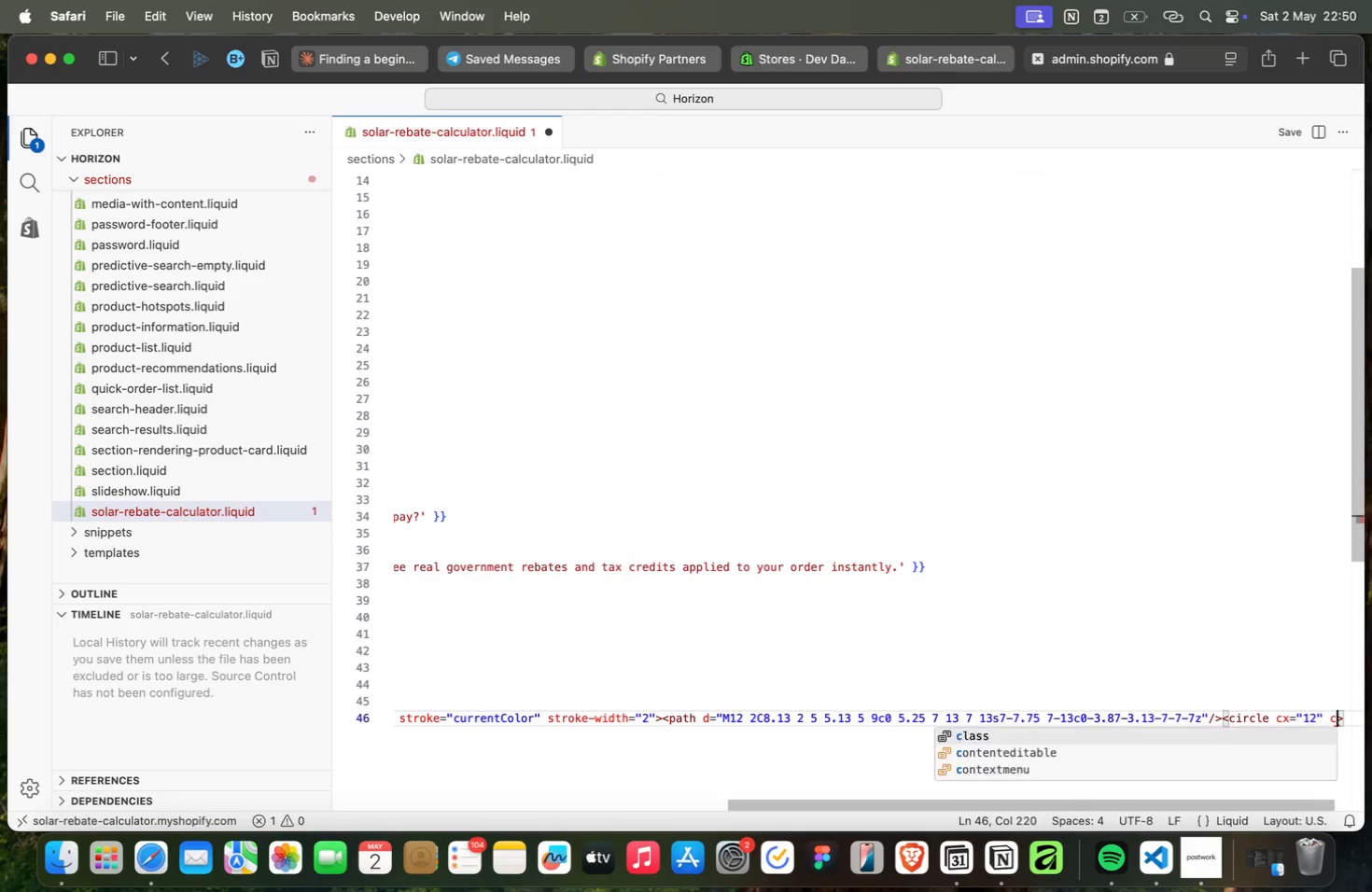 
key(ArrowRight)
 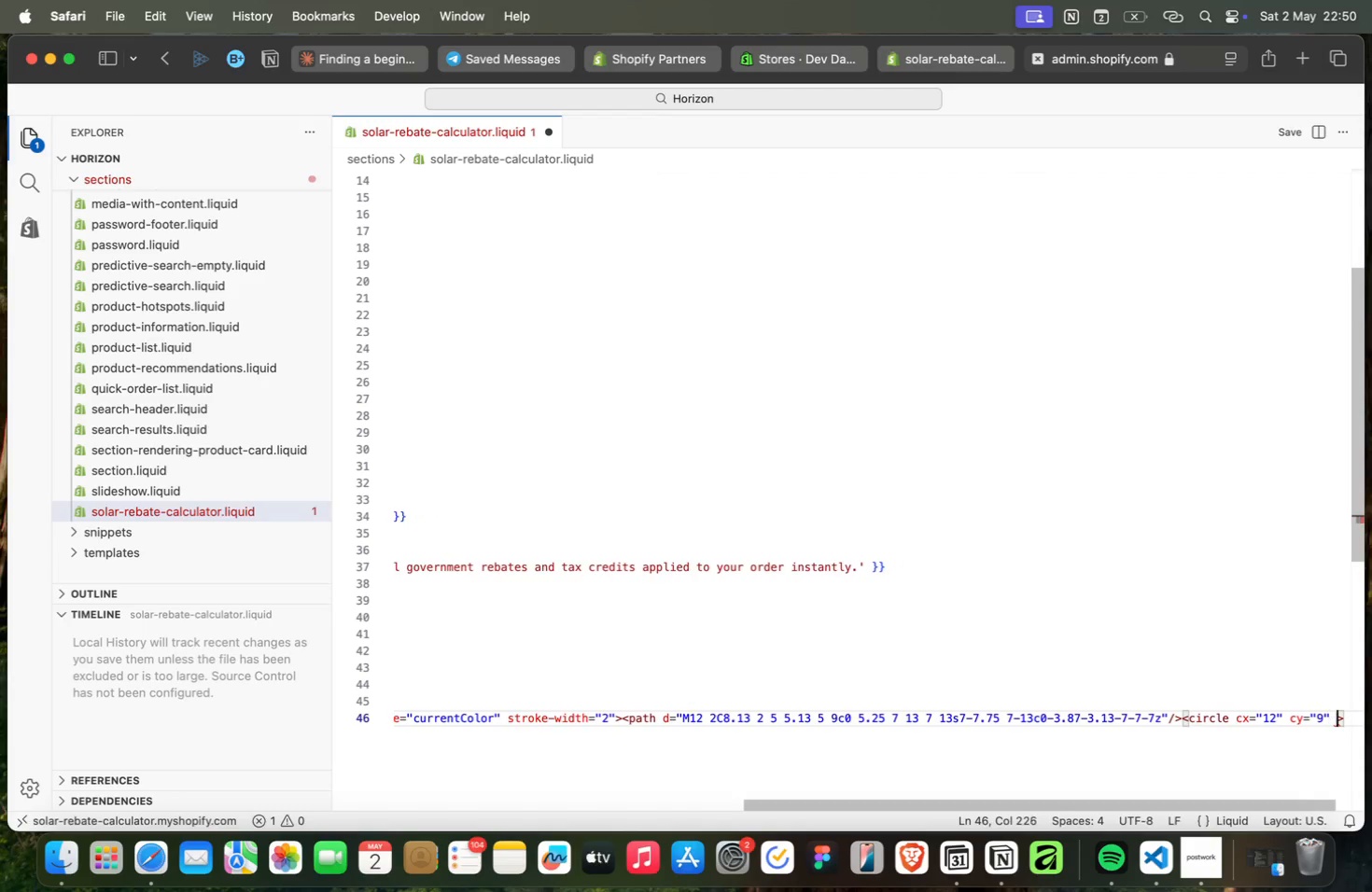 
key(Space)
 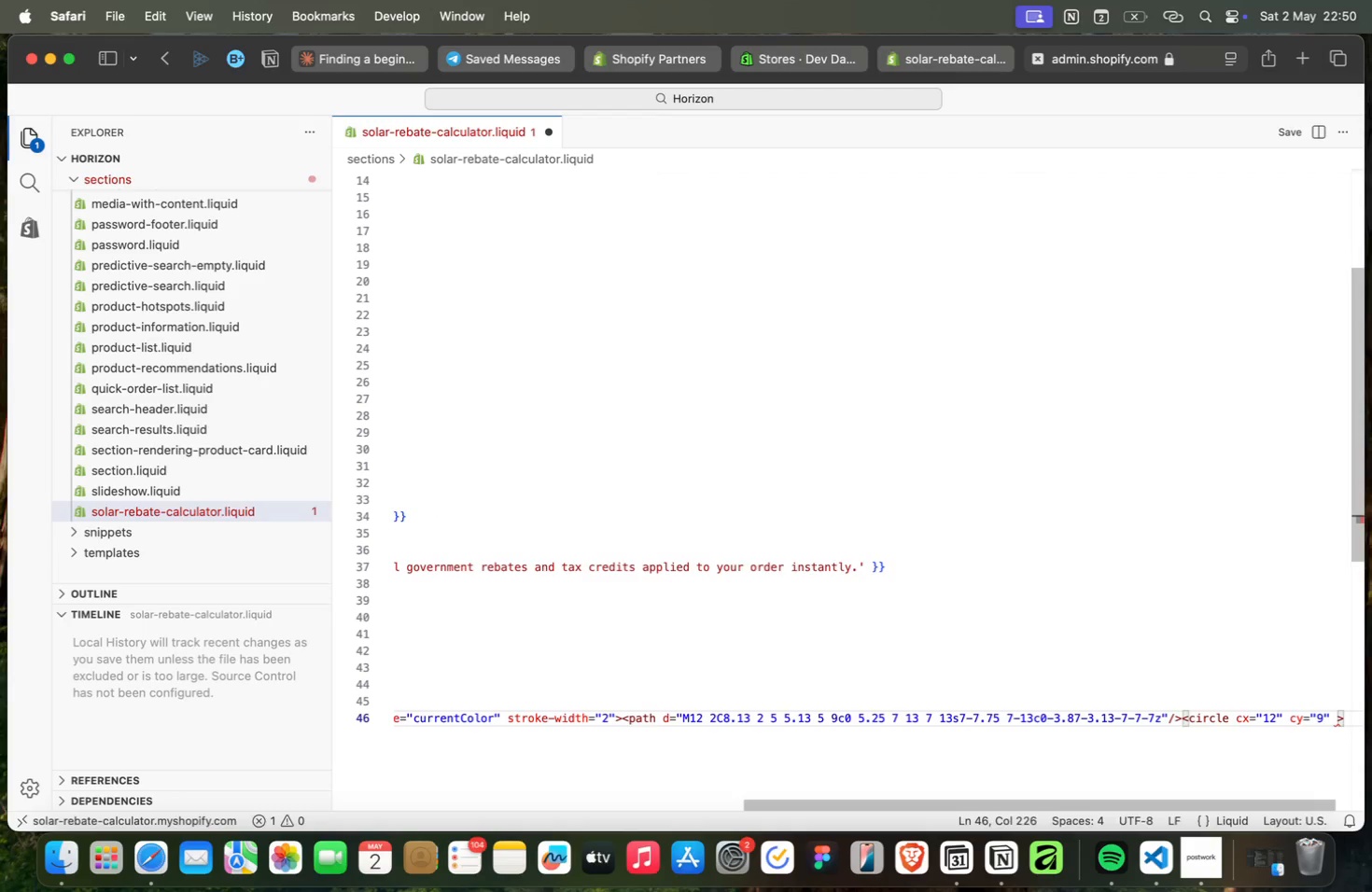 
key(R)
 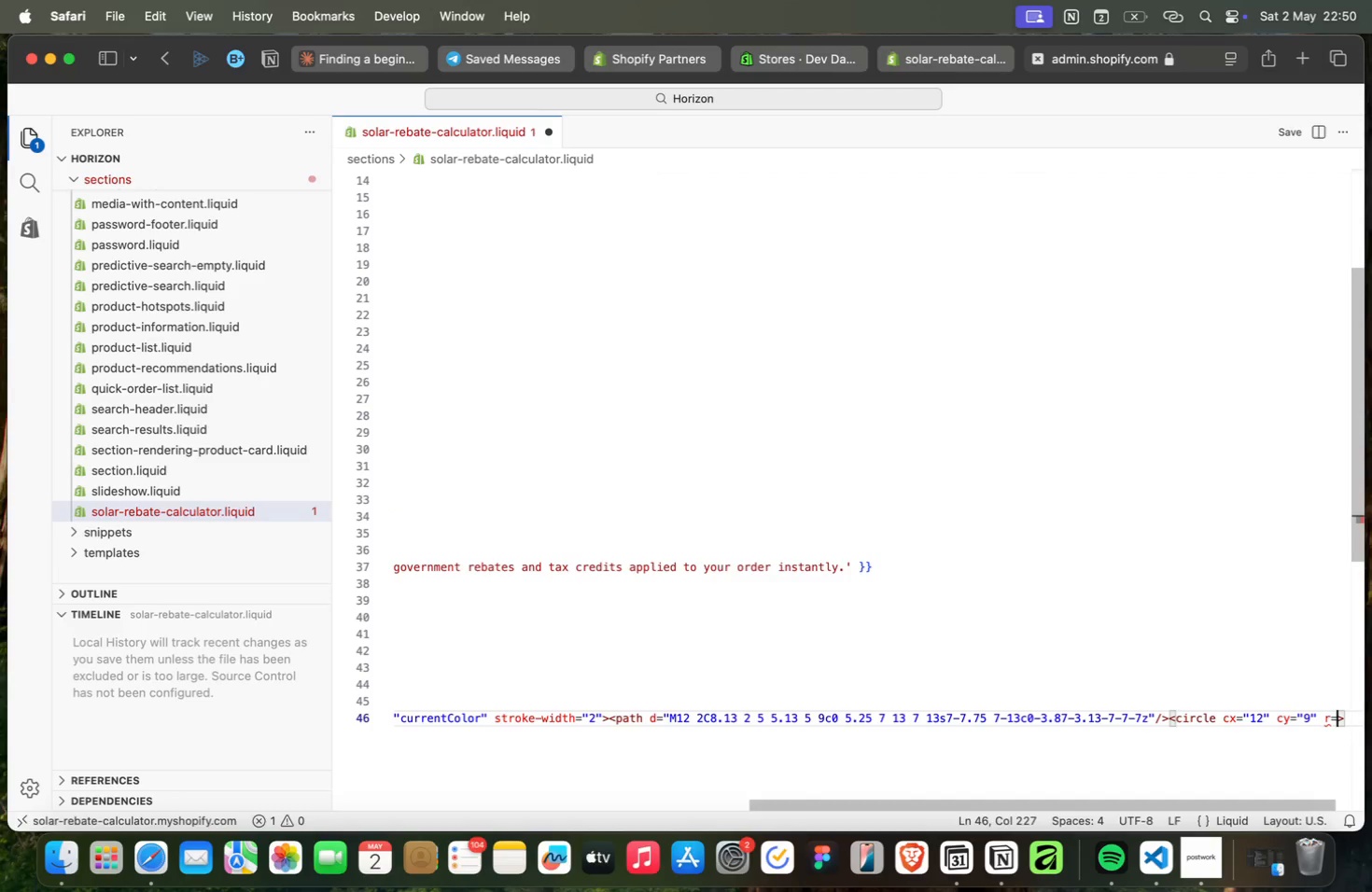 
key(Equal)
 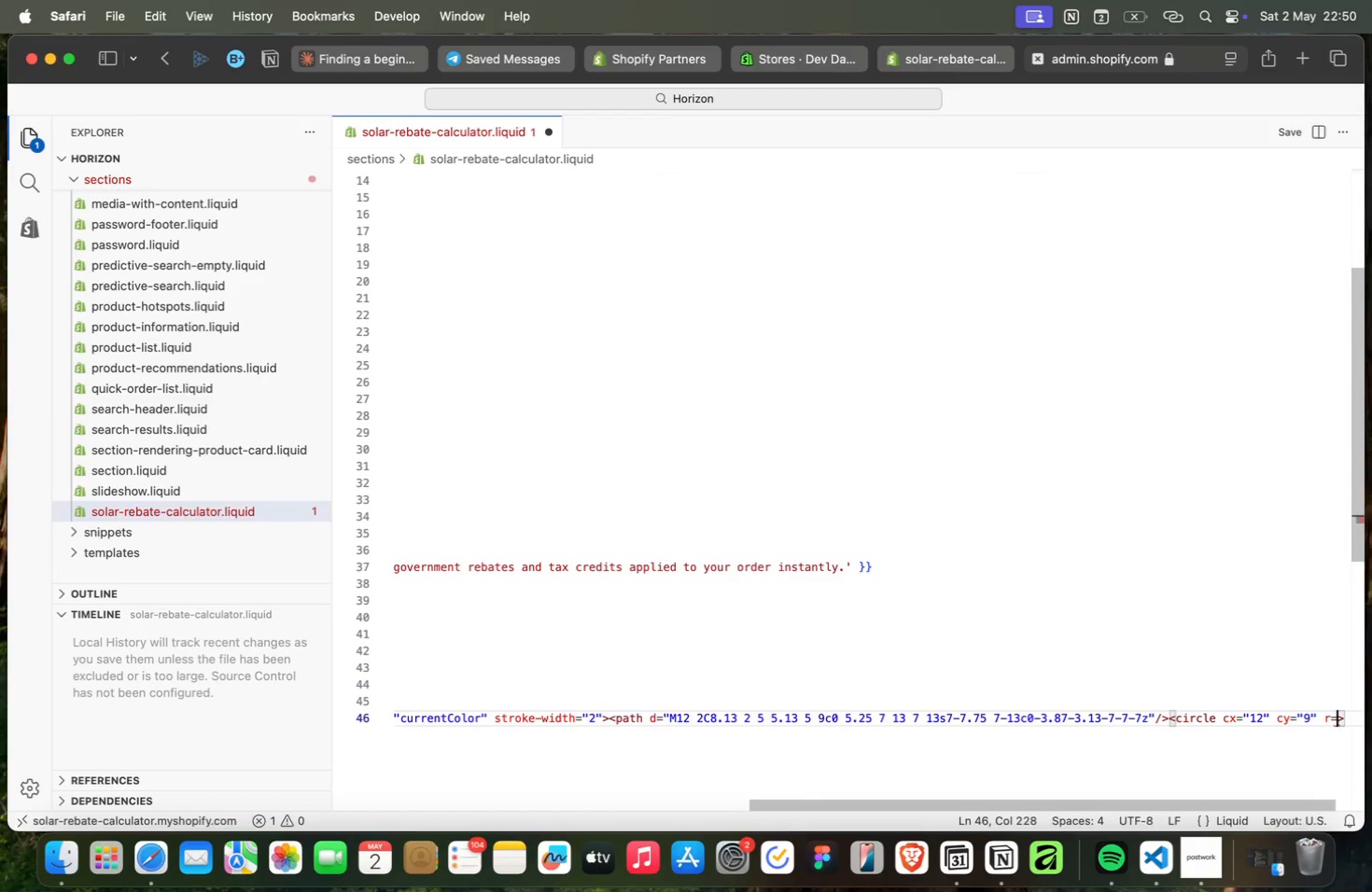 
key(Shift+Quote)
 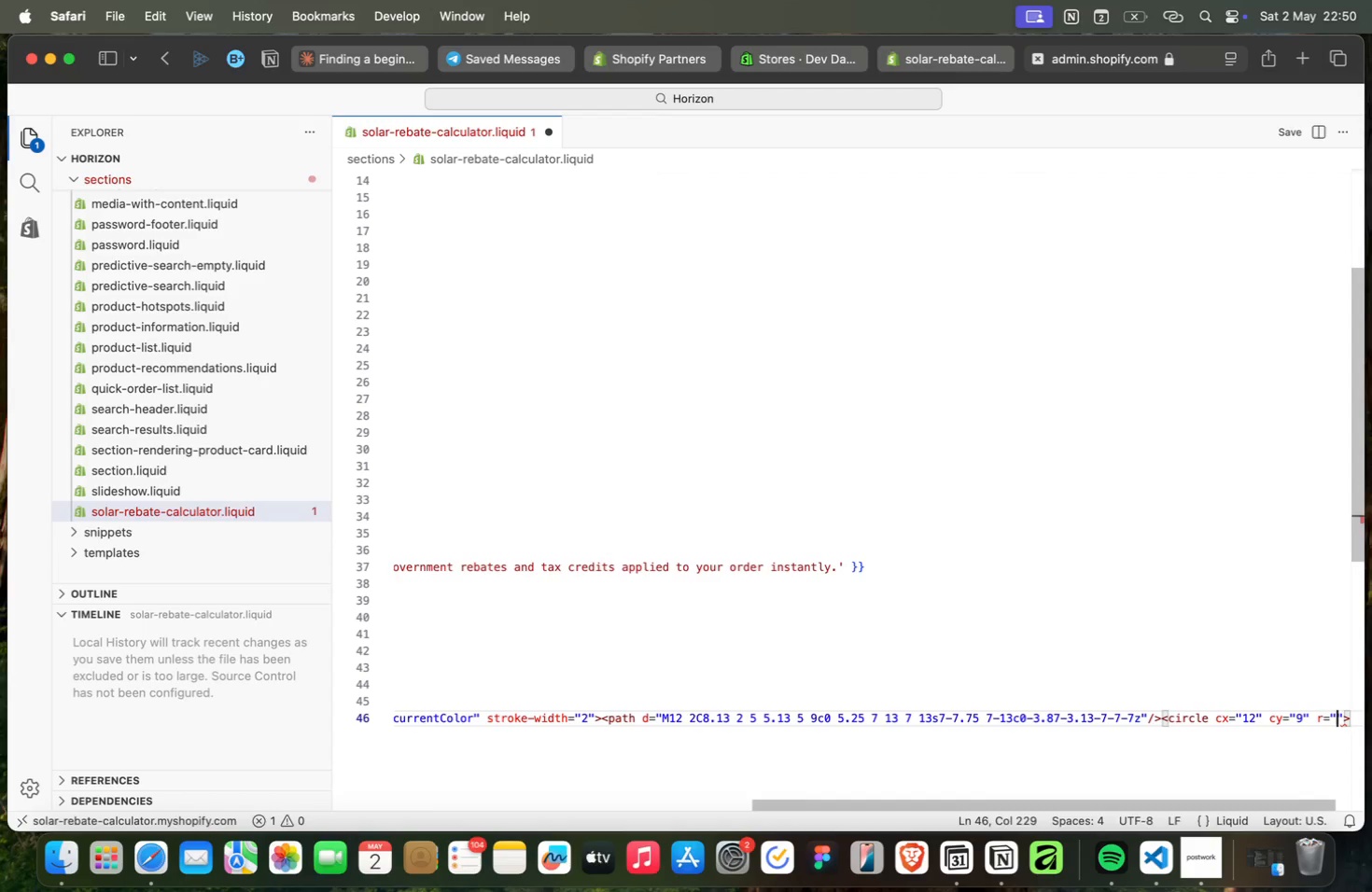 
key(2)
 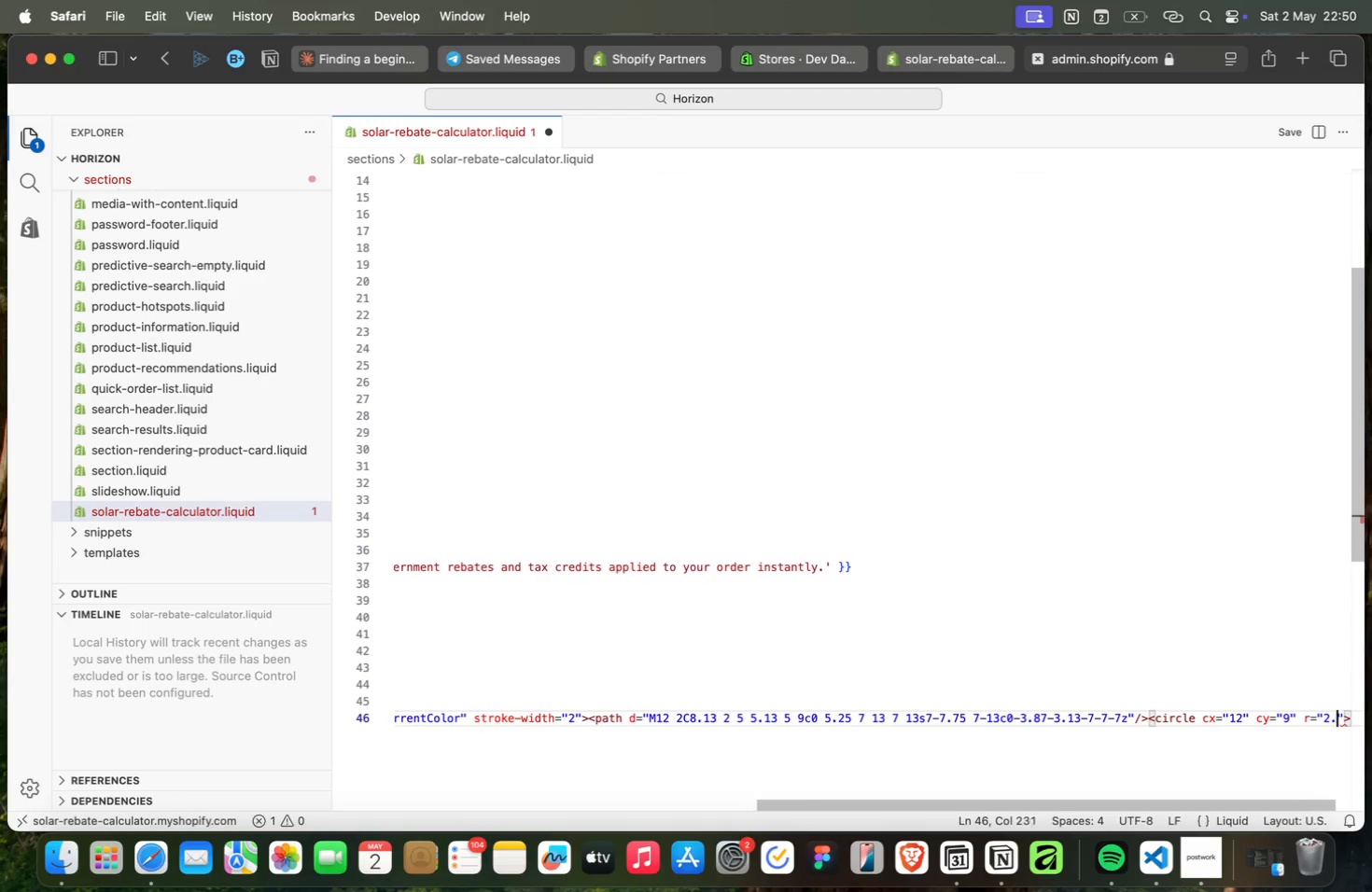 
key(Period)
 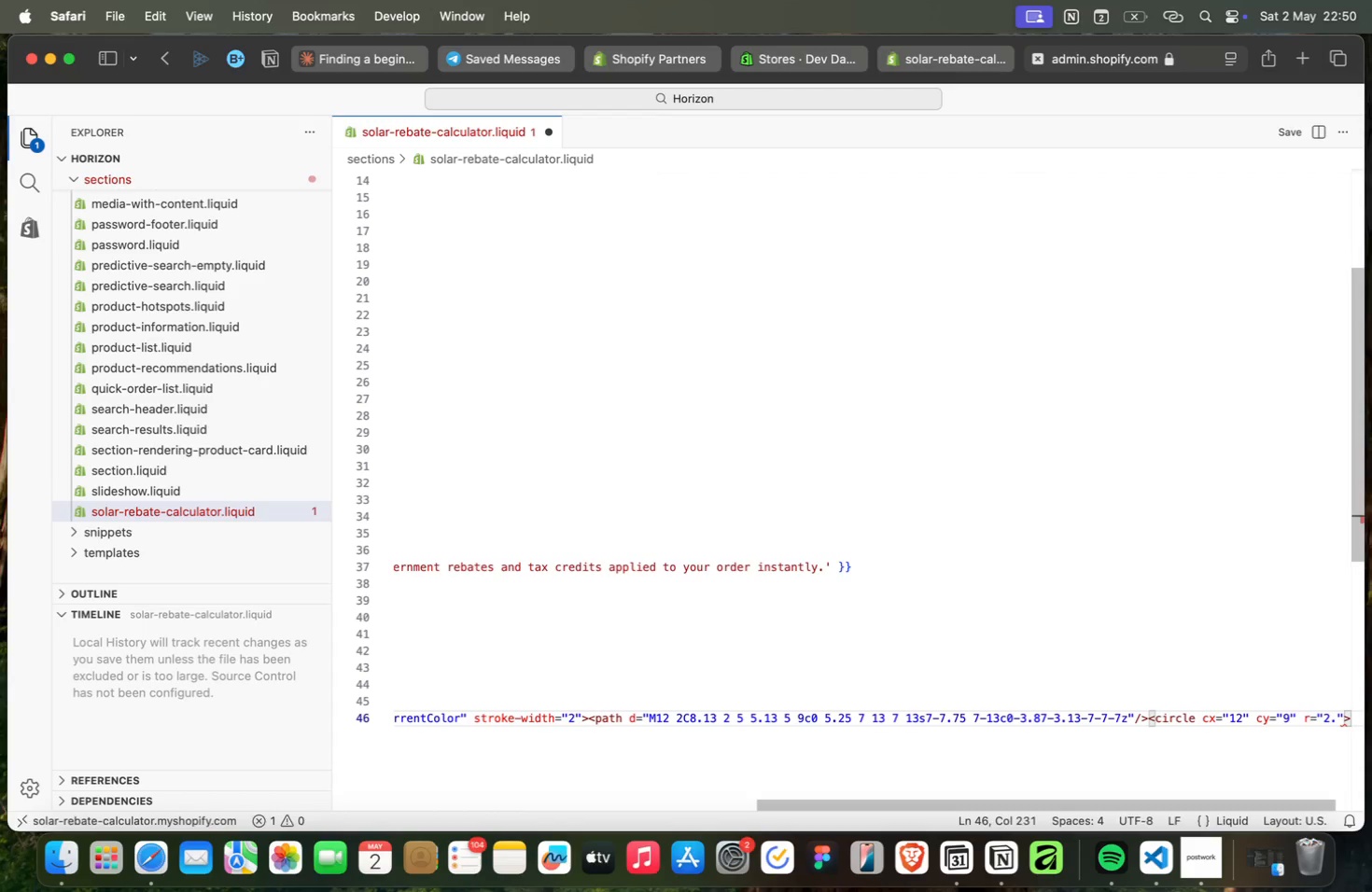 
key(5)
 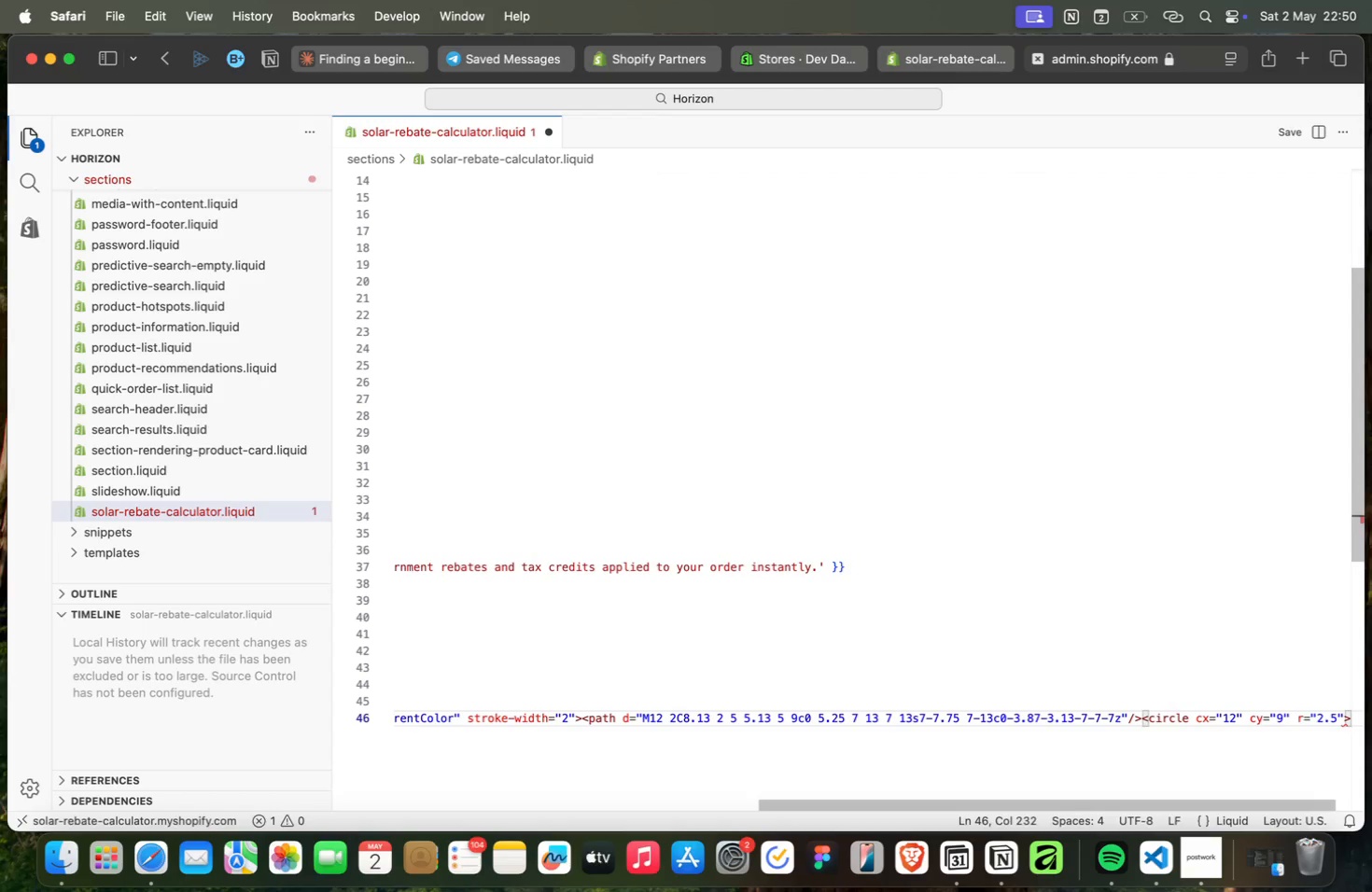 
key(ArrowRight)
 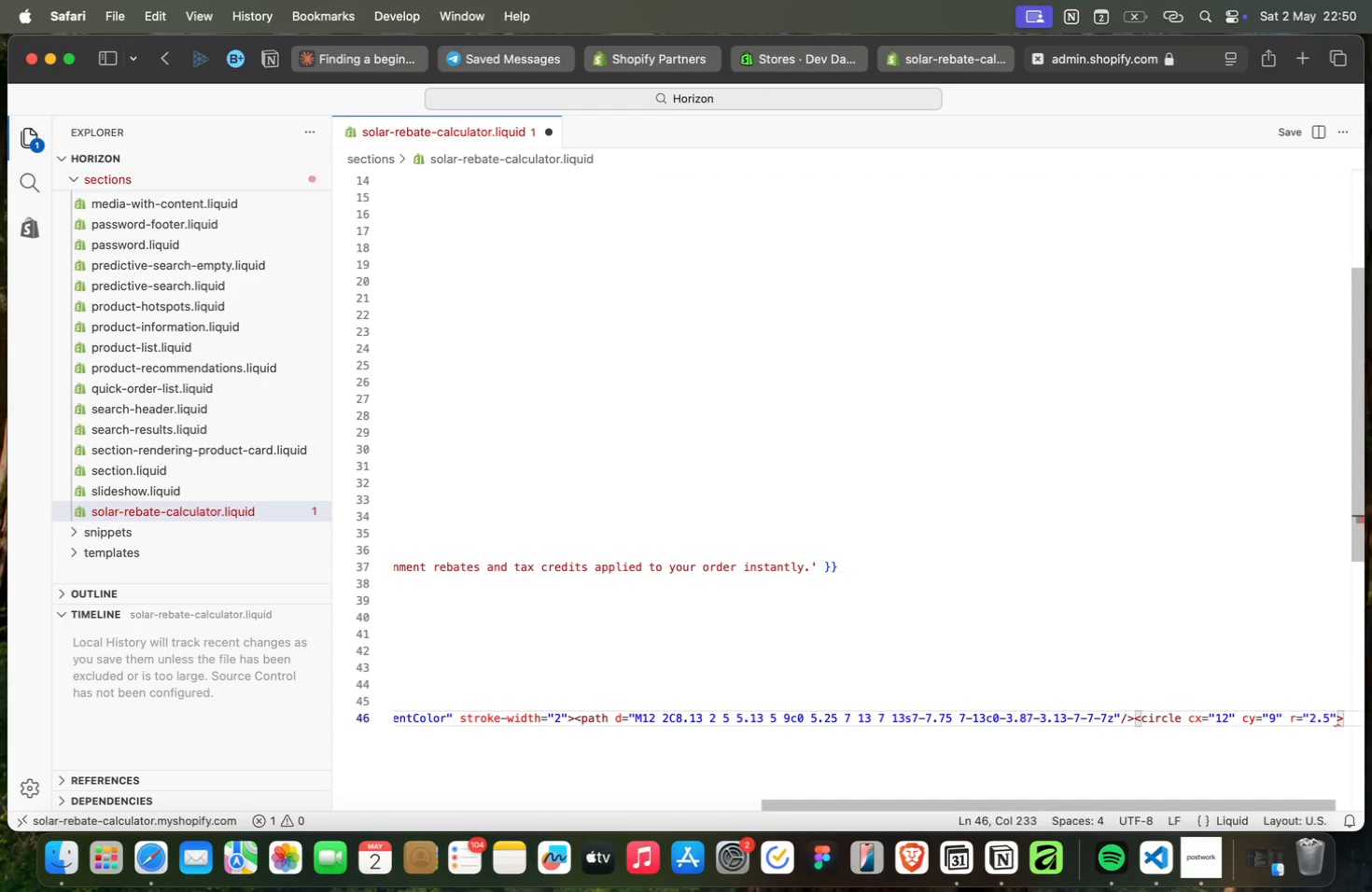 
key(Slash)
 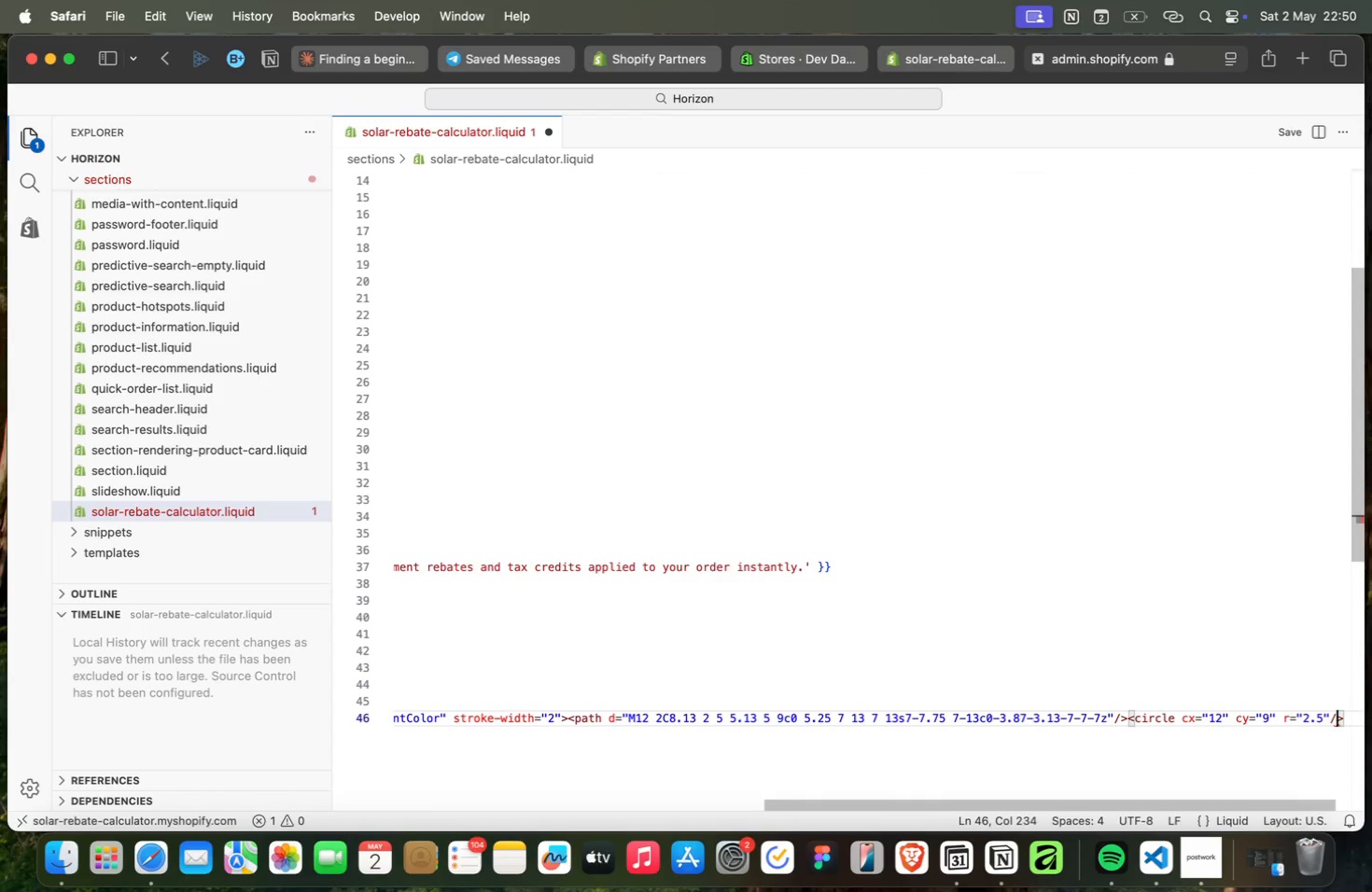 
key(ArrowRight)
 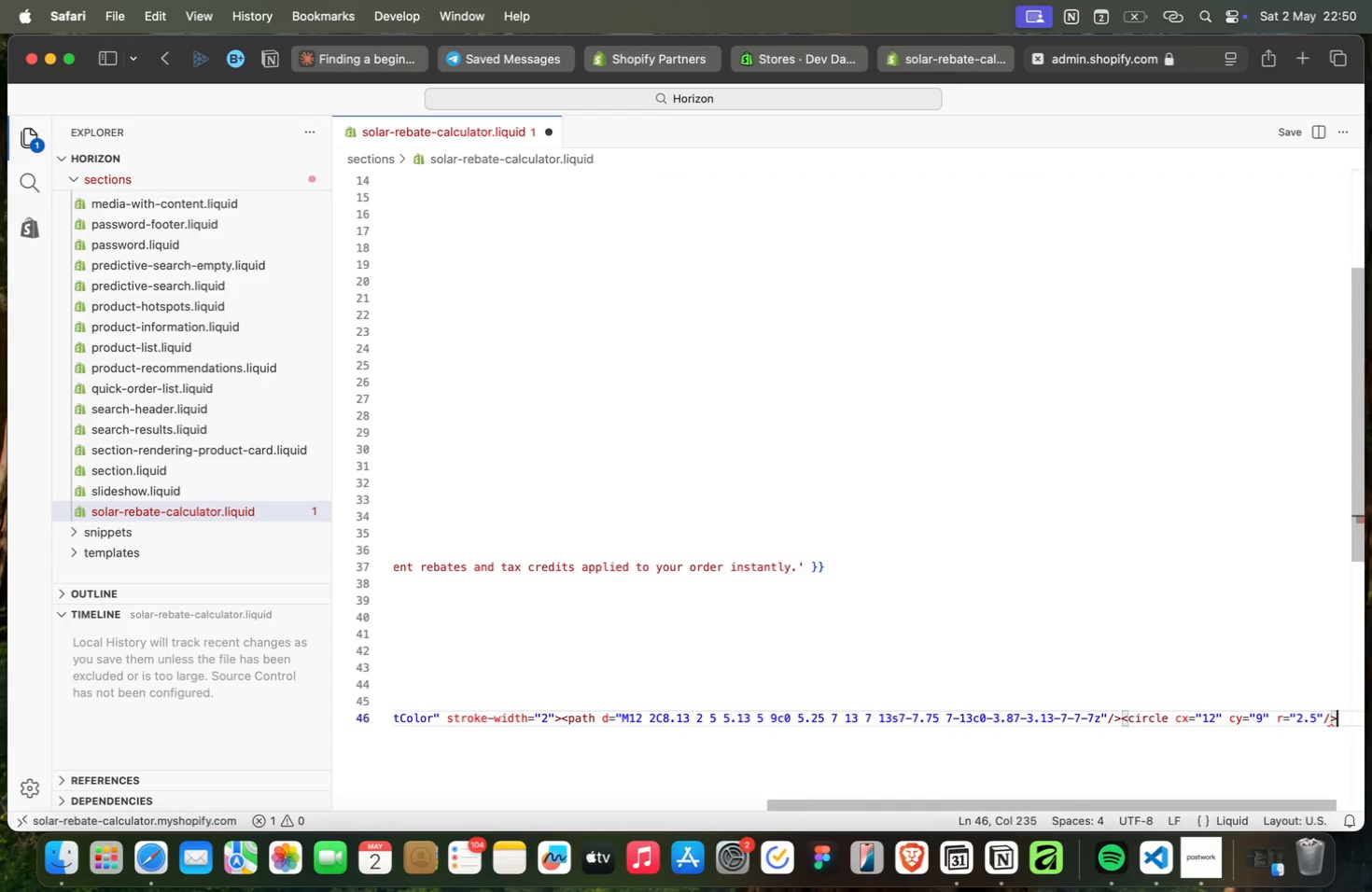 
key(Shift+Comma)
 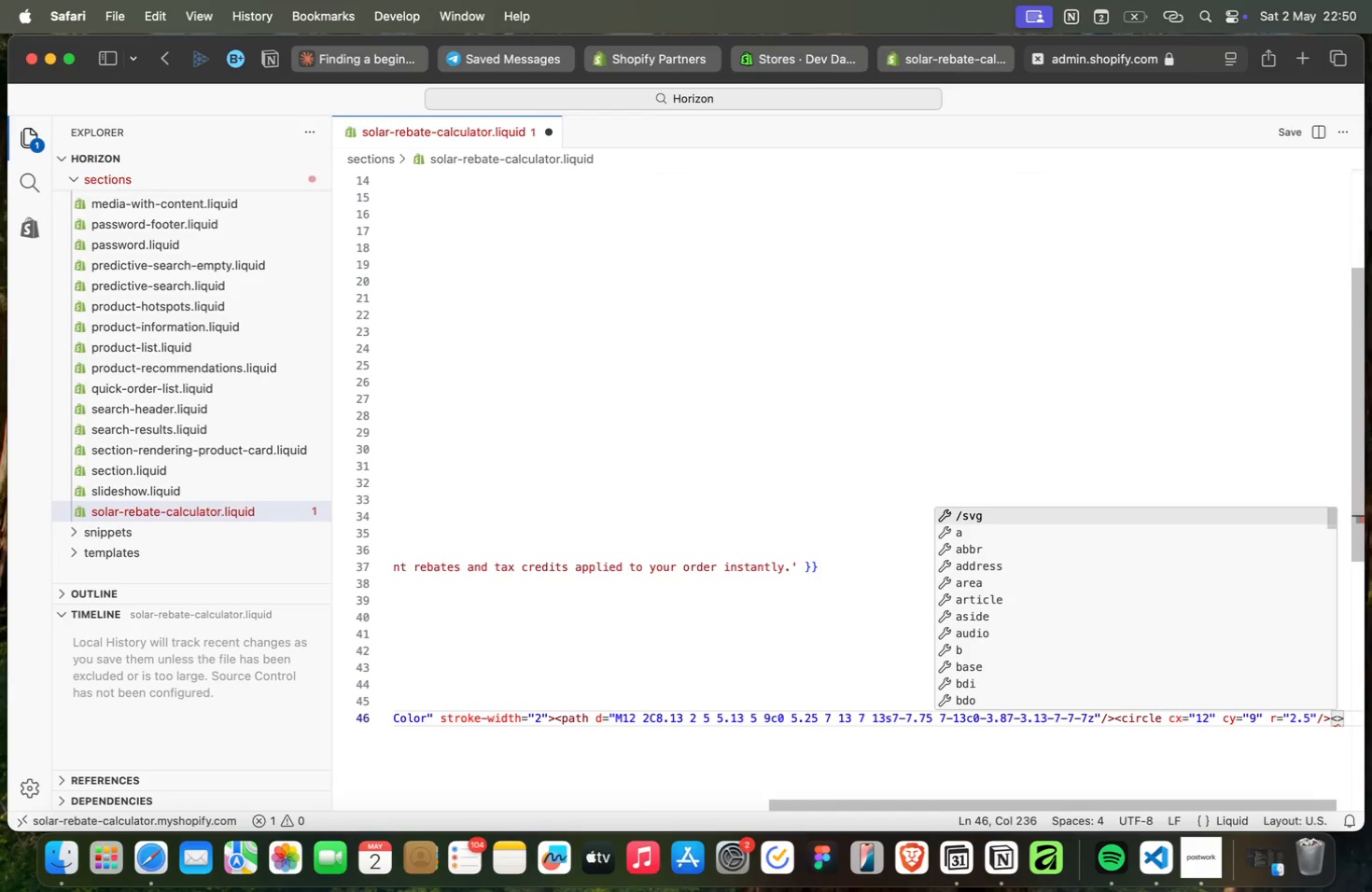 
key(Enter)
 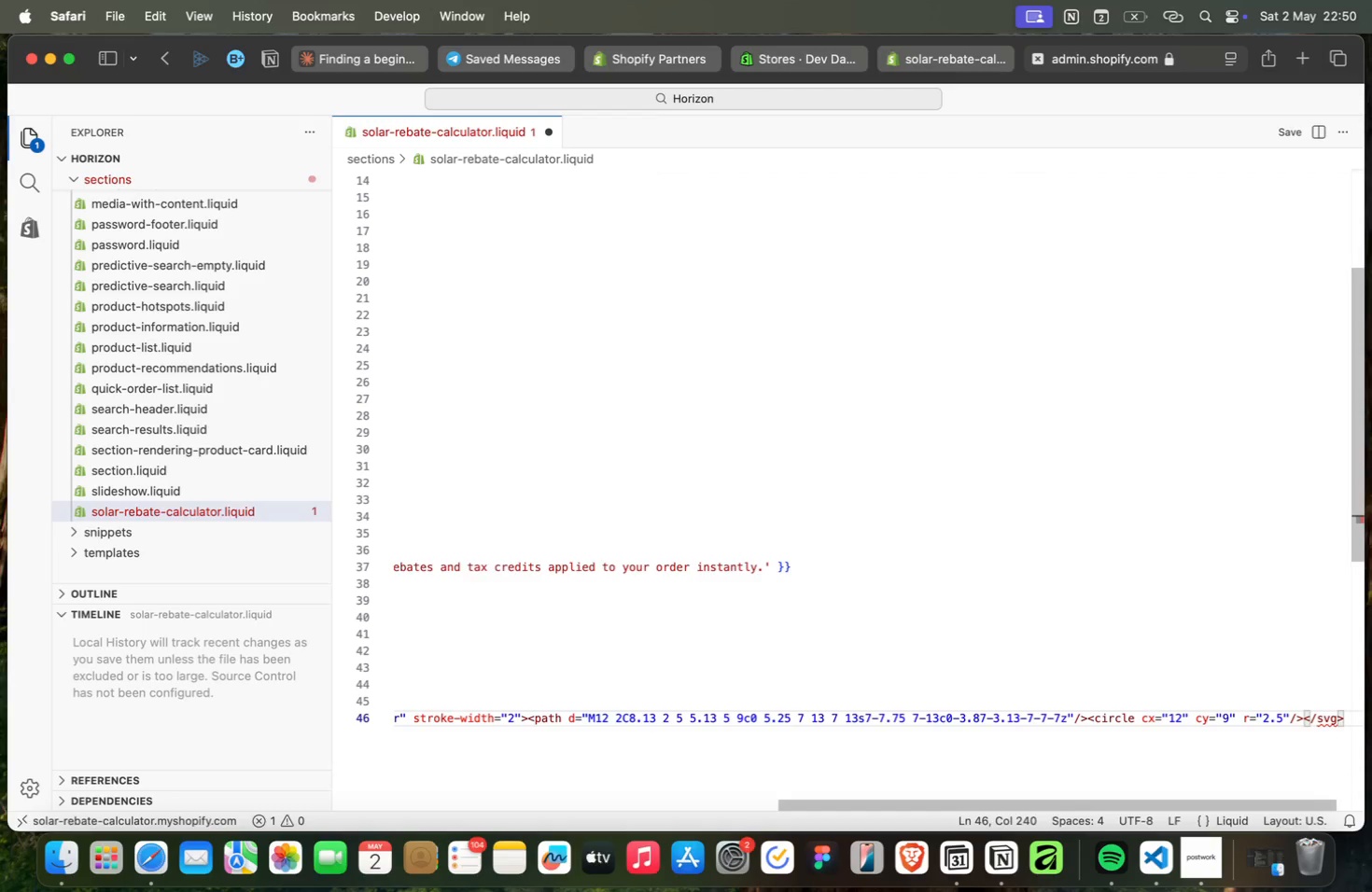 
key(Meta+ArrowRight)
 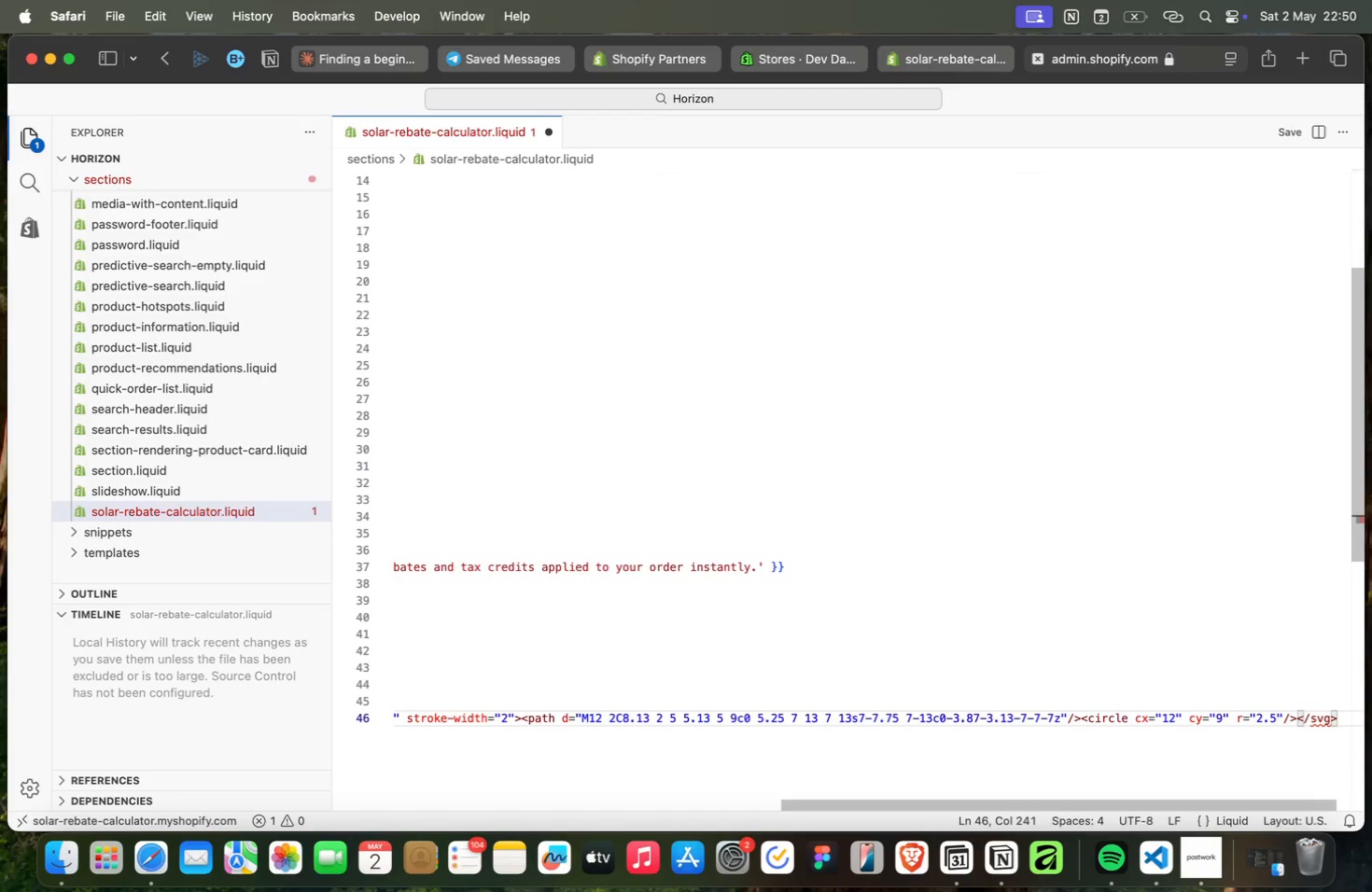 
wait(7.97)
 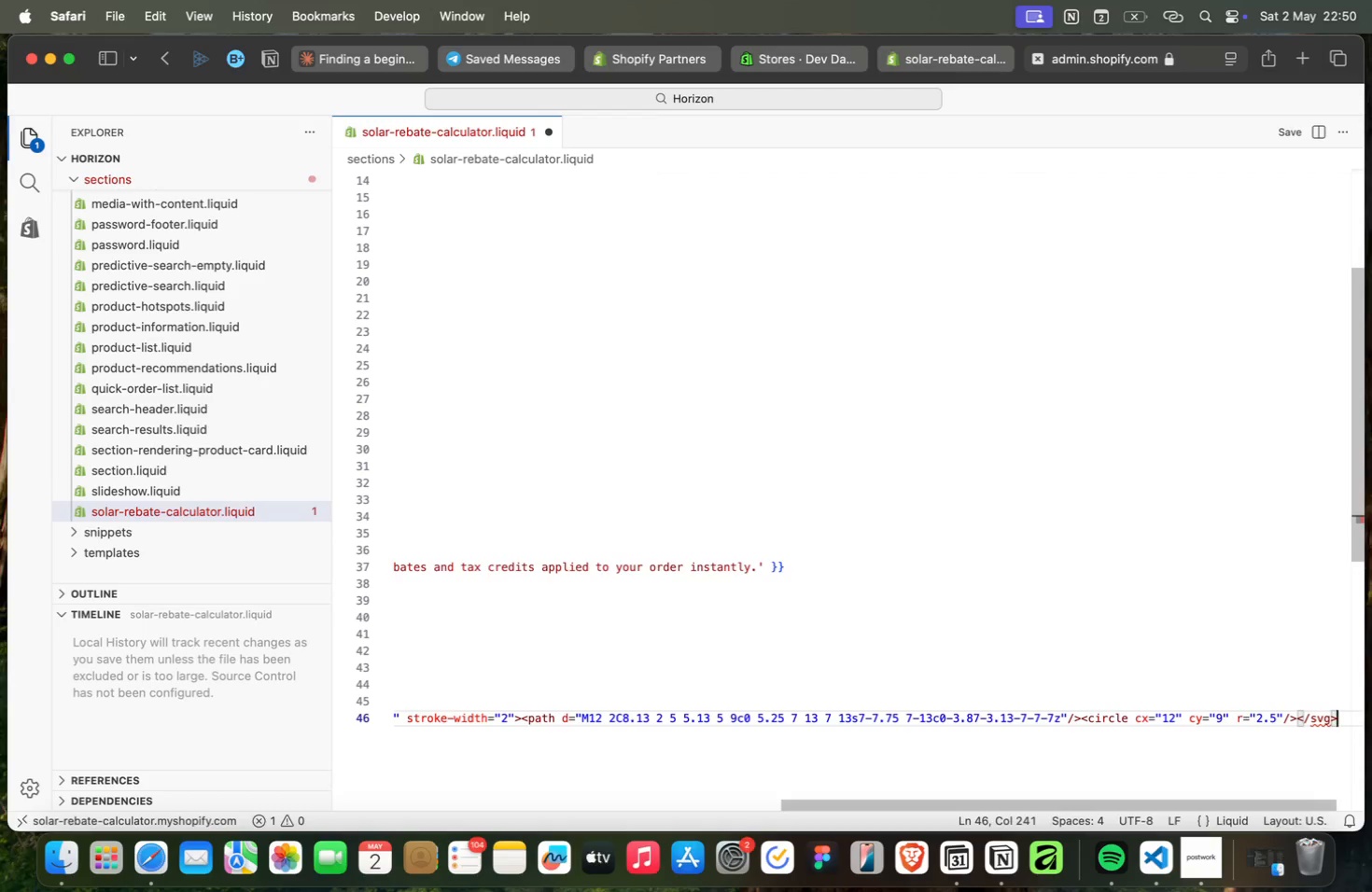 
key(Enter)
 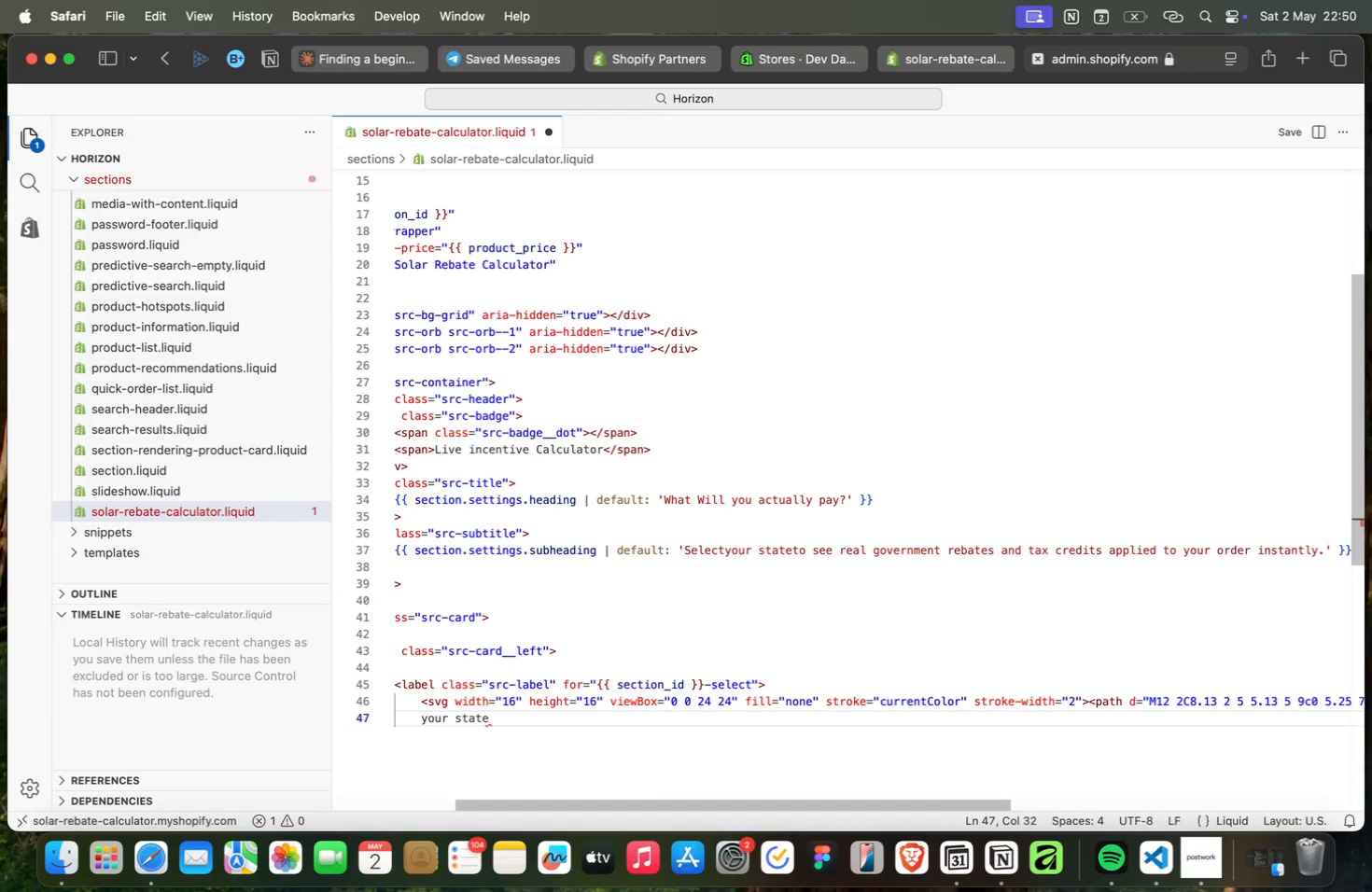 
type(your state / Region)
 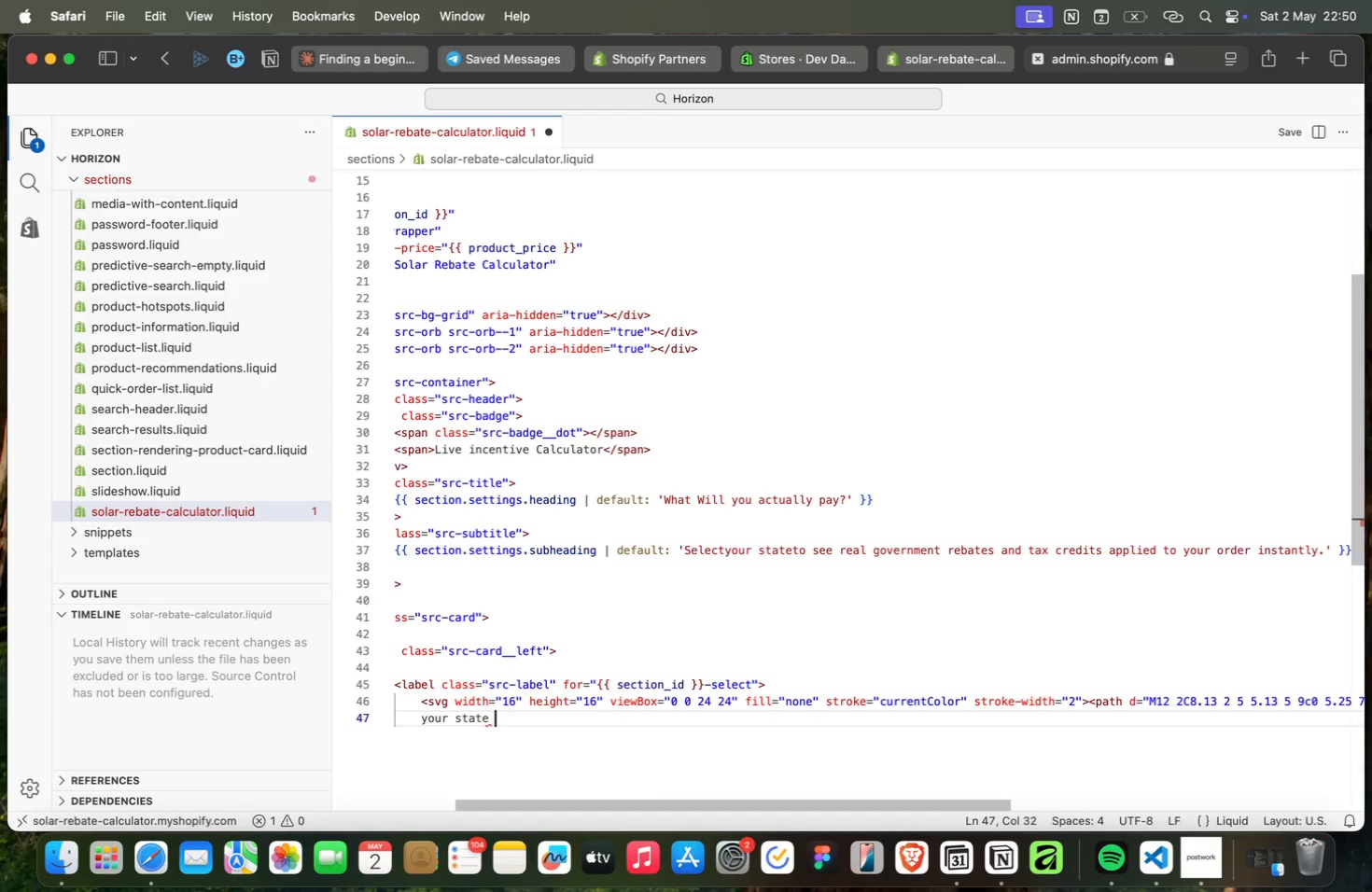 
key(ArrowLeft)
 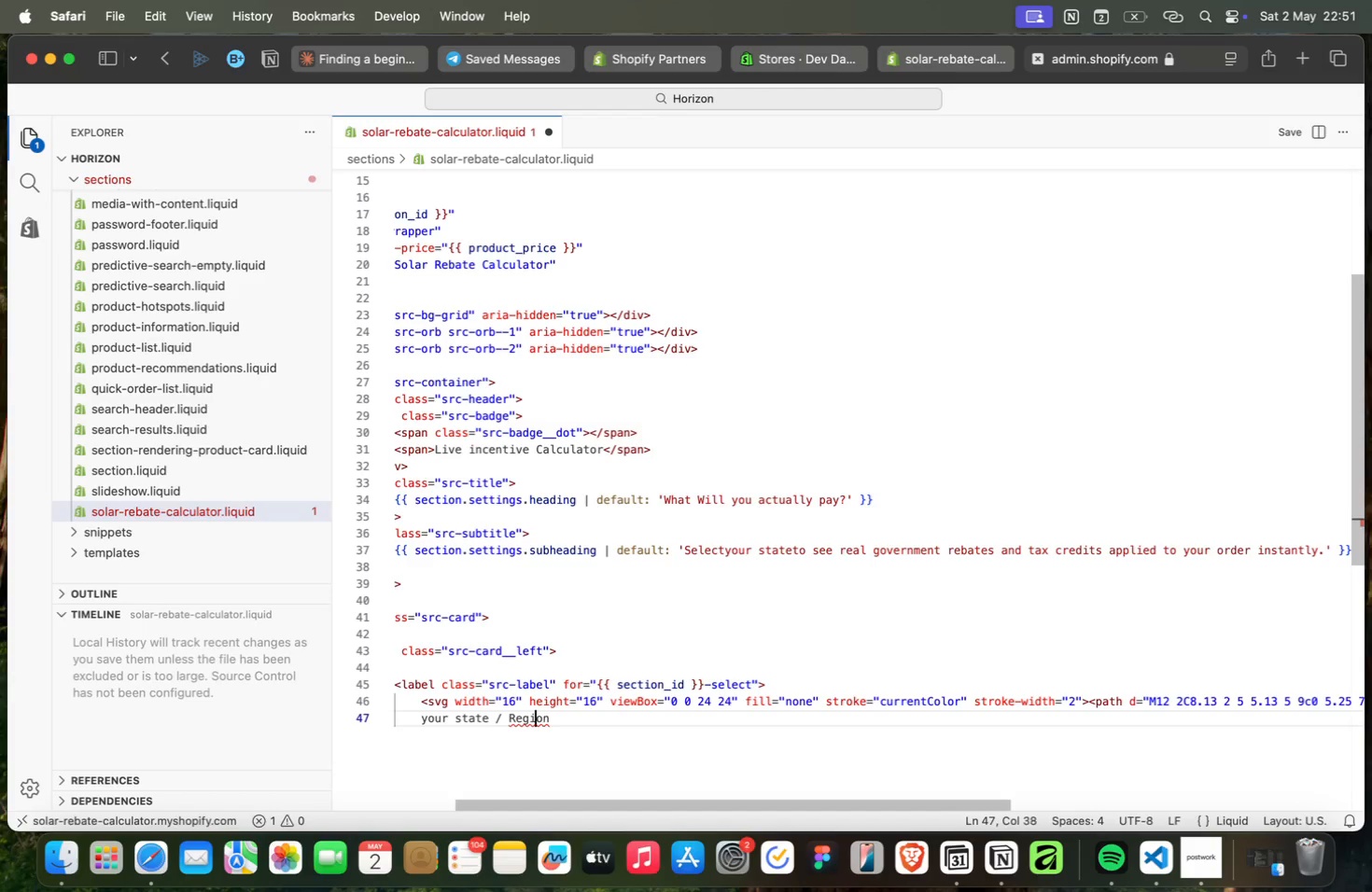 
key(ArrowLeft)
 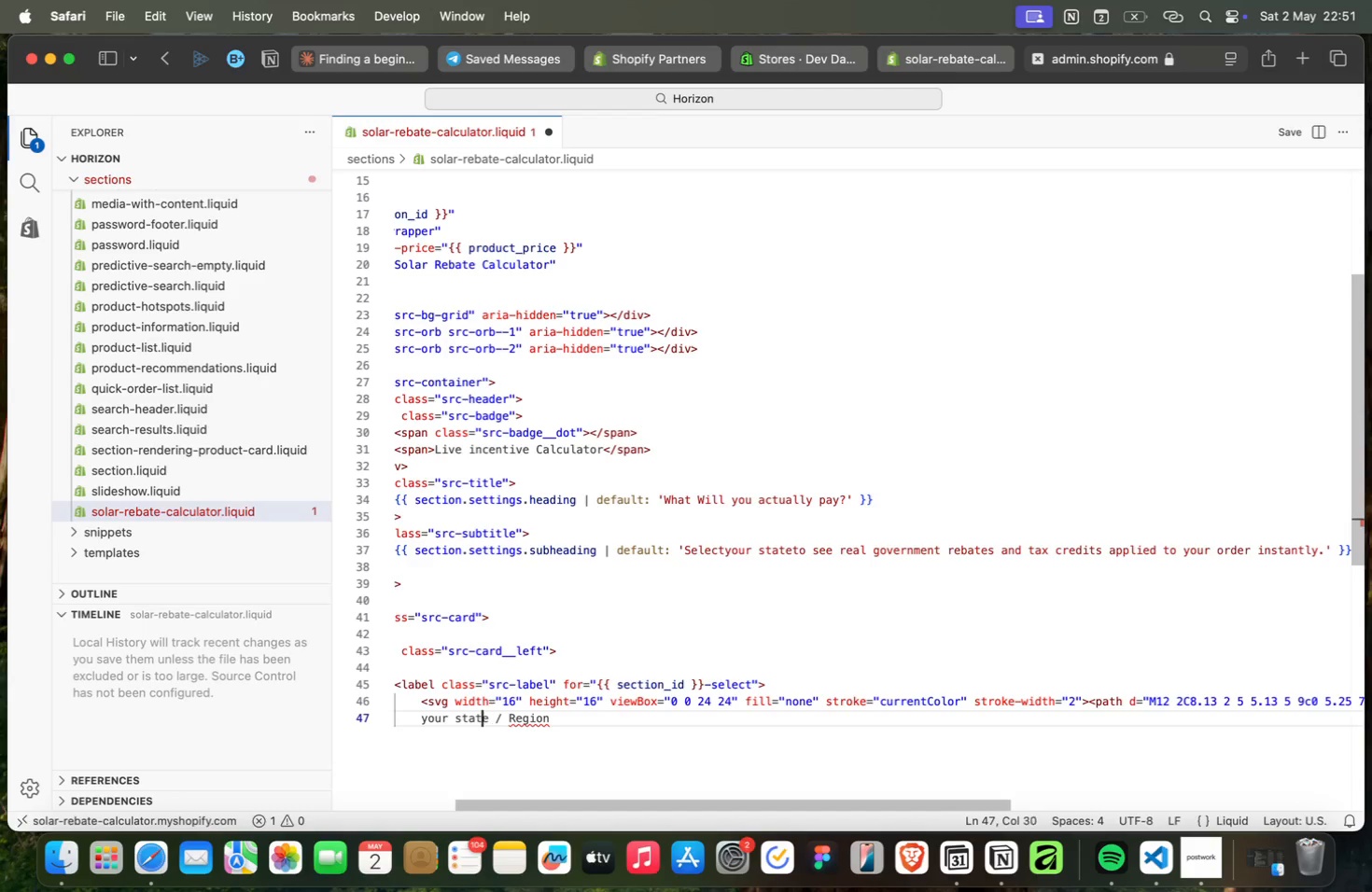 
hold_key(key=ArrowLeft, duration=1.26)
 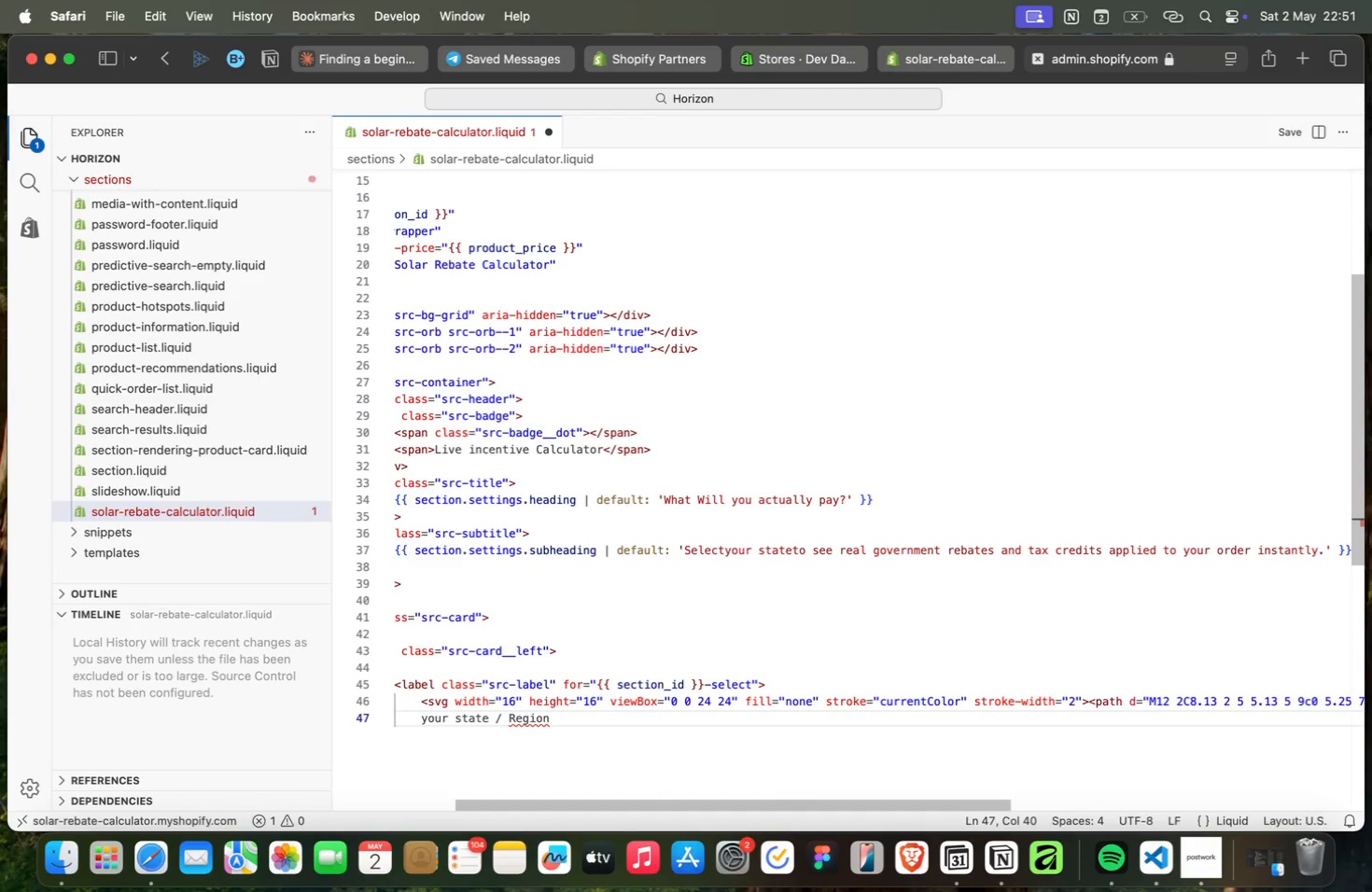 
key(ArrowRight)
 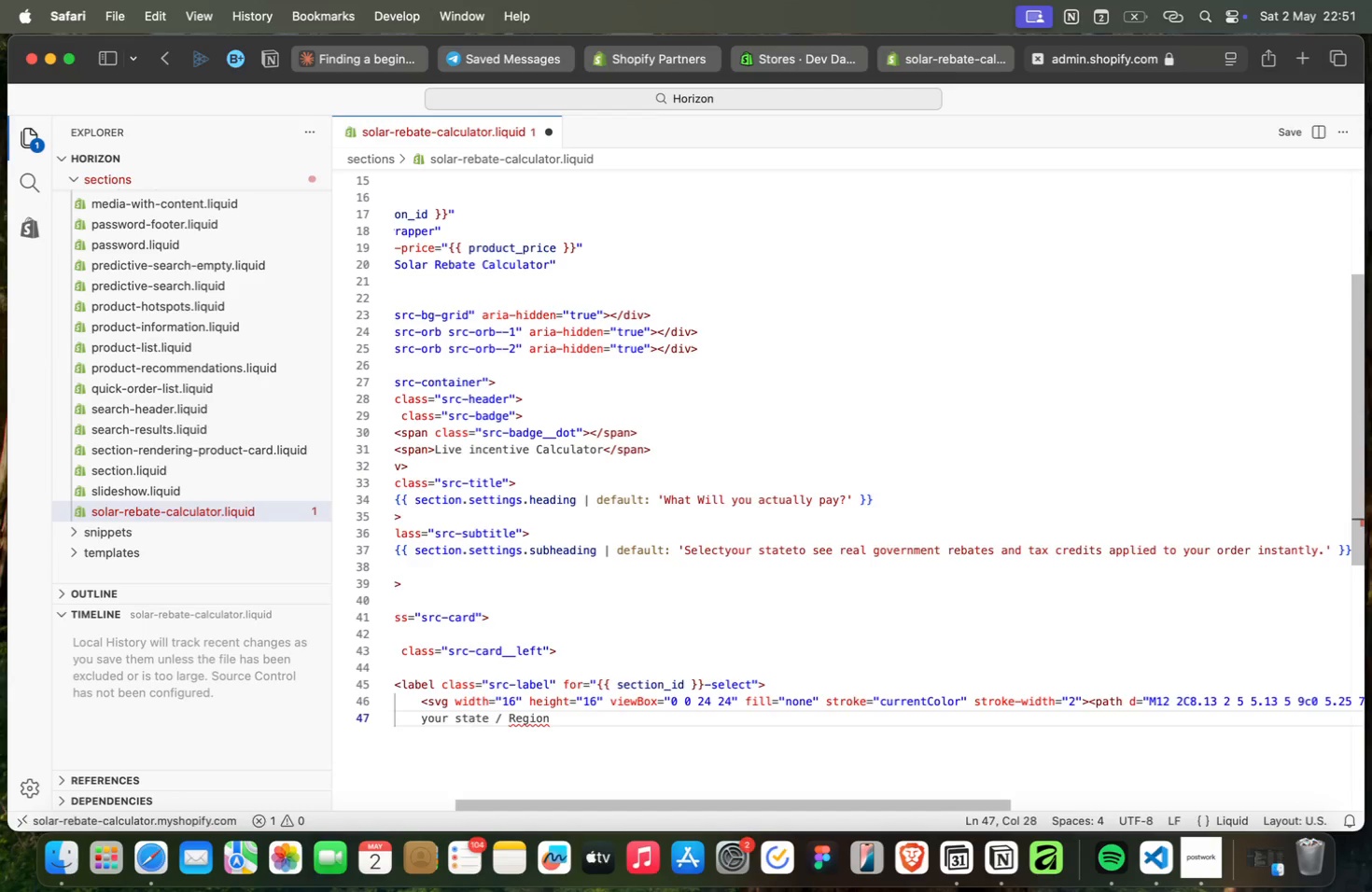 
key(ArrowLeft)
 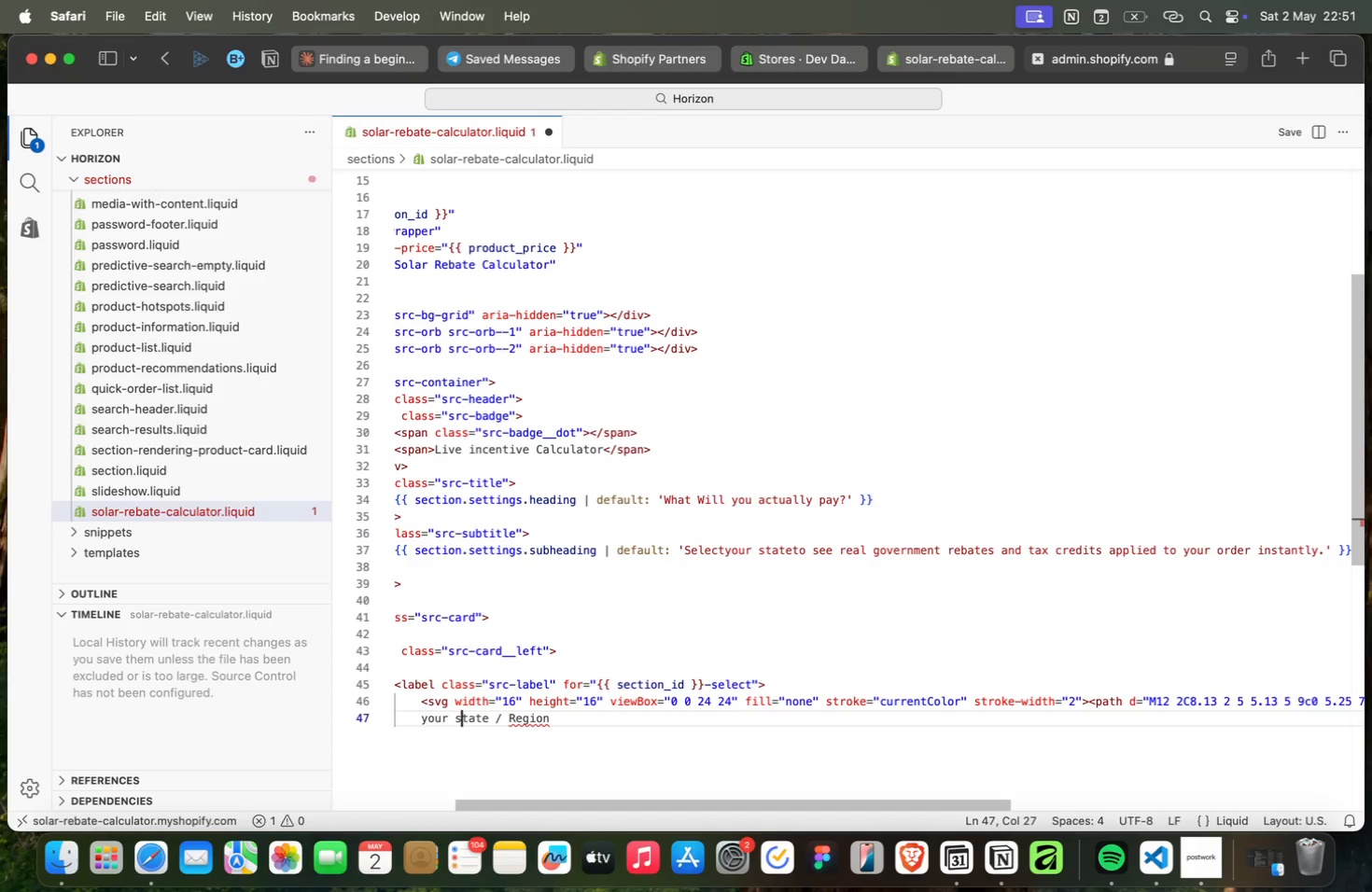 
key(Backspace)
 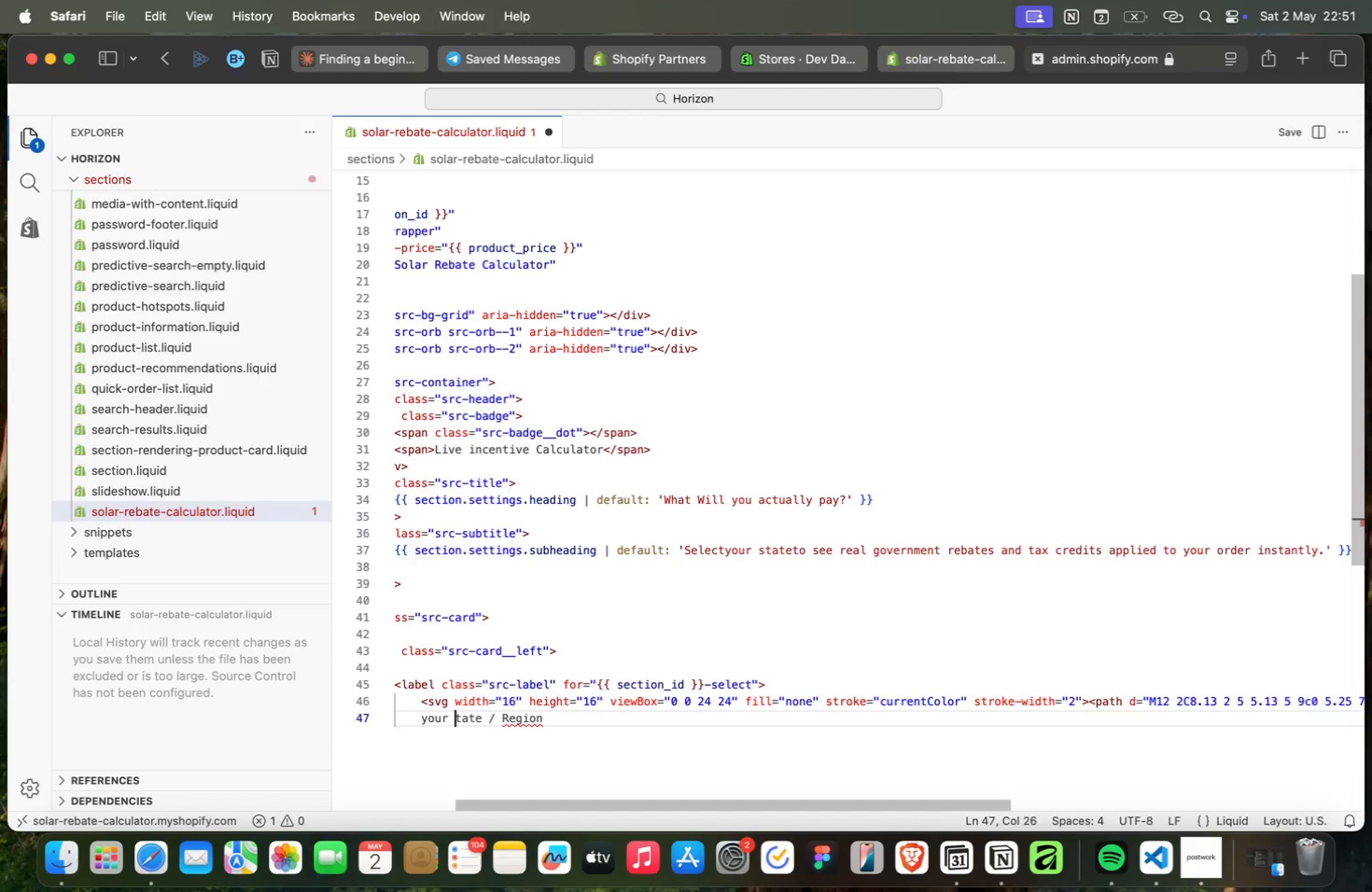 
key(Shift+ShiftRight)
 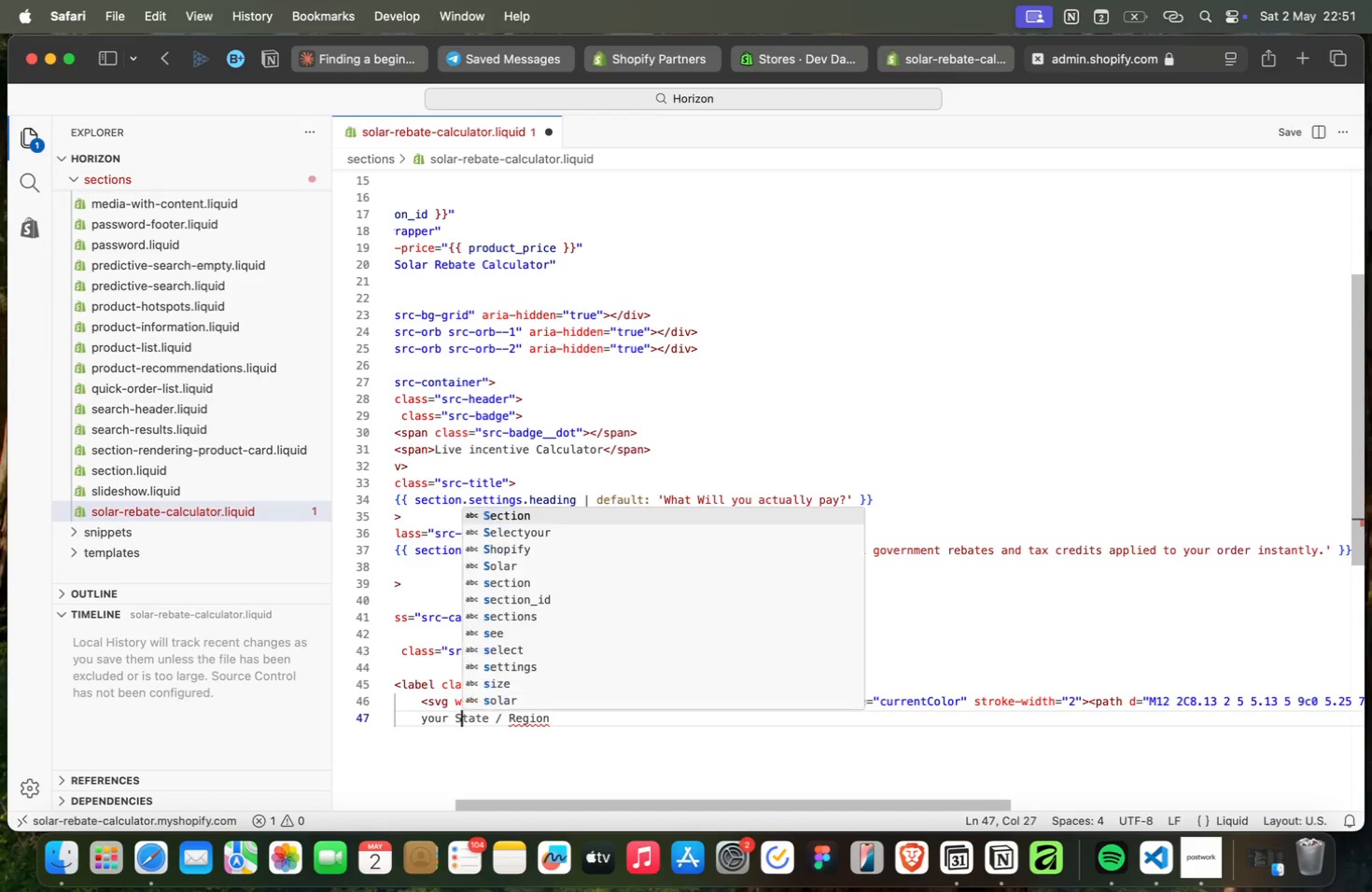 
key(Shift+S)
 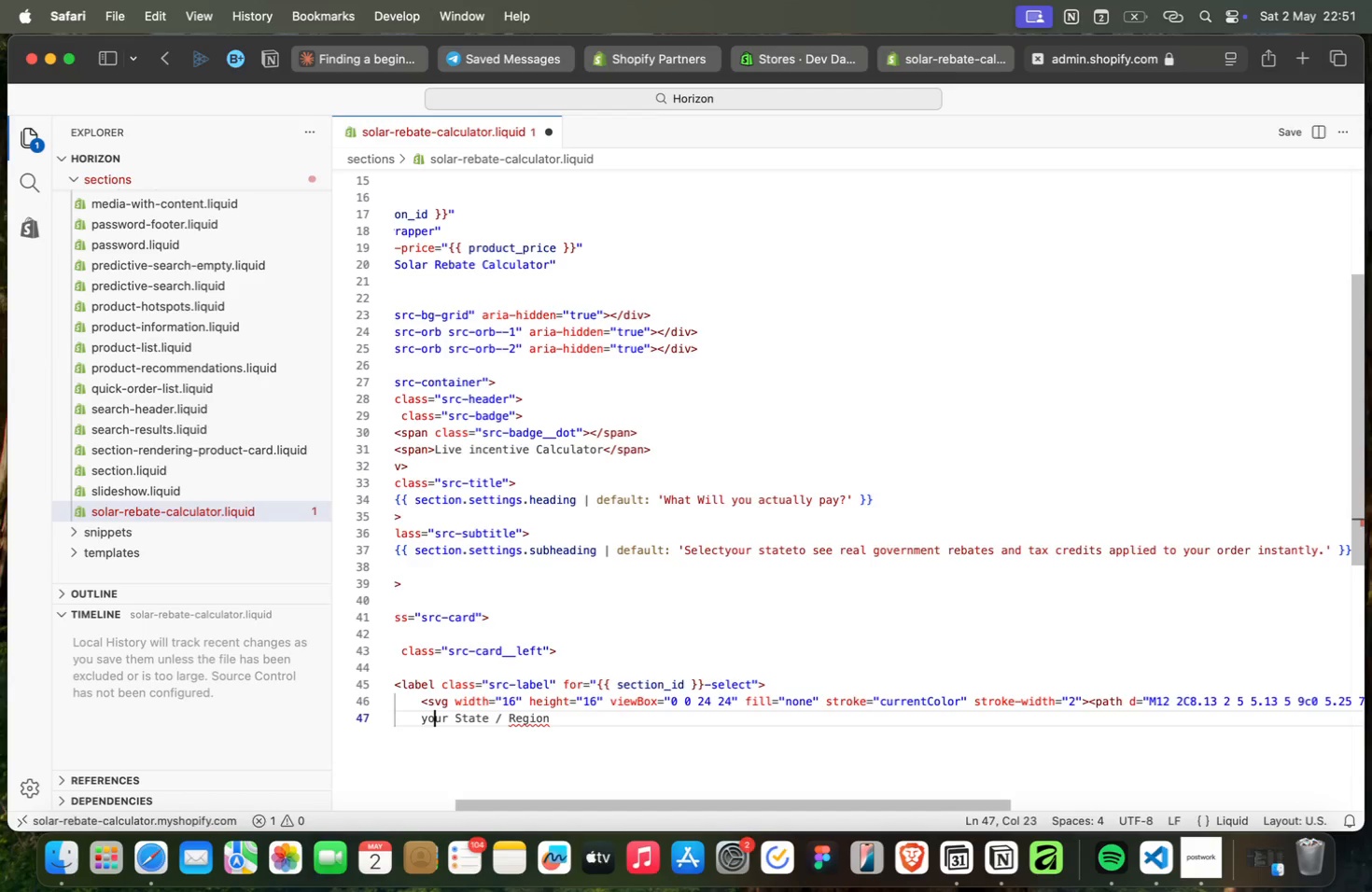 
hold_key(key=ArrowLeft, duration=0.75)
 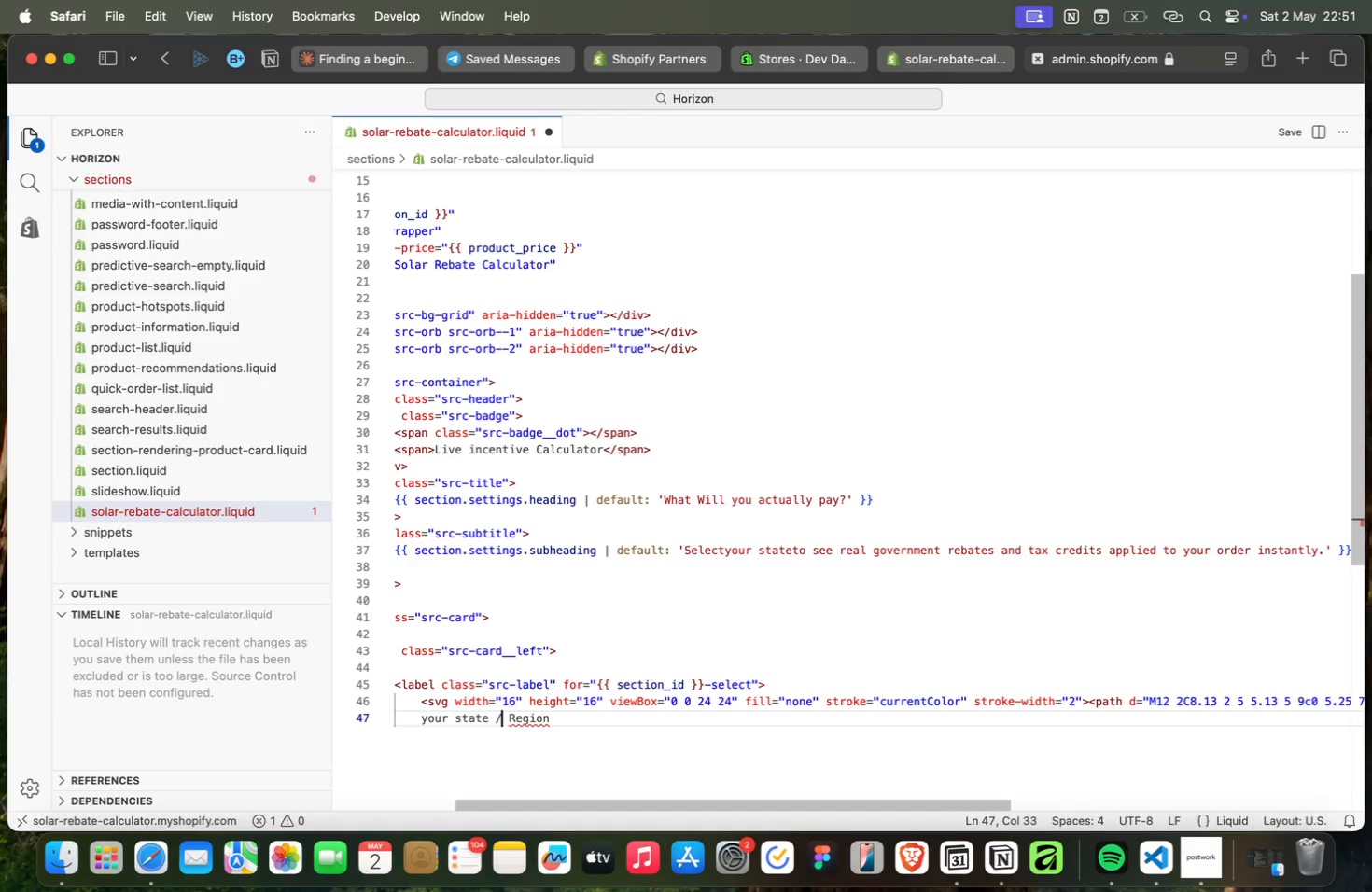 
key(ArrowLeft)
 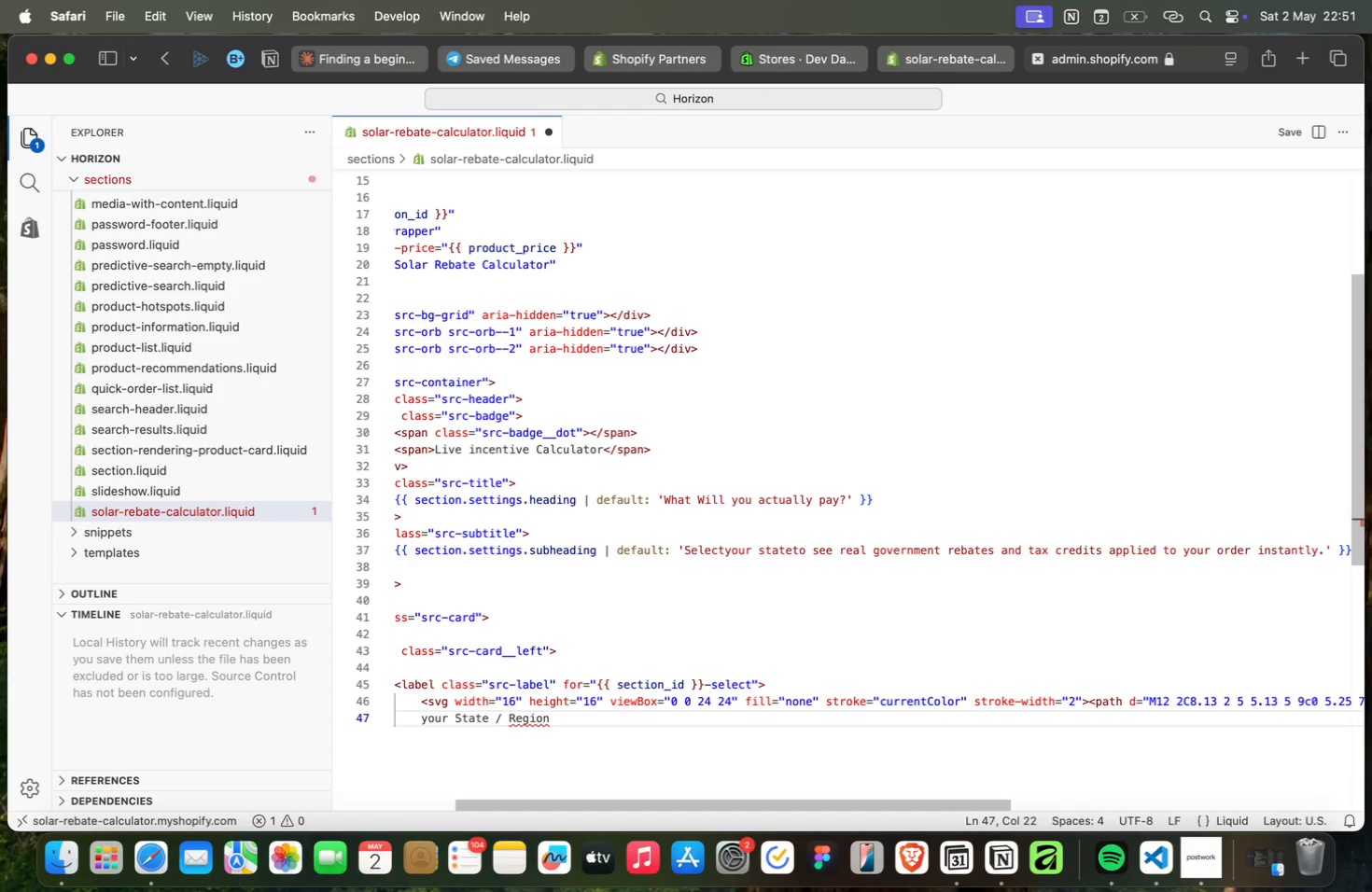 
key(Backspace)
 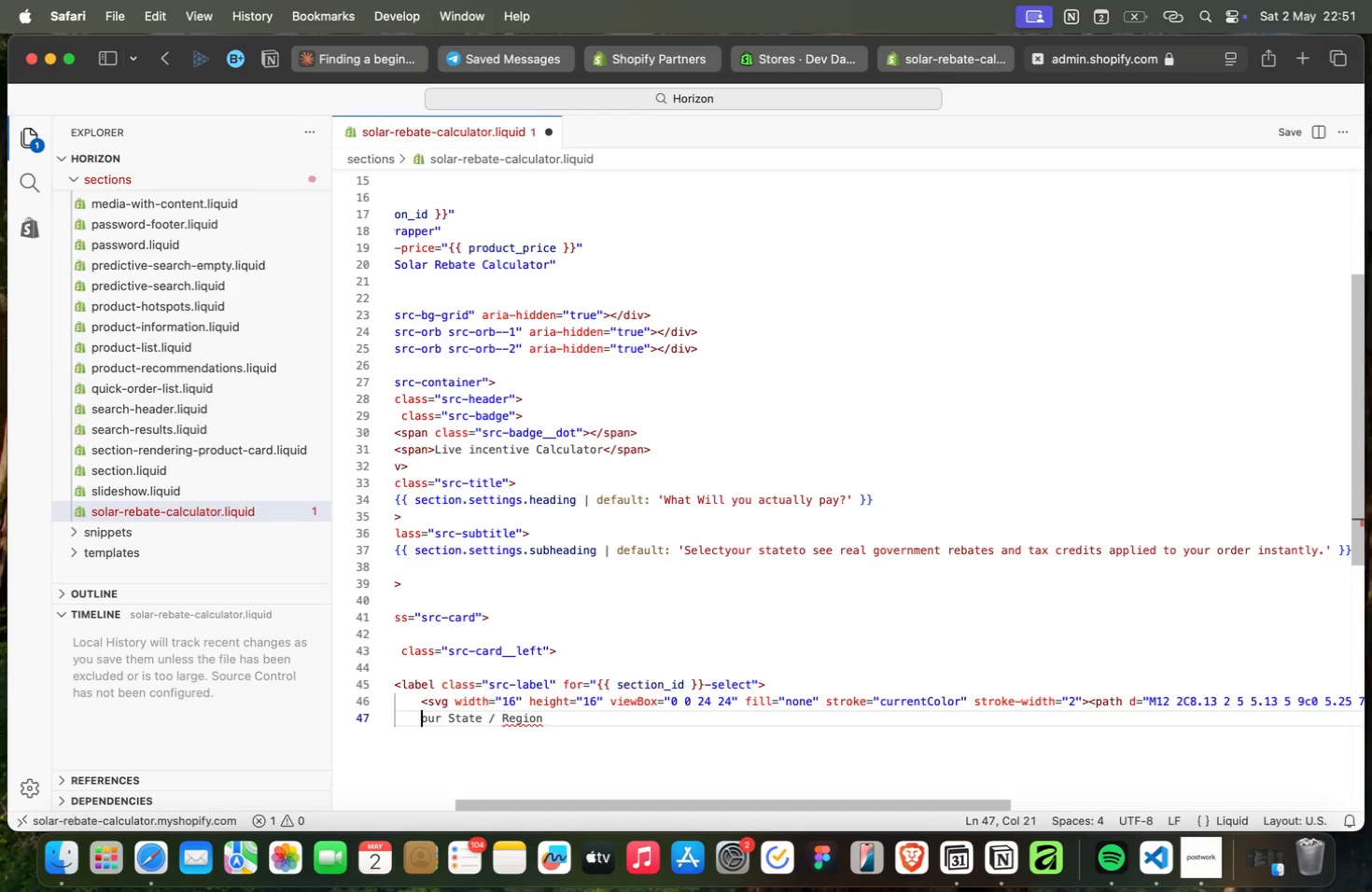 
key(Shift+Y)
 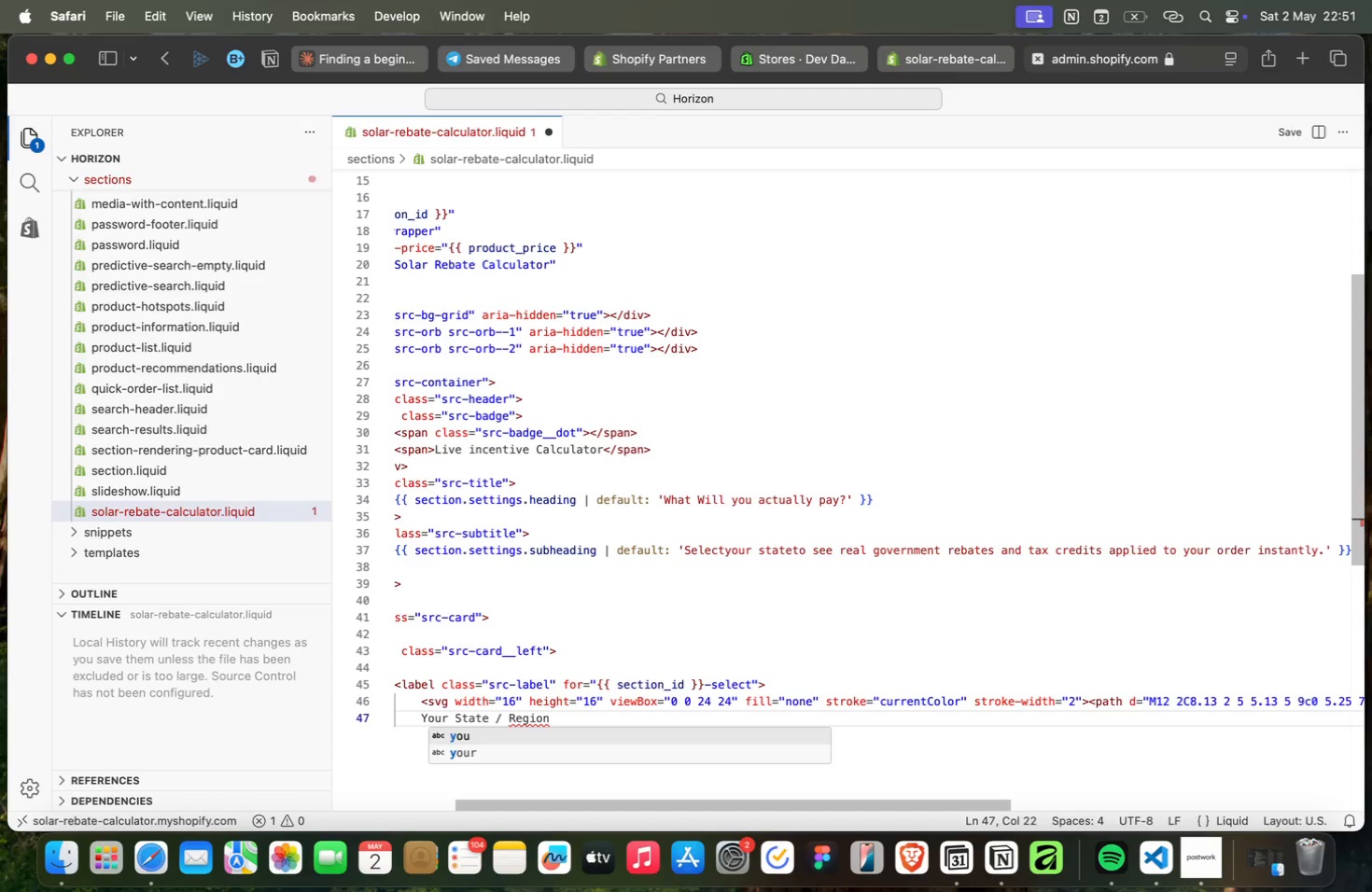 
key(Meta+ArrowRight)
 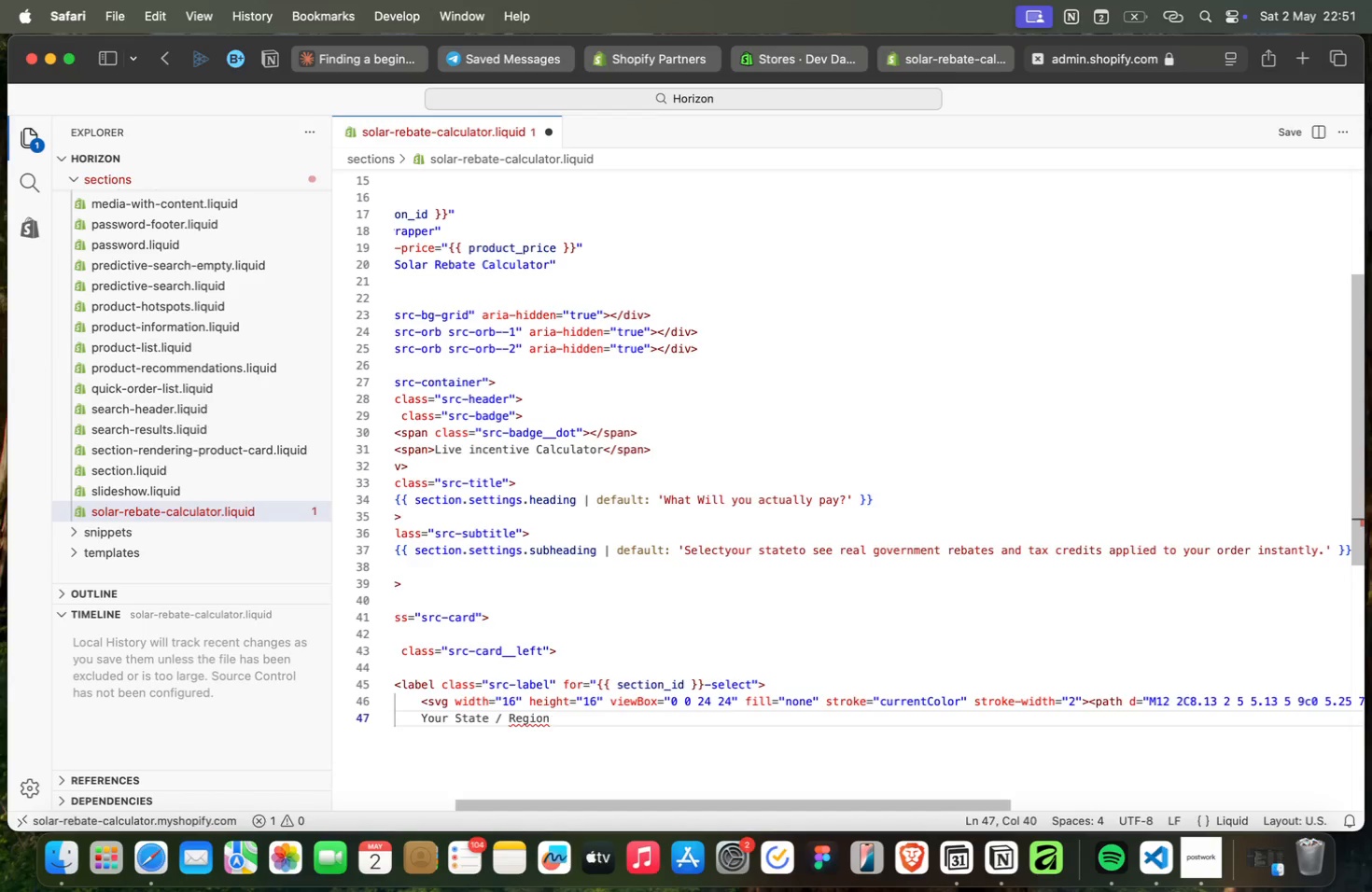 
key(Enter)
 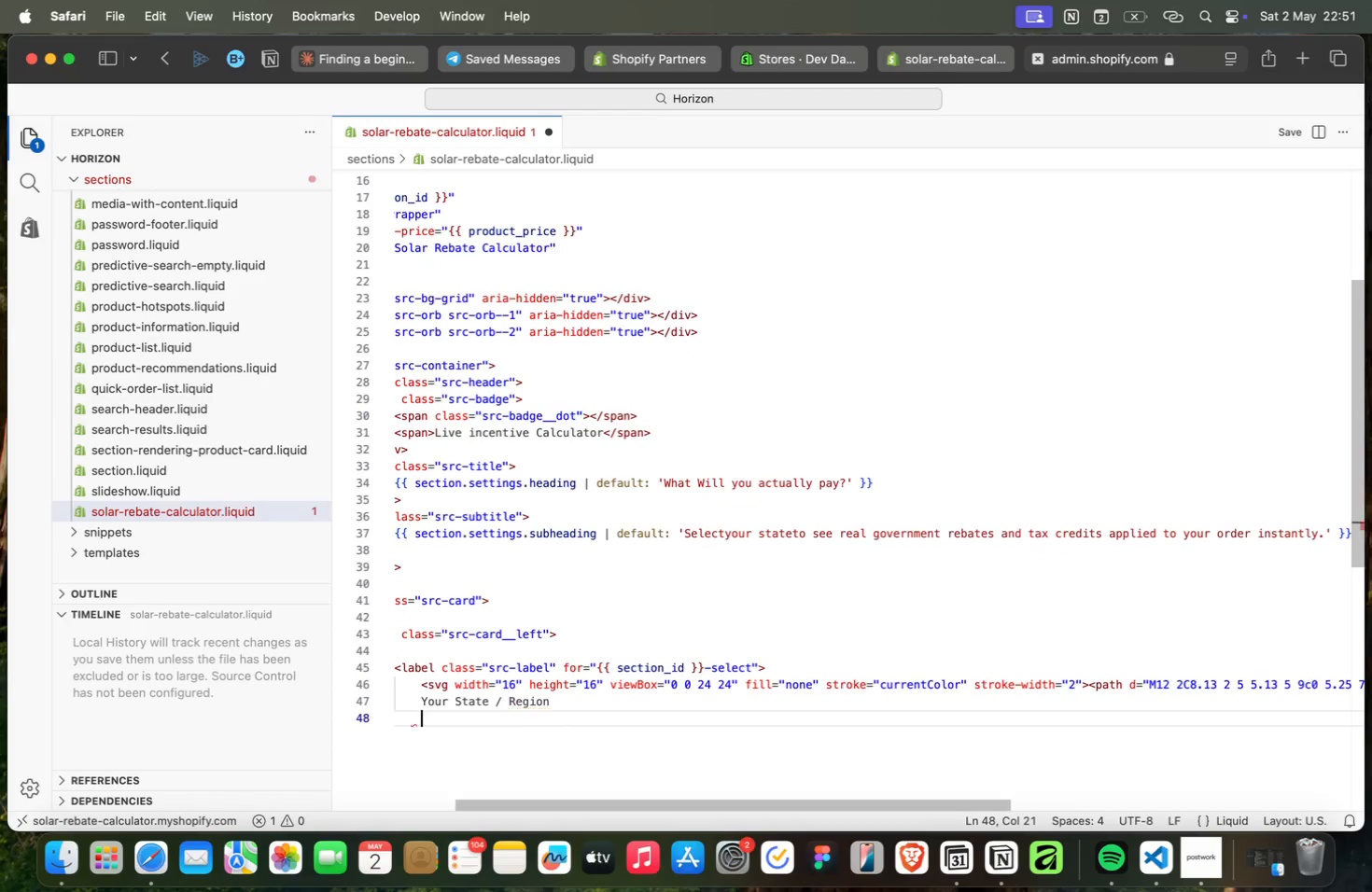 
key(Backspace)
 